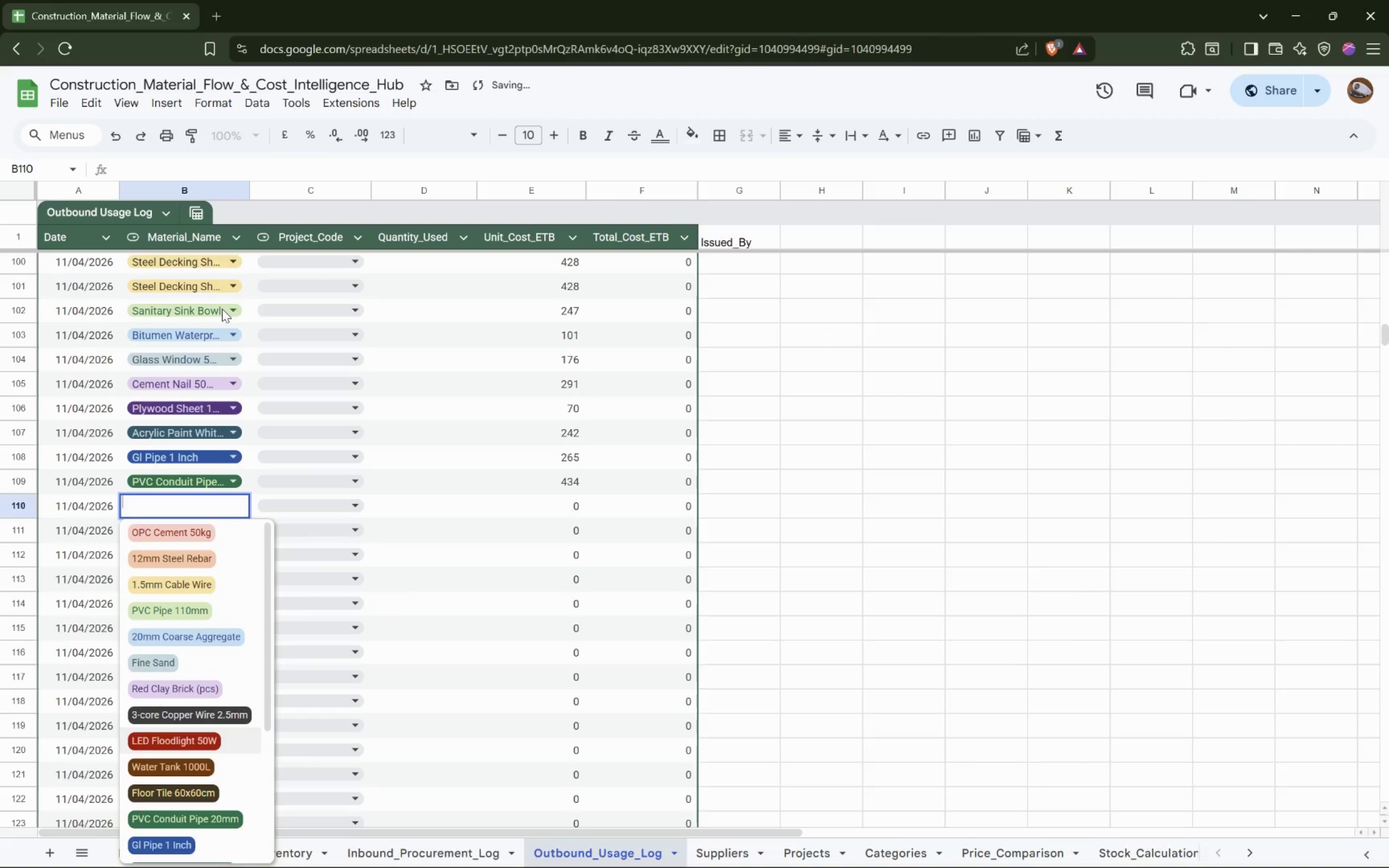 
key(ArrowDown)
 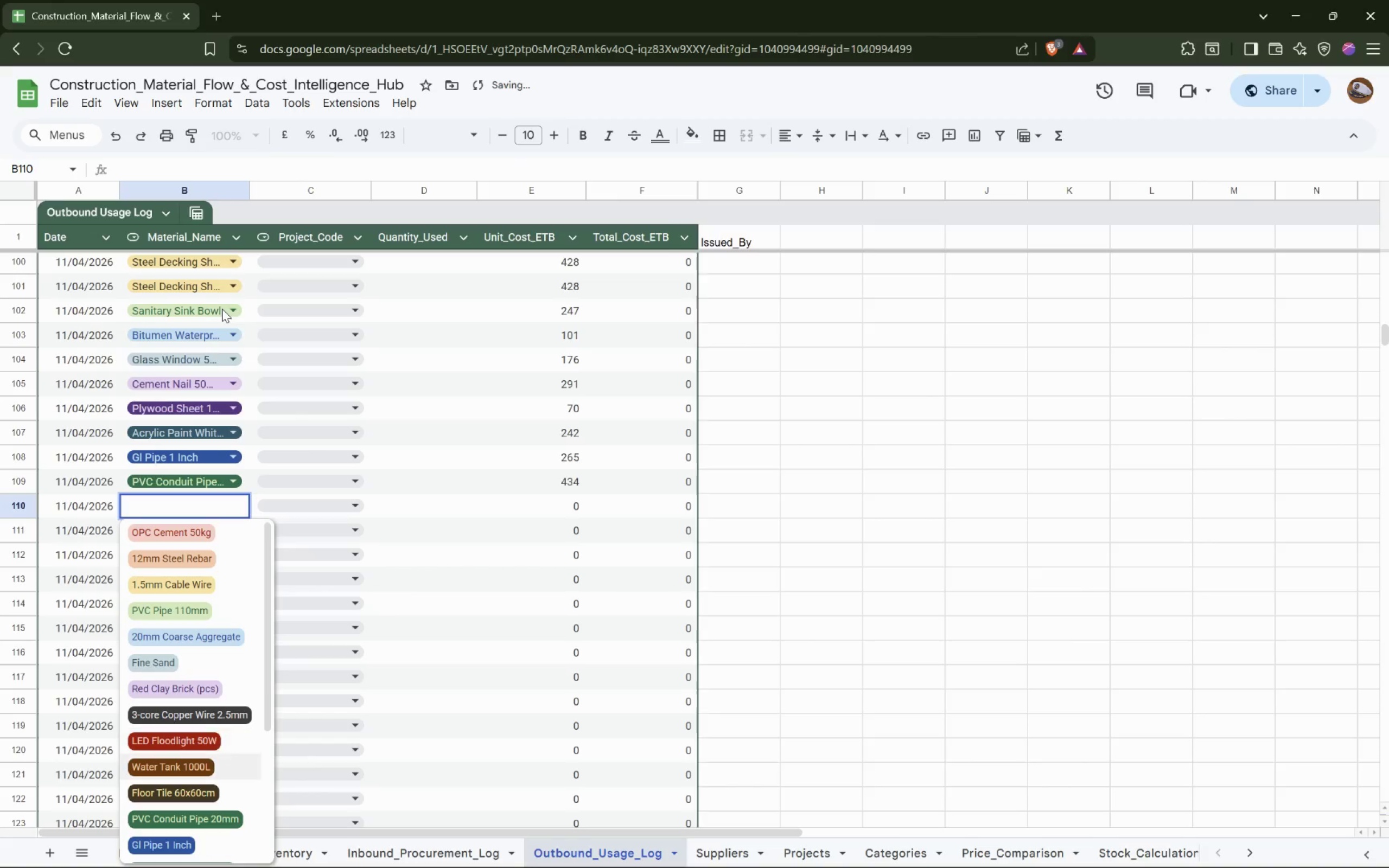 
key(ArrowDown)
 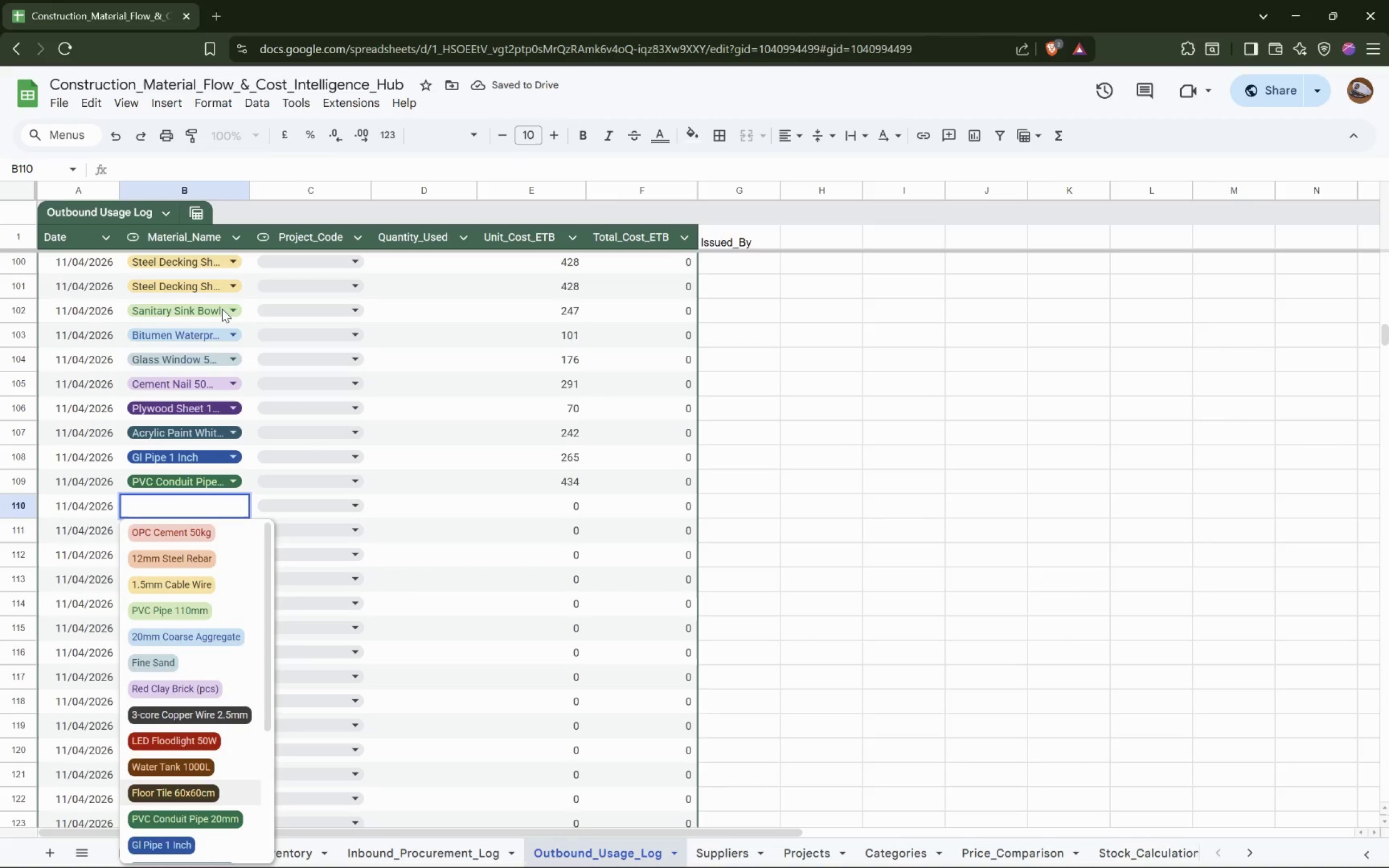 
key(Enter)
 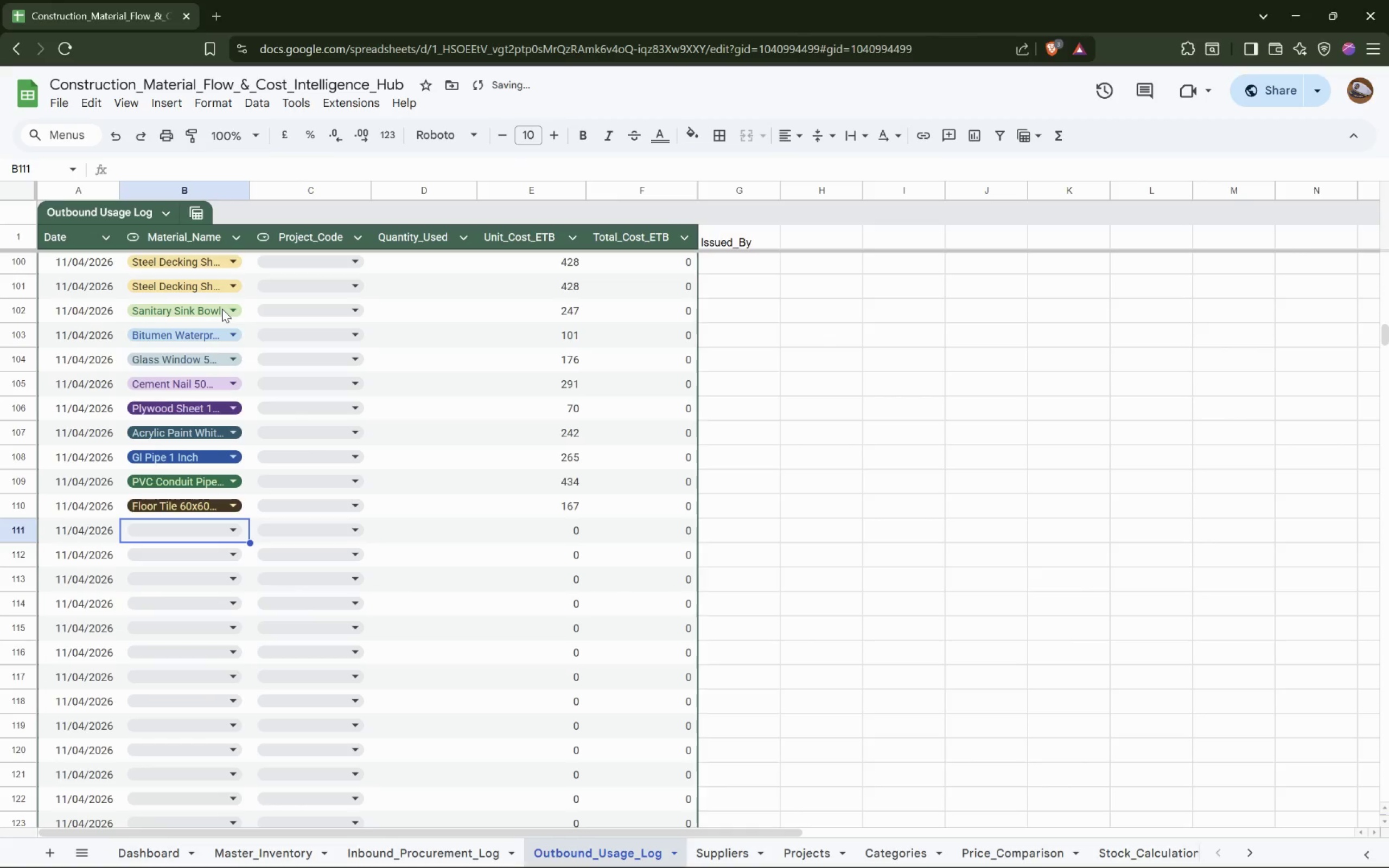 
key(Enter)
 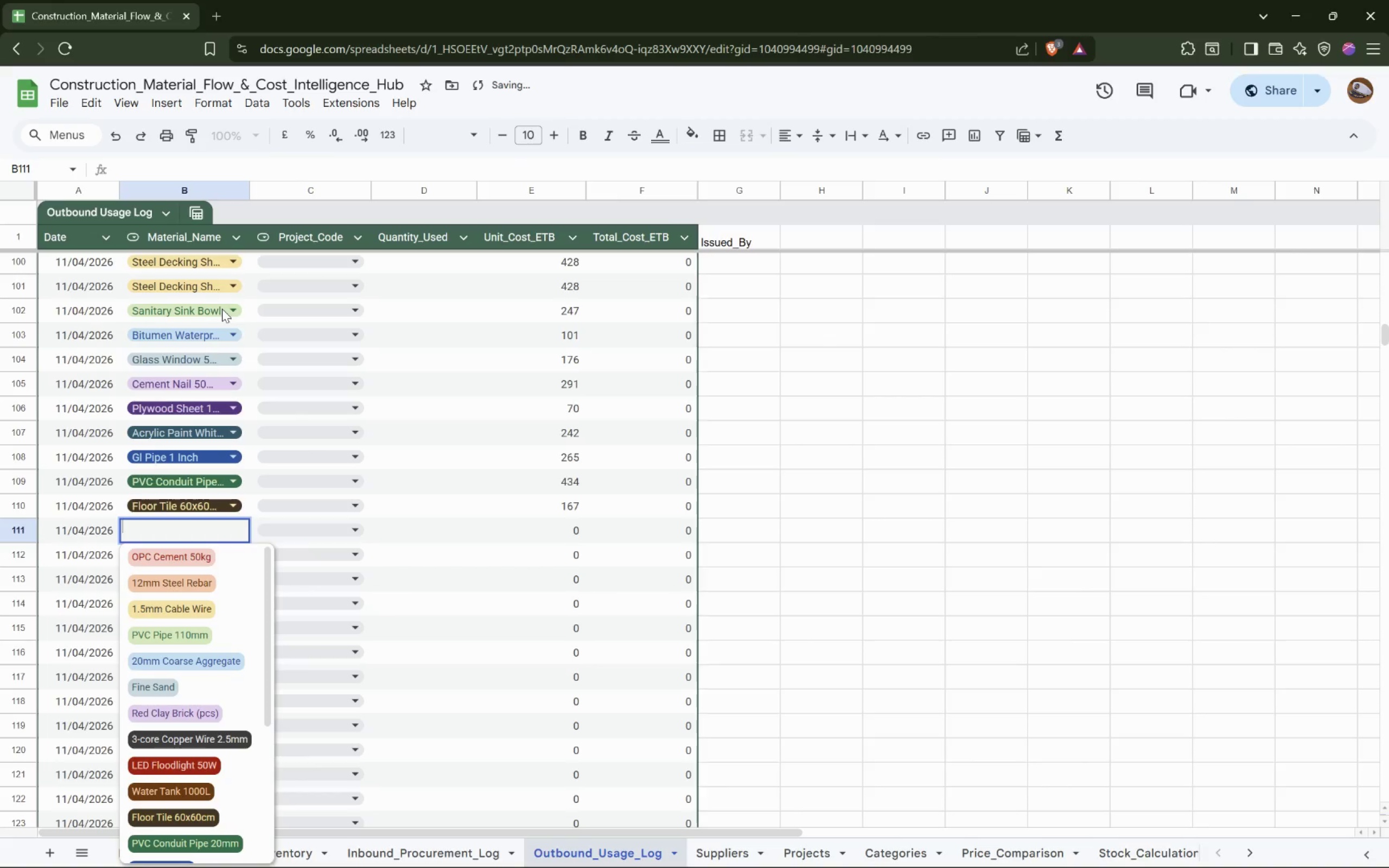 
hold_key(key=ArrowDown, duration=0.75)
 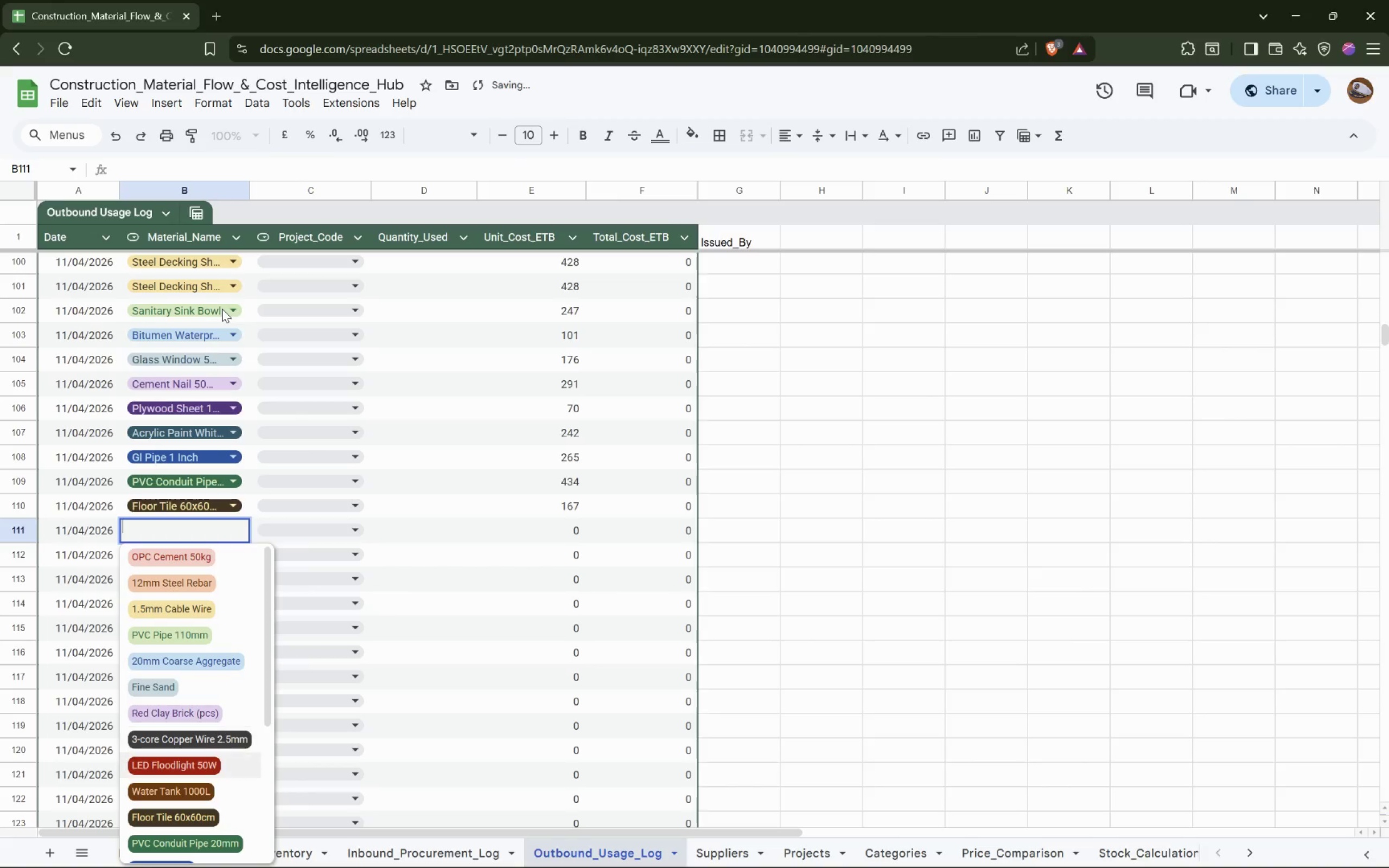 
key(ArrowDown)
 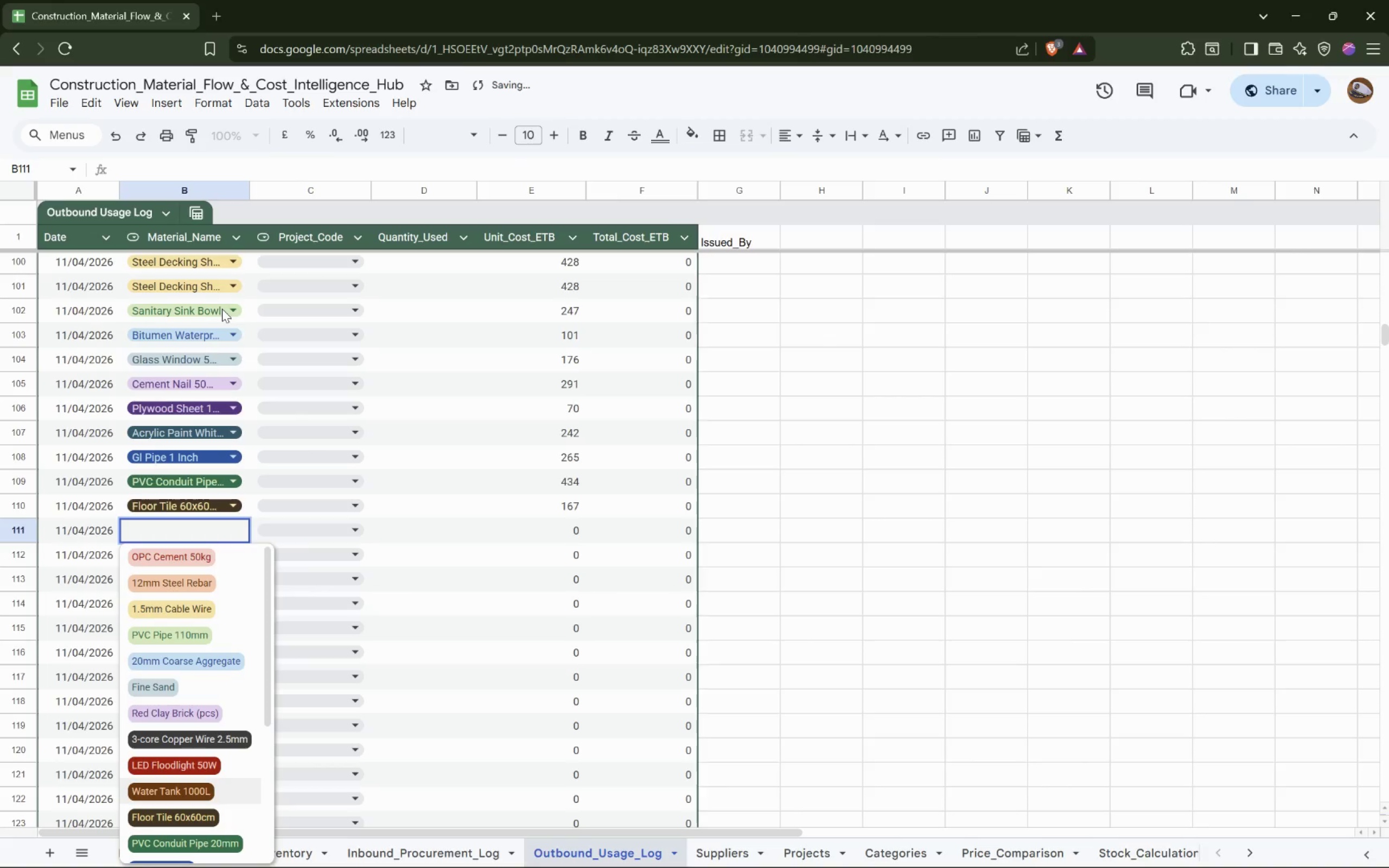 
key(Enter)
 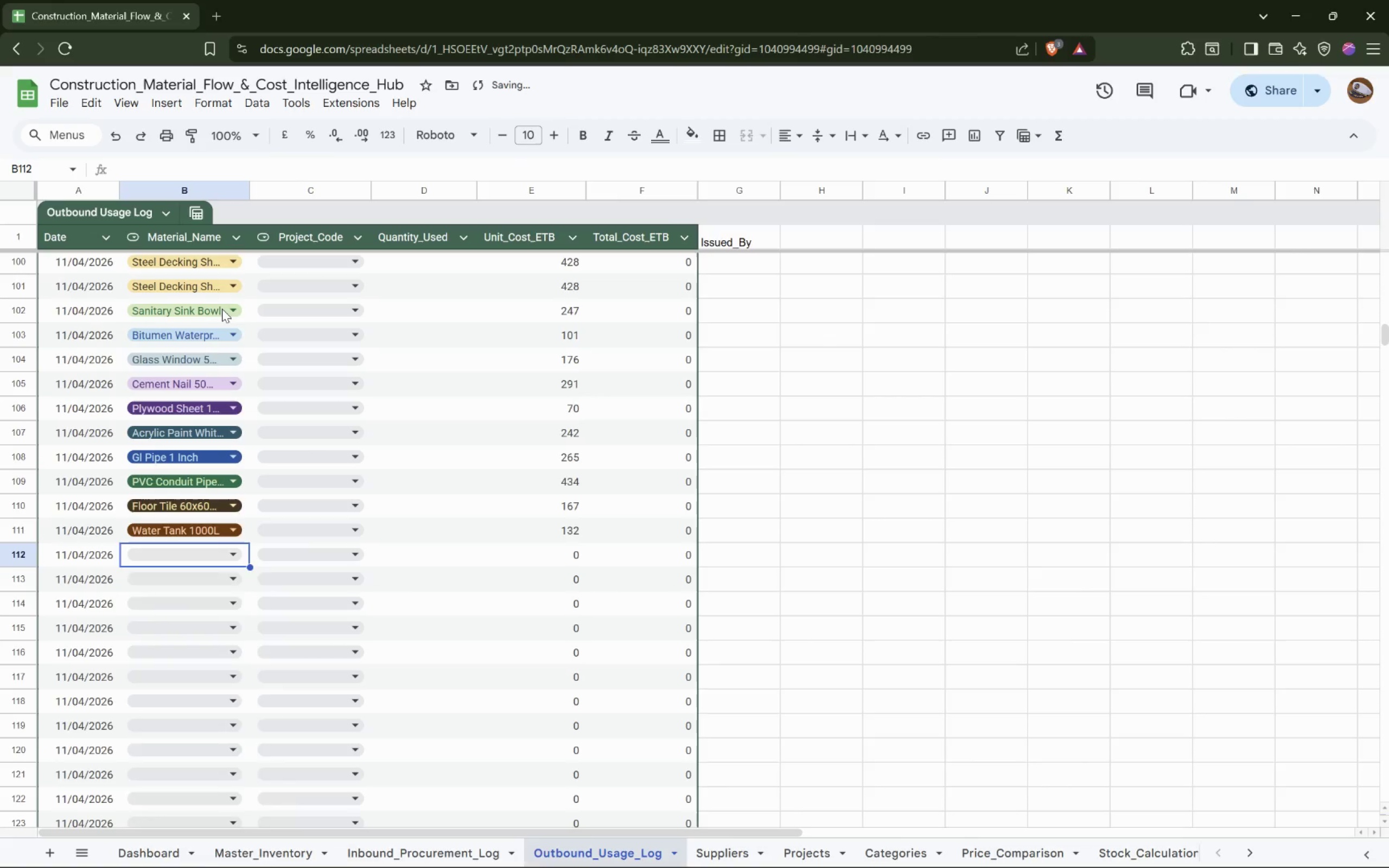 
key(Enter)
 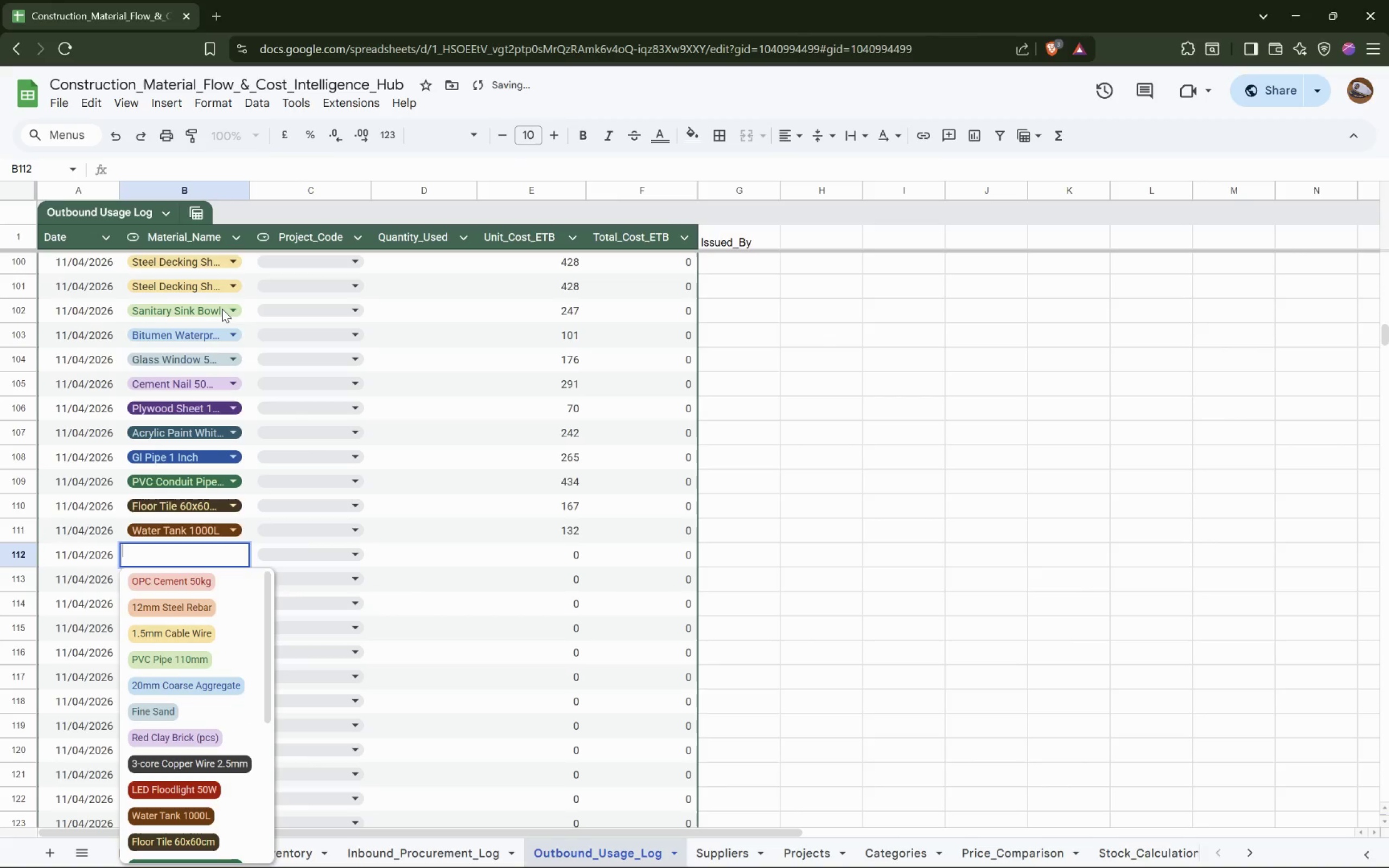 
hold_key(key=ArrowDown, duration=0.74)
 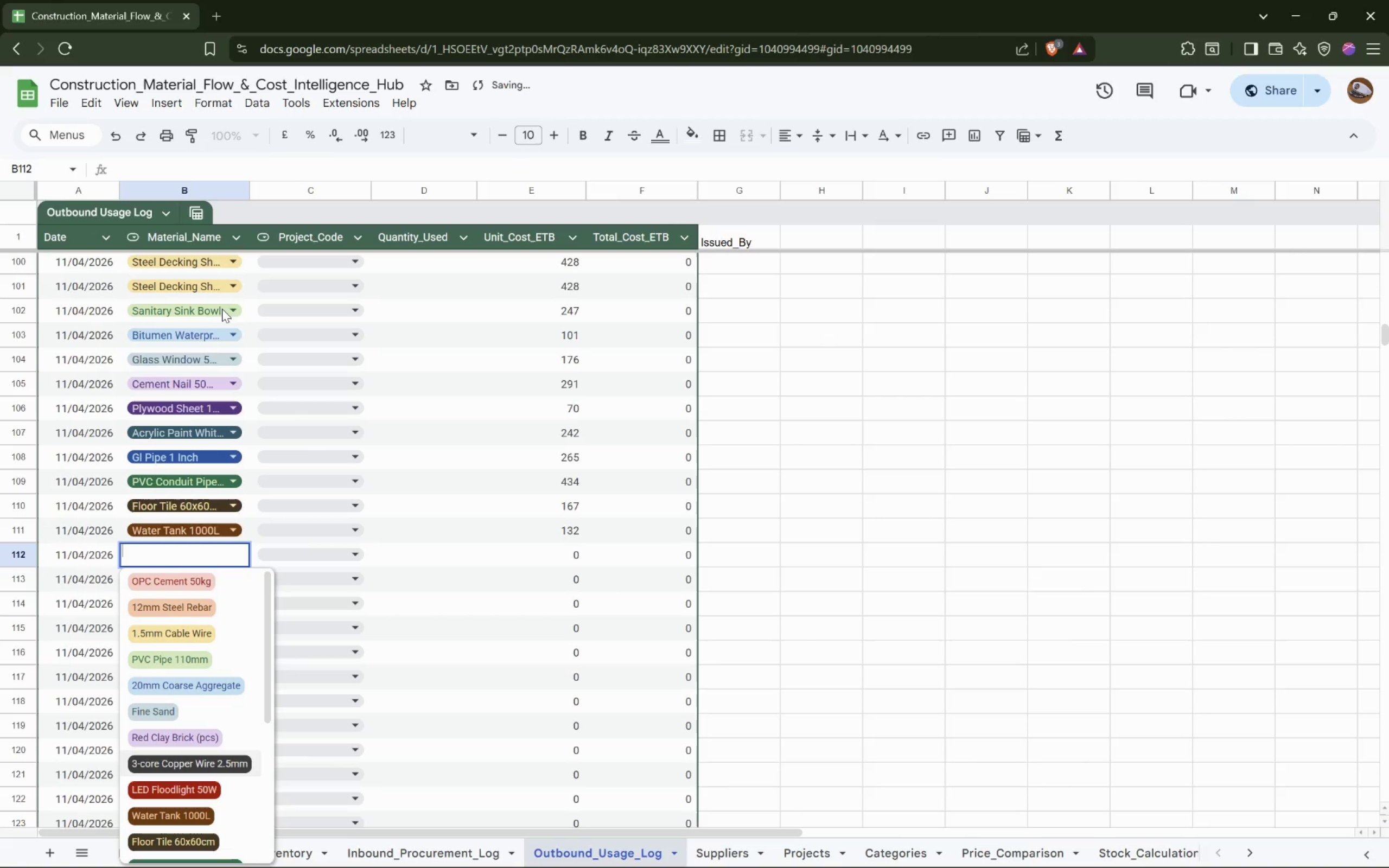 
key(ArrowDown)
 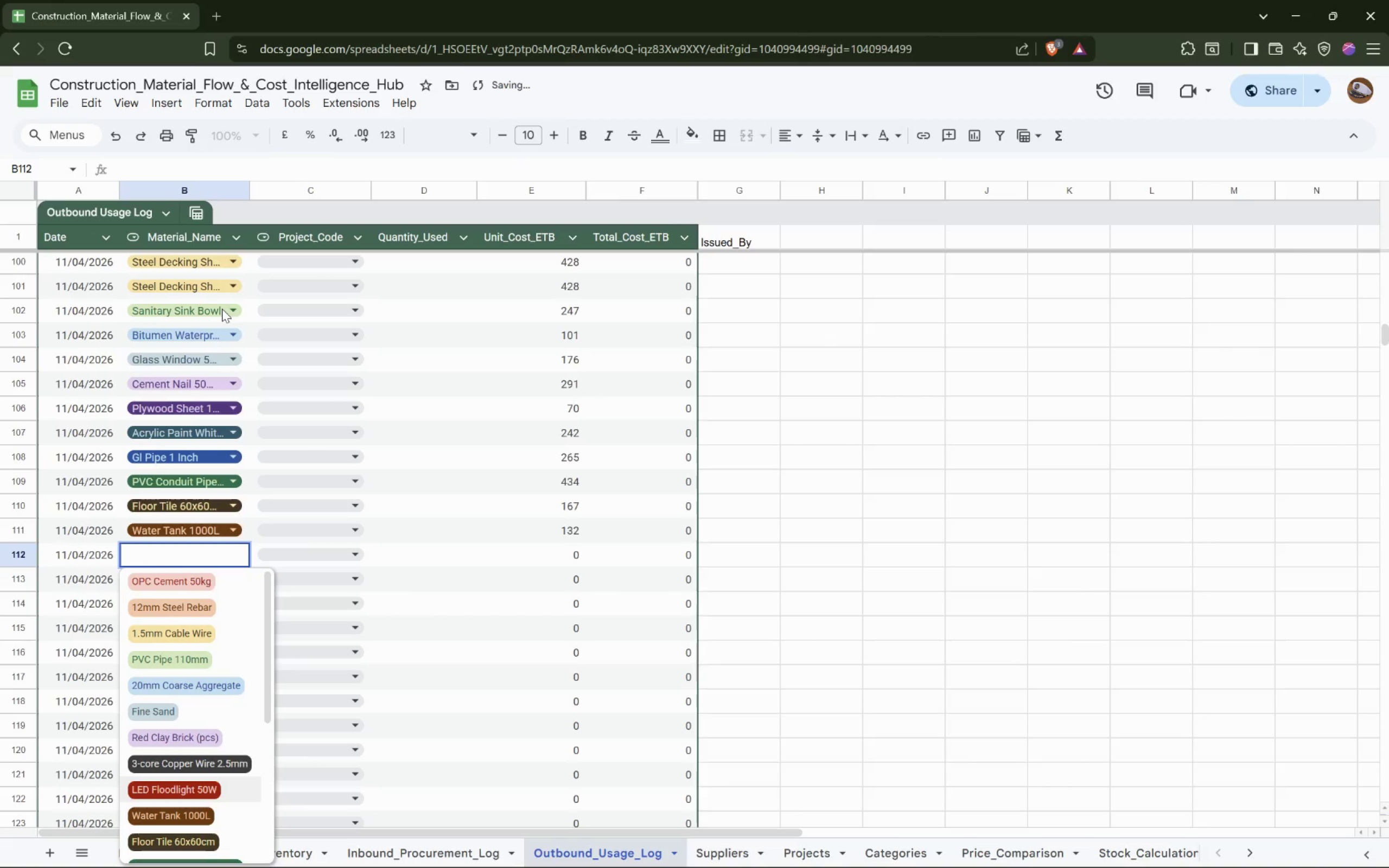 
key(Enter)
 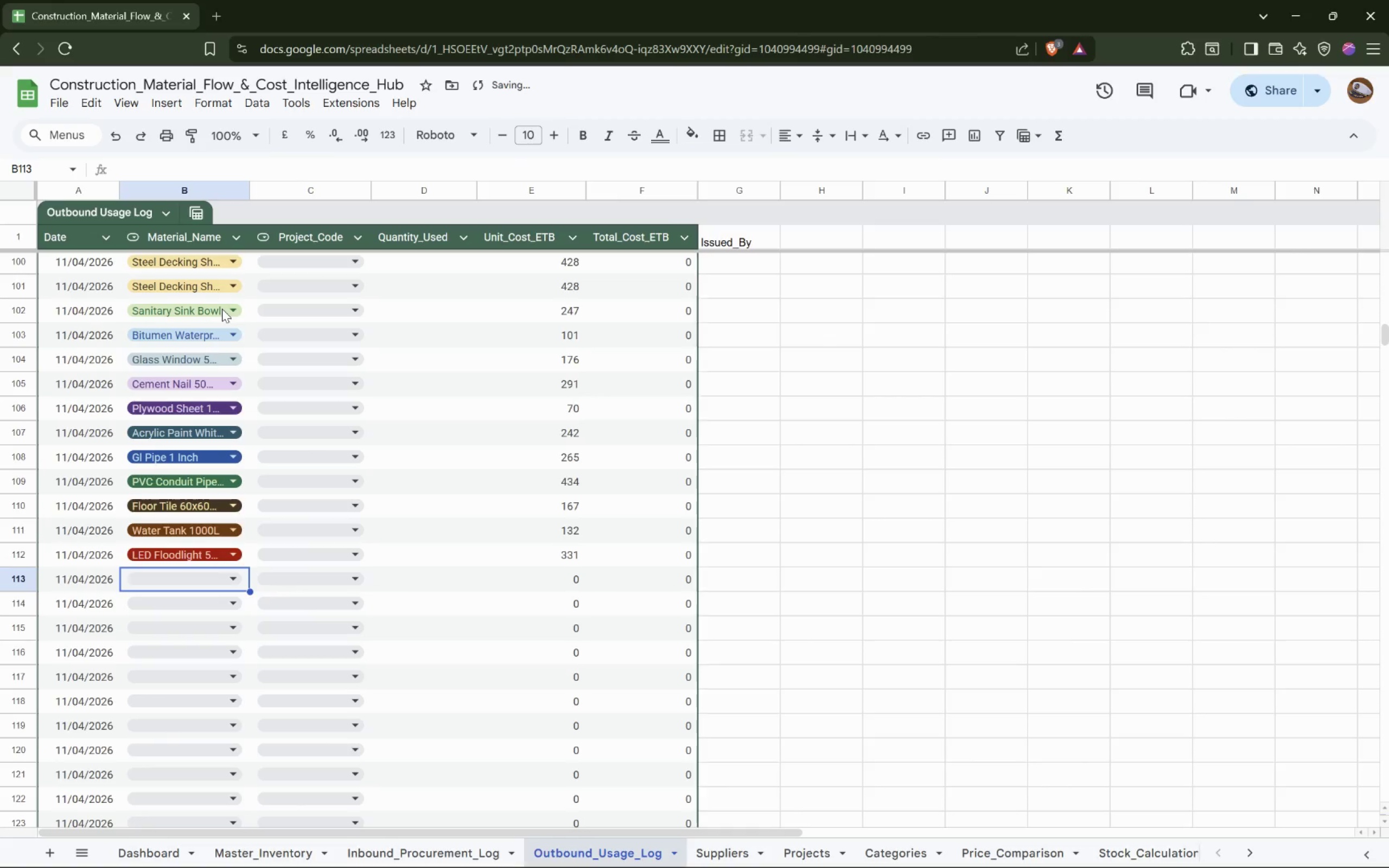 
key(Enter)
 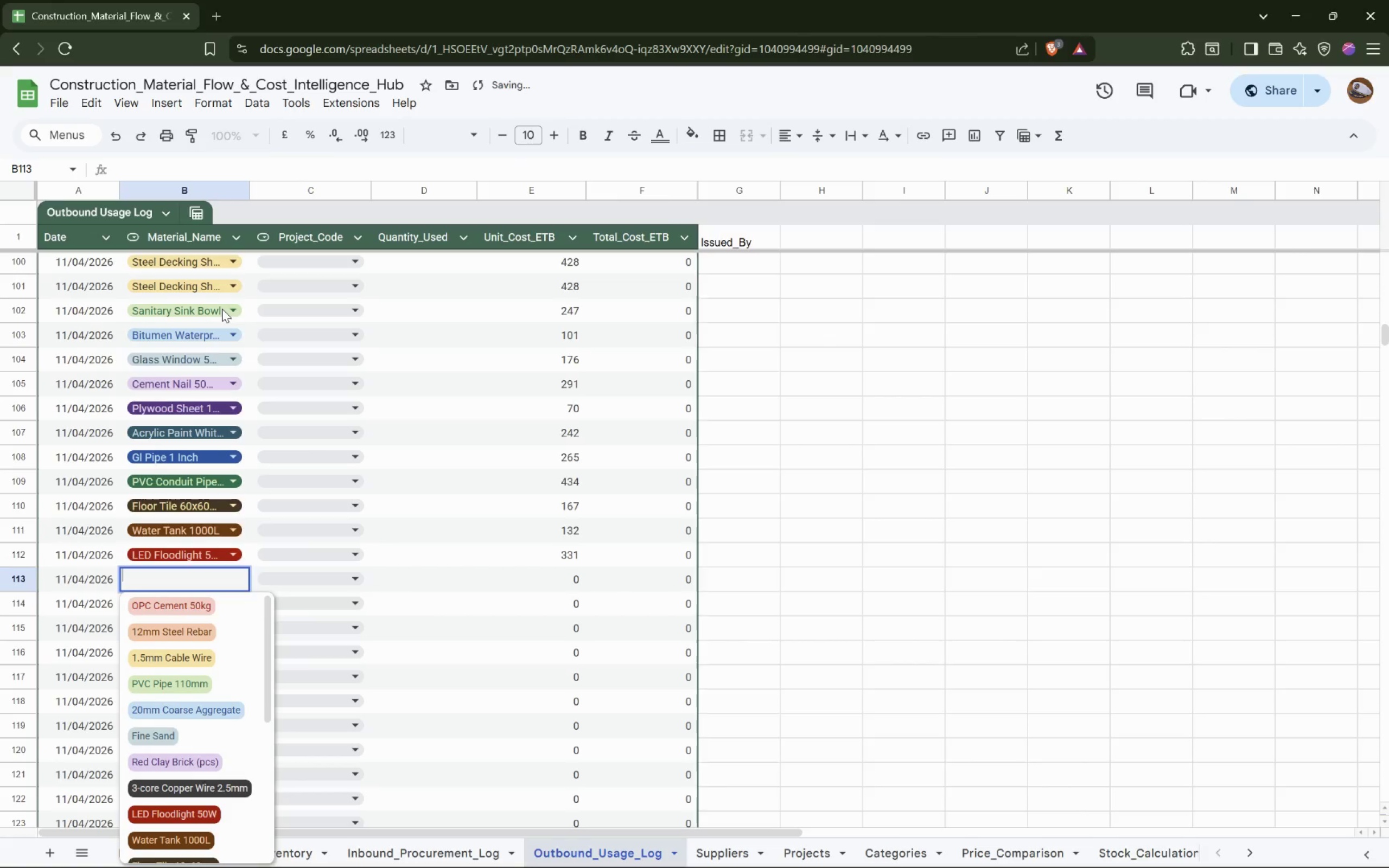 
hold_key(key=ArrowDown, duration=0.67)
 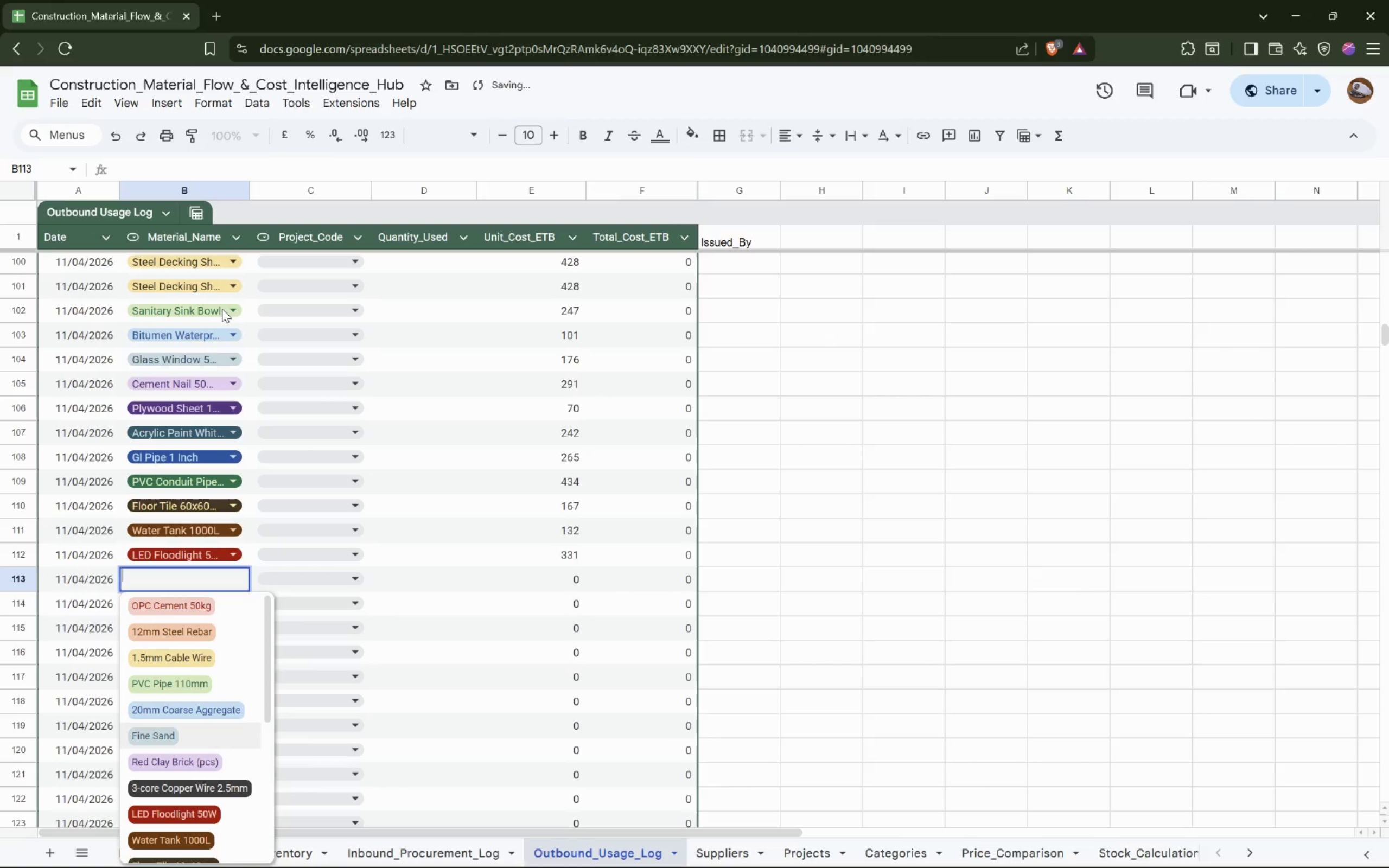 
key(ArrowDown)
 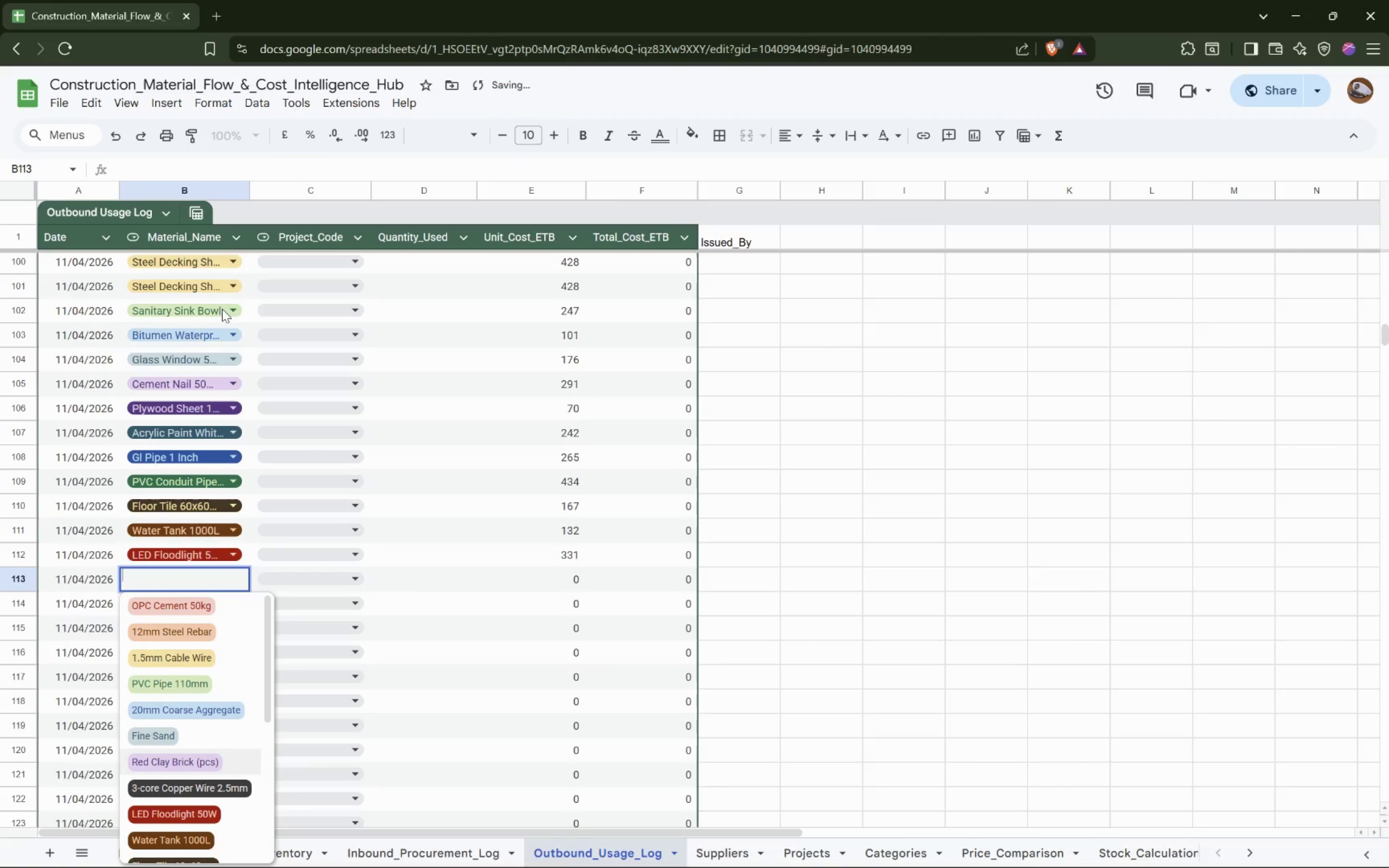 
key(ArrowDown)
 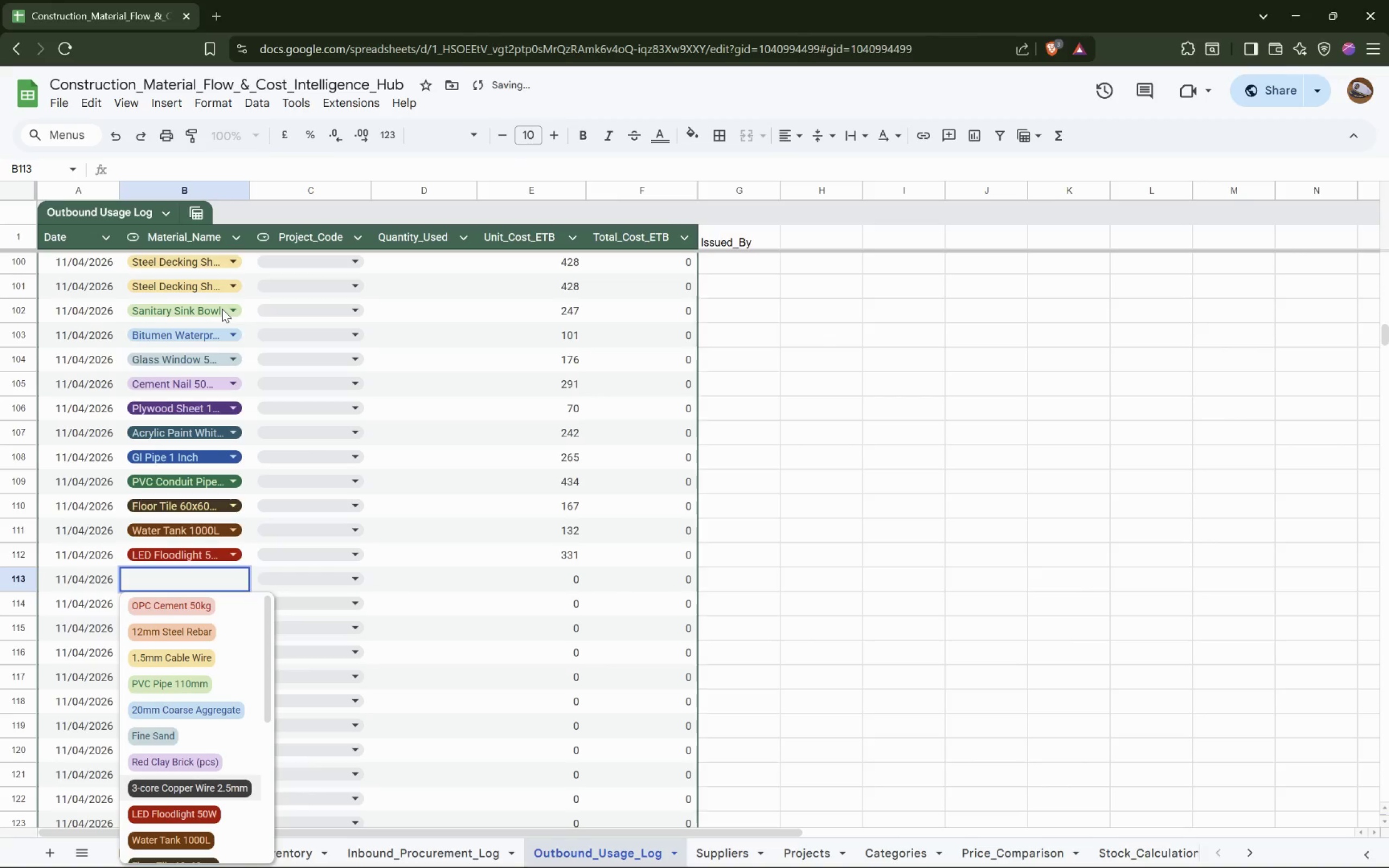 
key(Enter)
 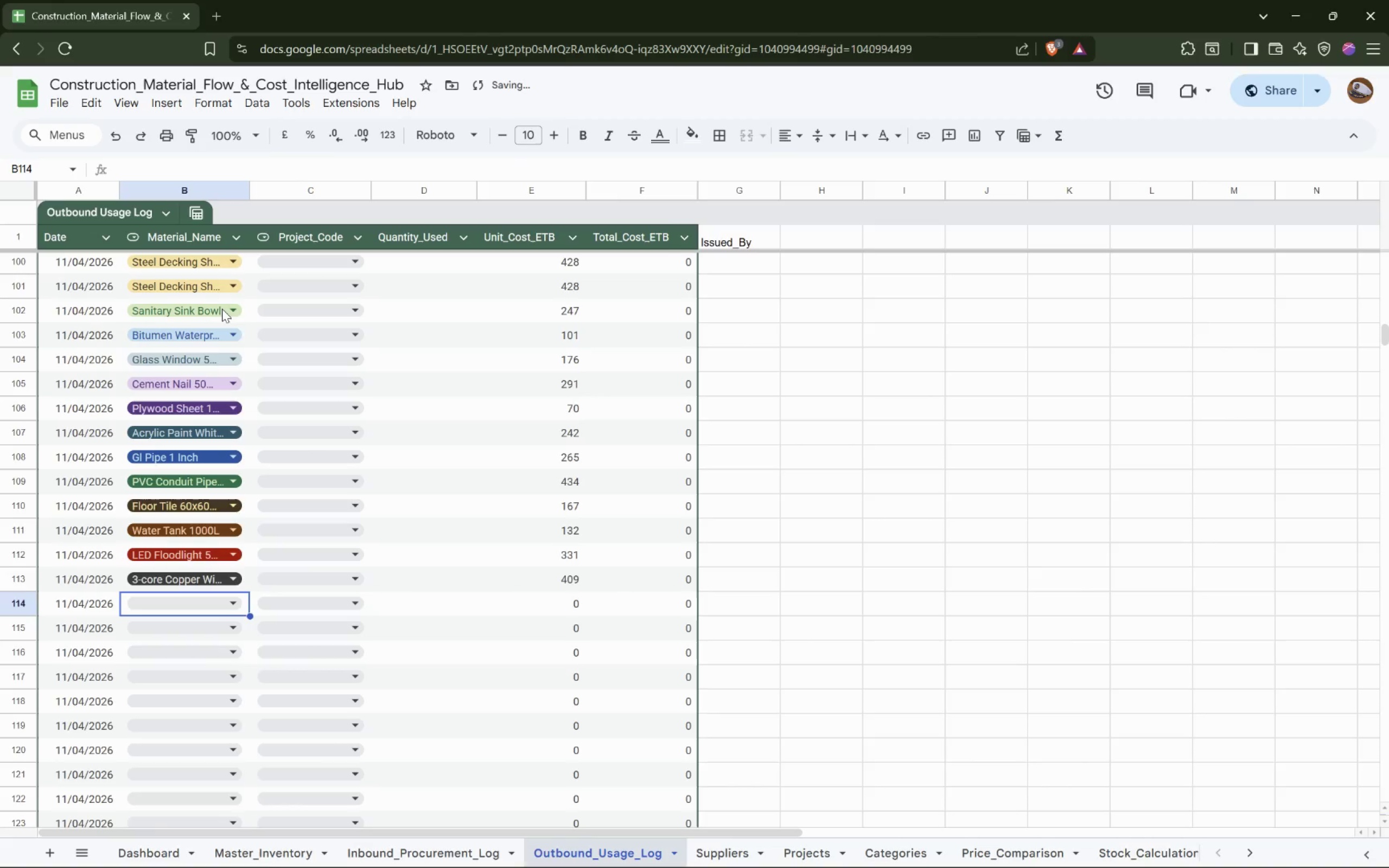 
key(Enter)
 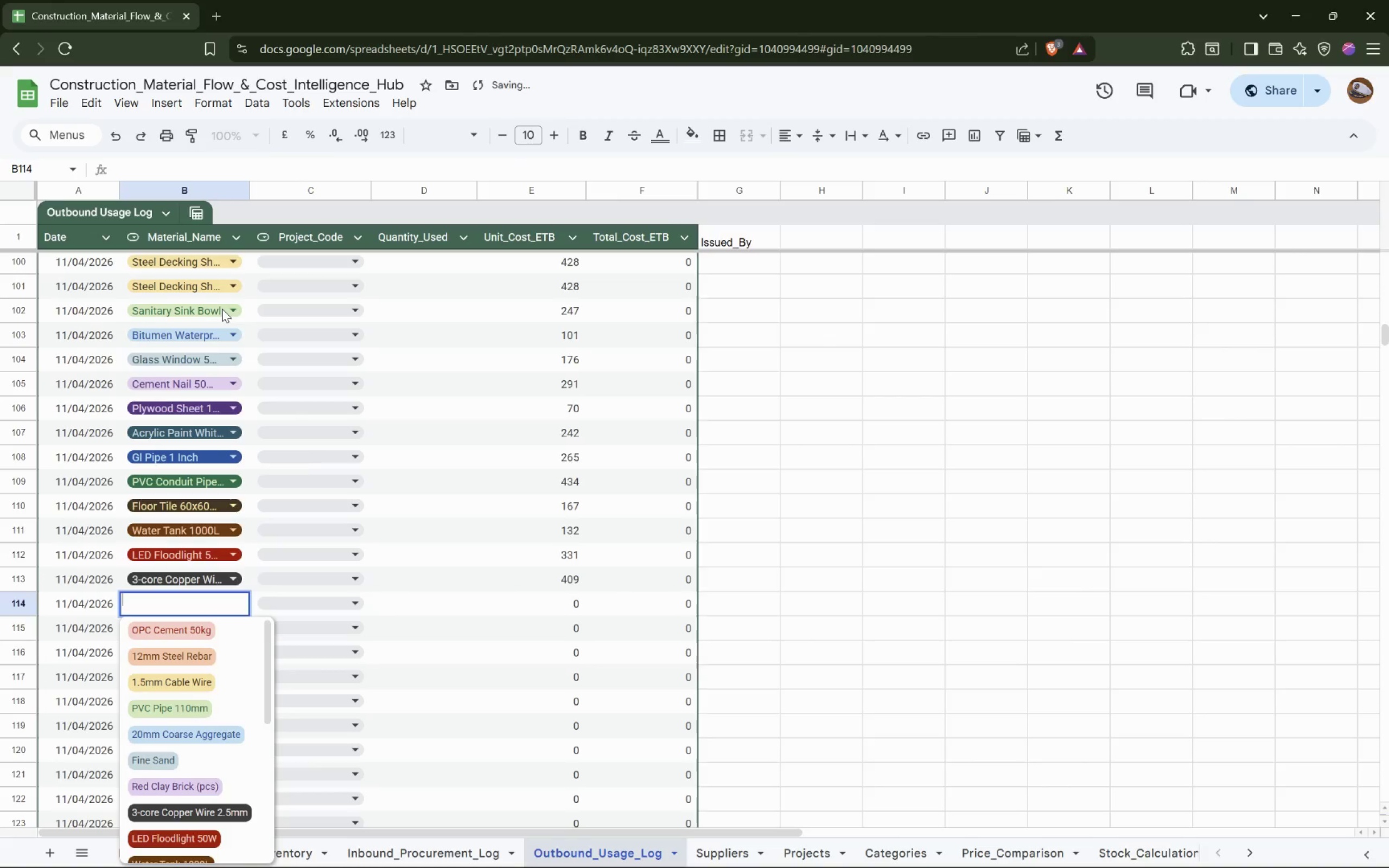 
hold_key(key=ArrowDown, duration=0.64)
 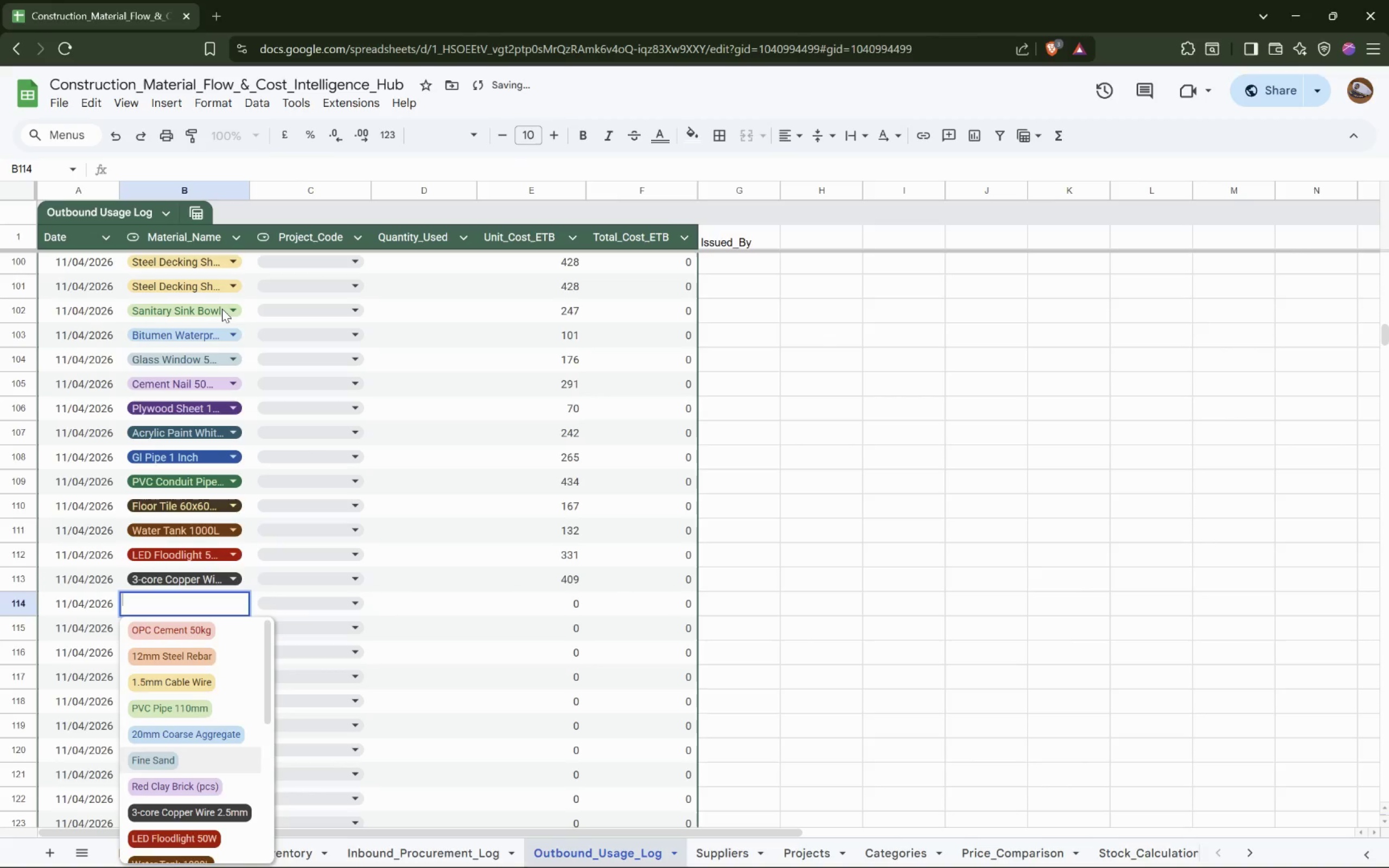 
key(ArrowDown)
 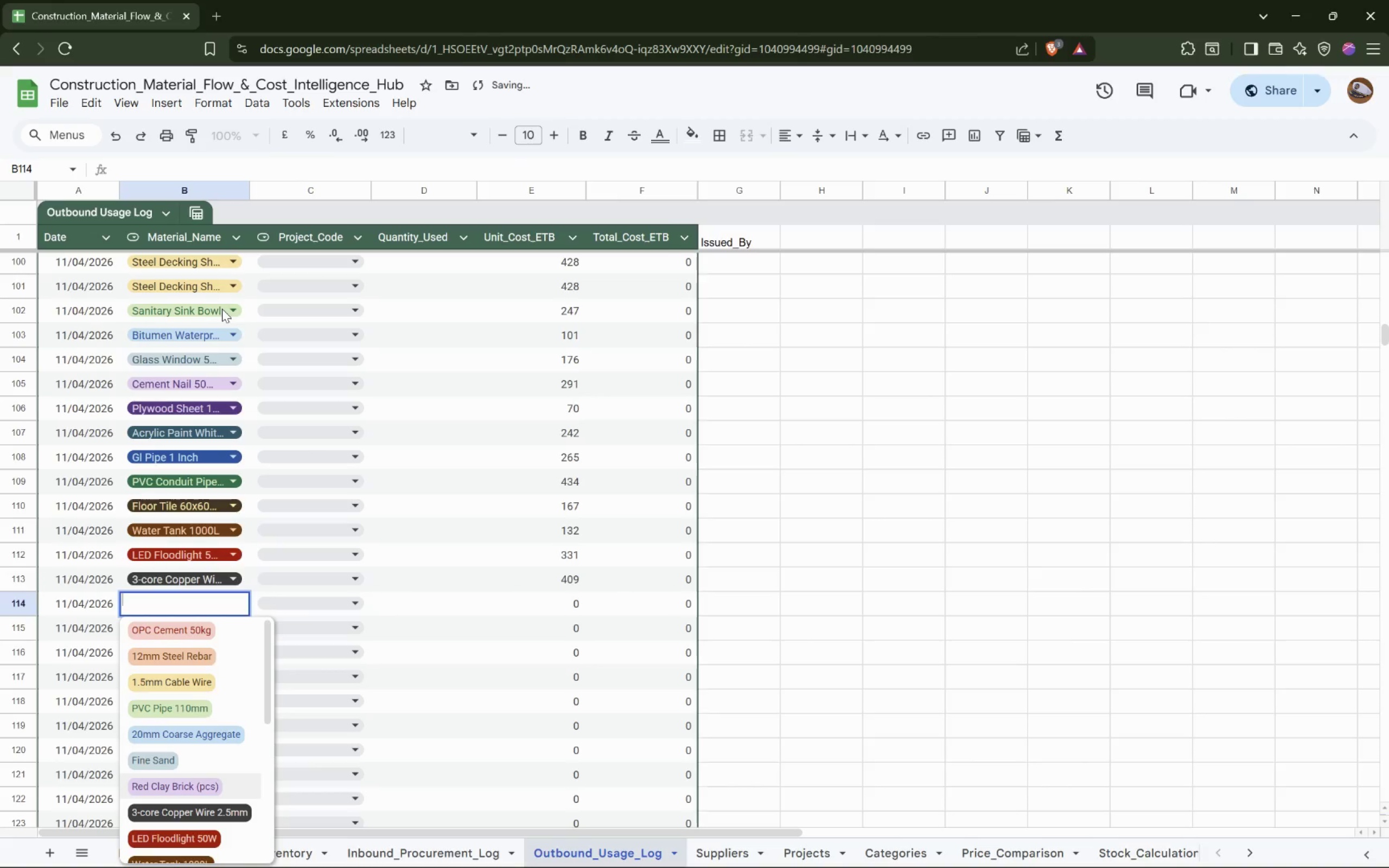 
key(Enter)
 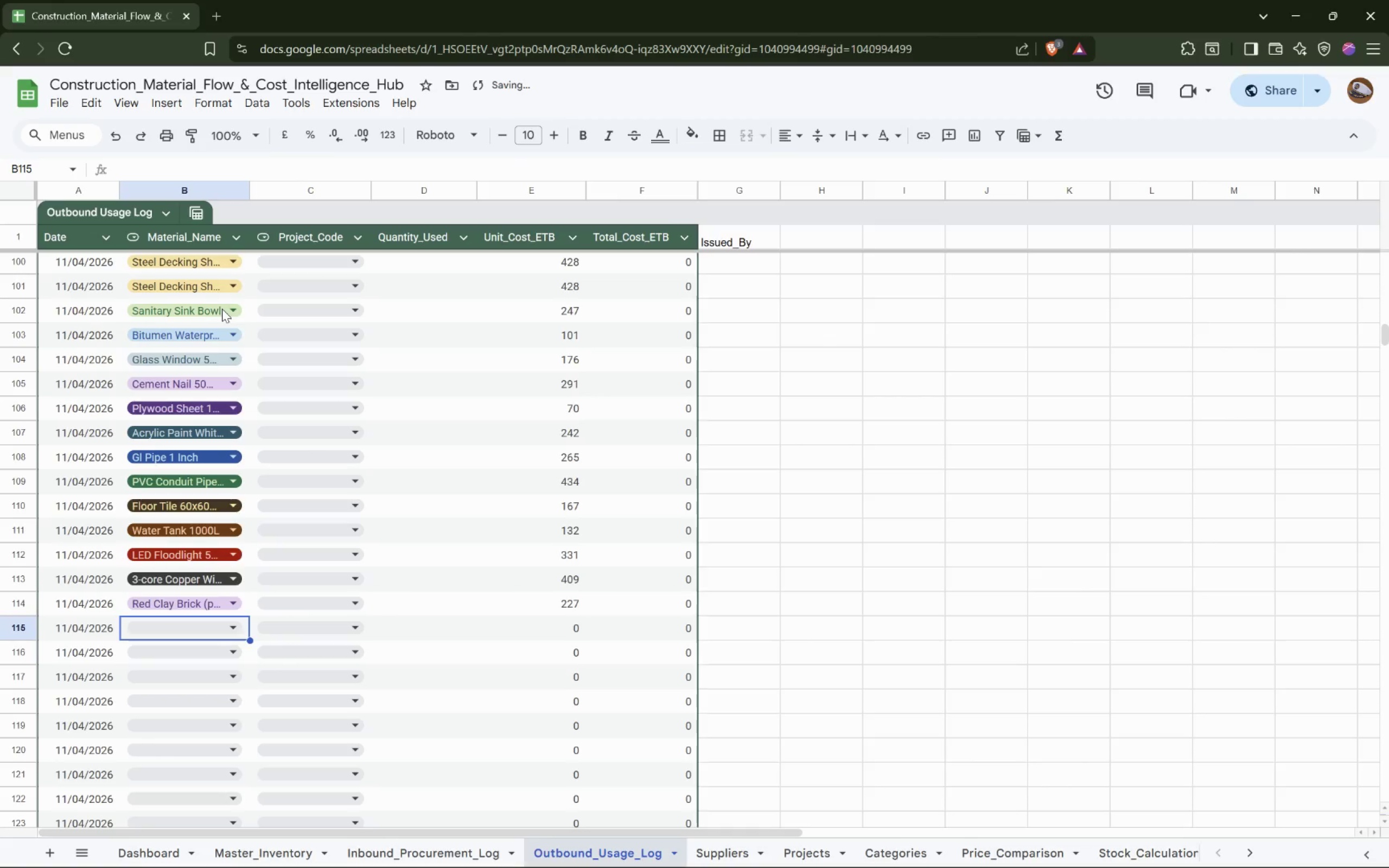 
key(Enter)
 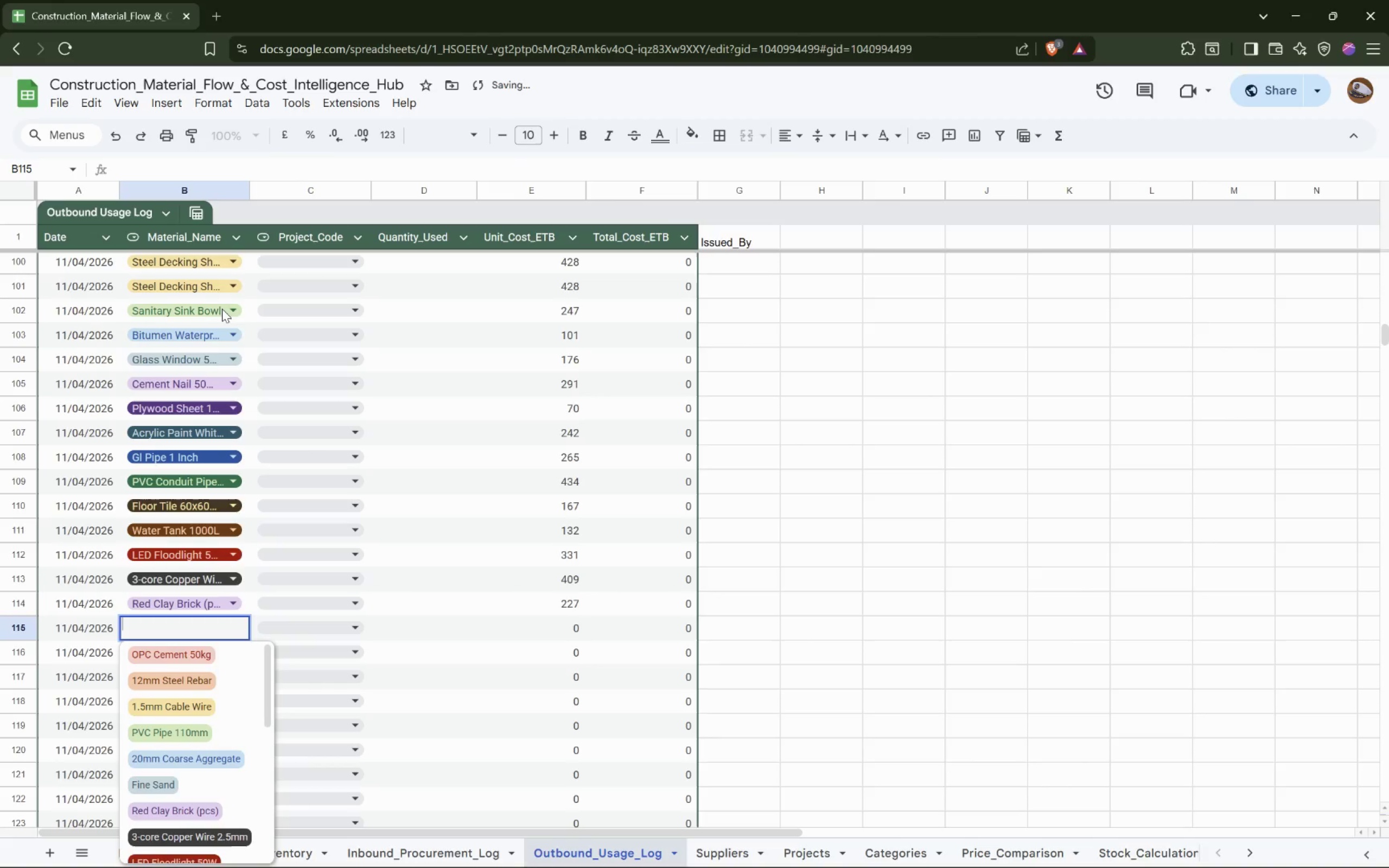 
hold_key(key=ArrowDown, duration=0.76)
 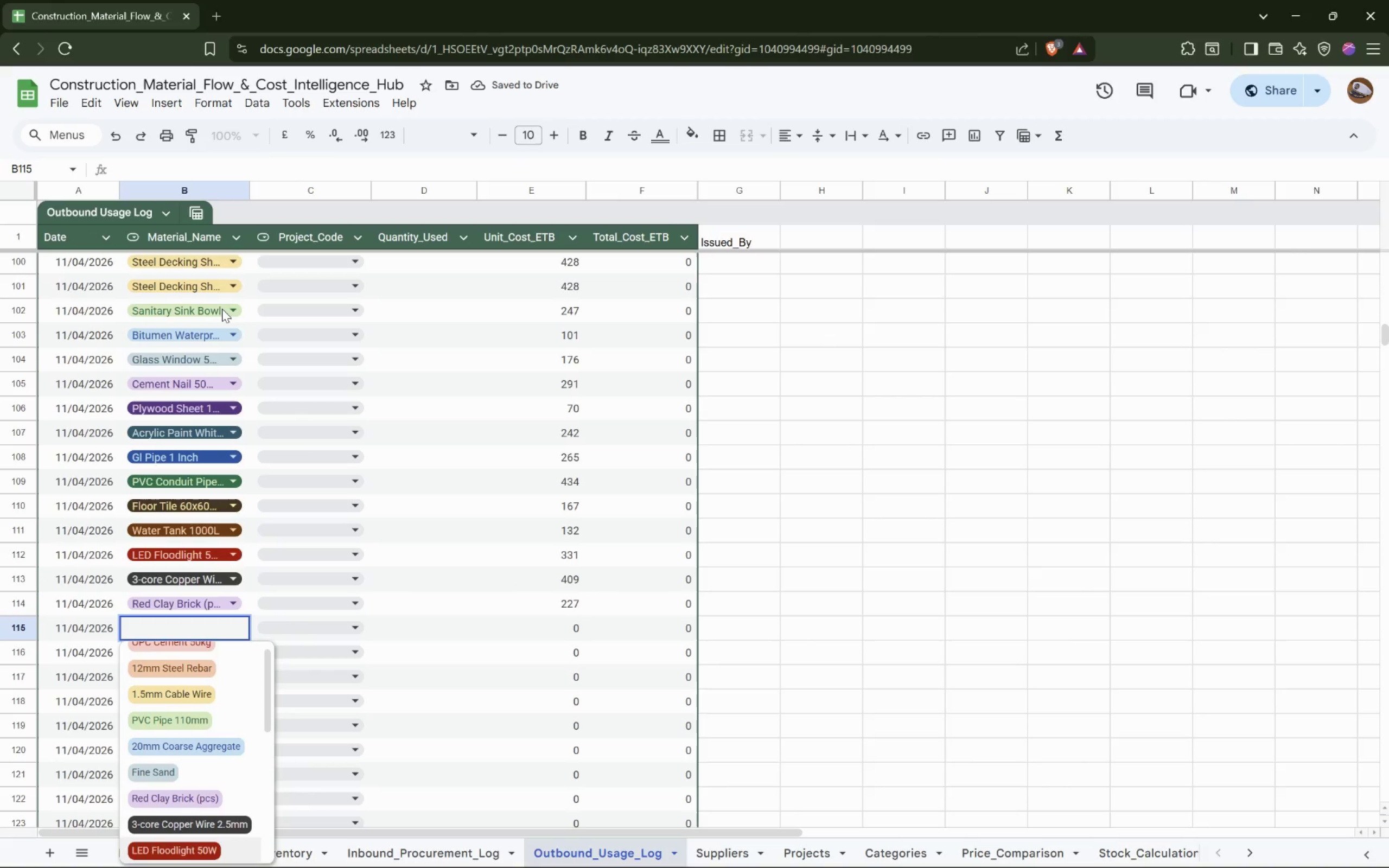 
key(ArrowUp)
 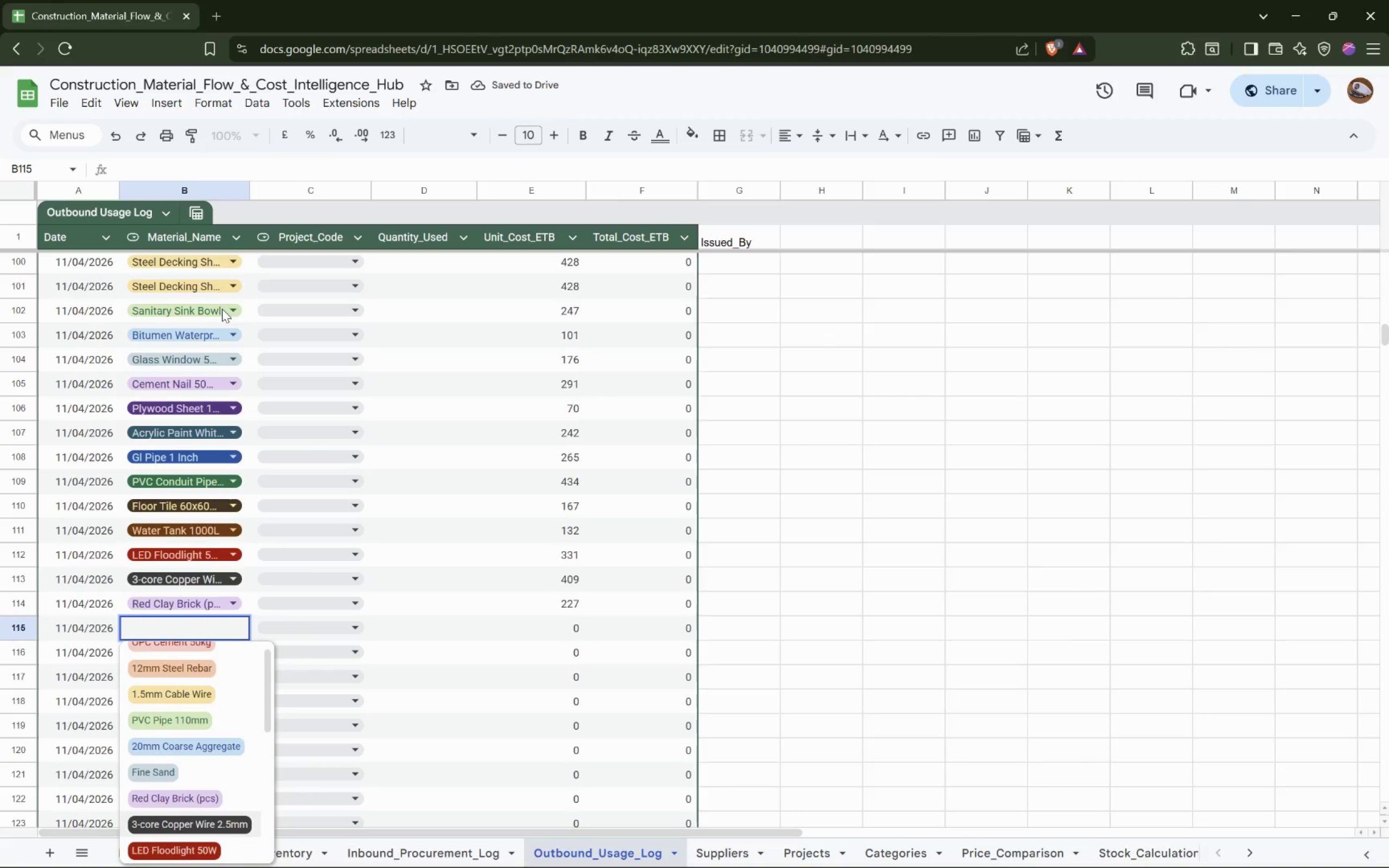 
key(ArrowUp)
 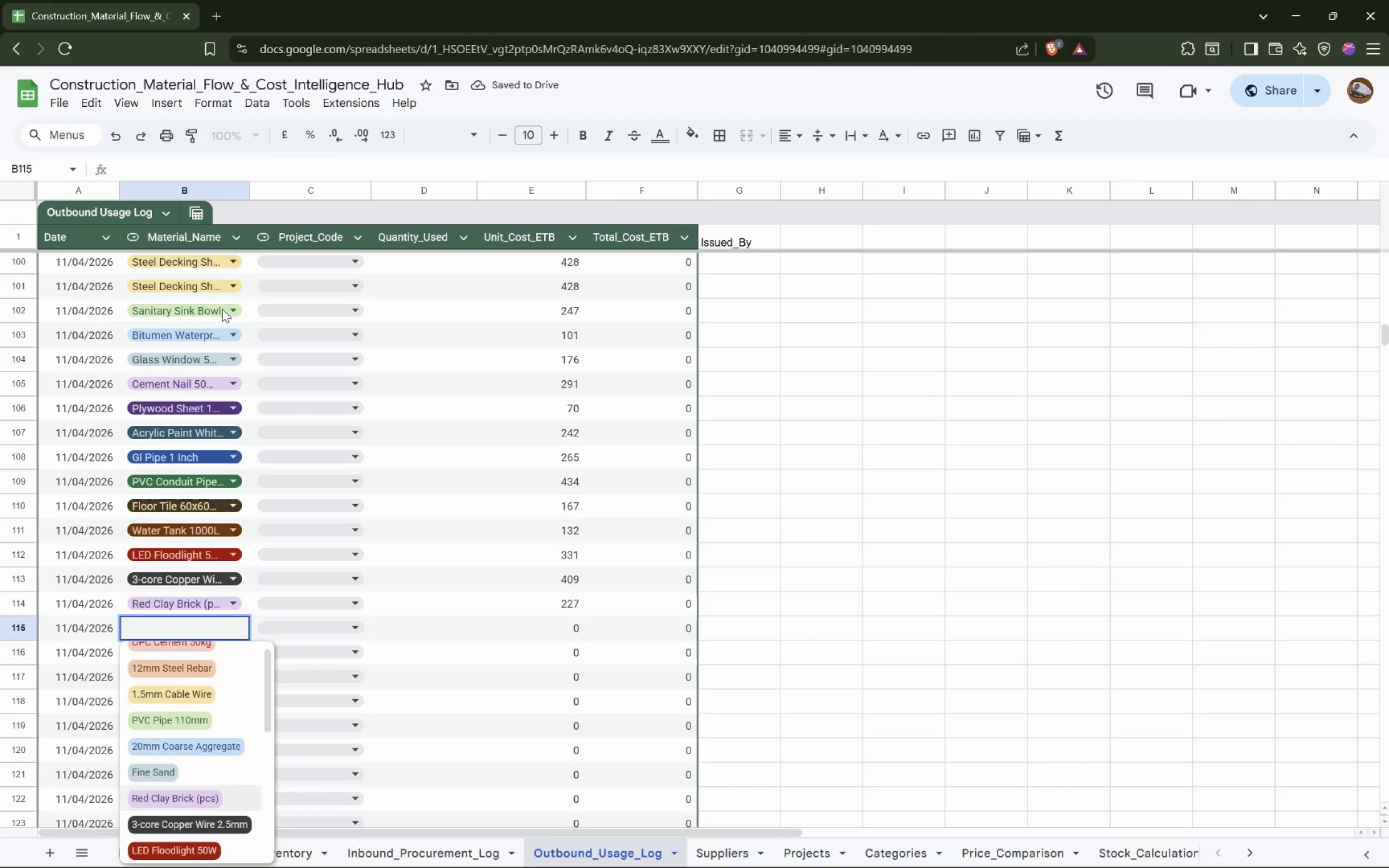 
key(ArrowUp)
 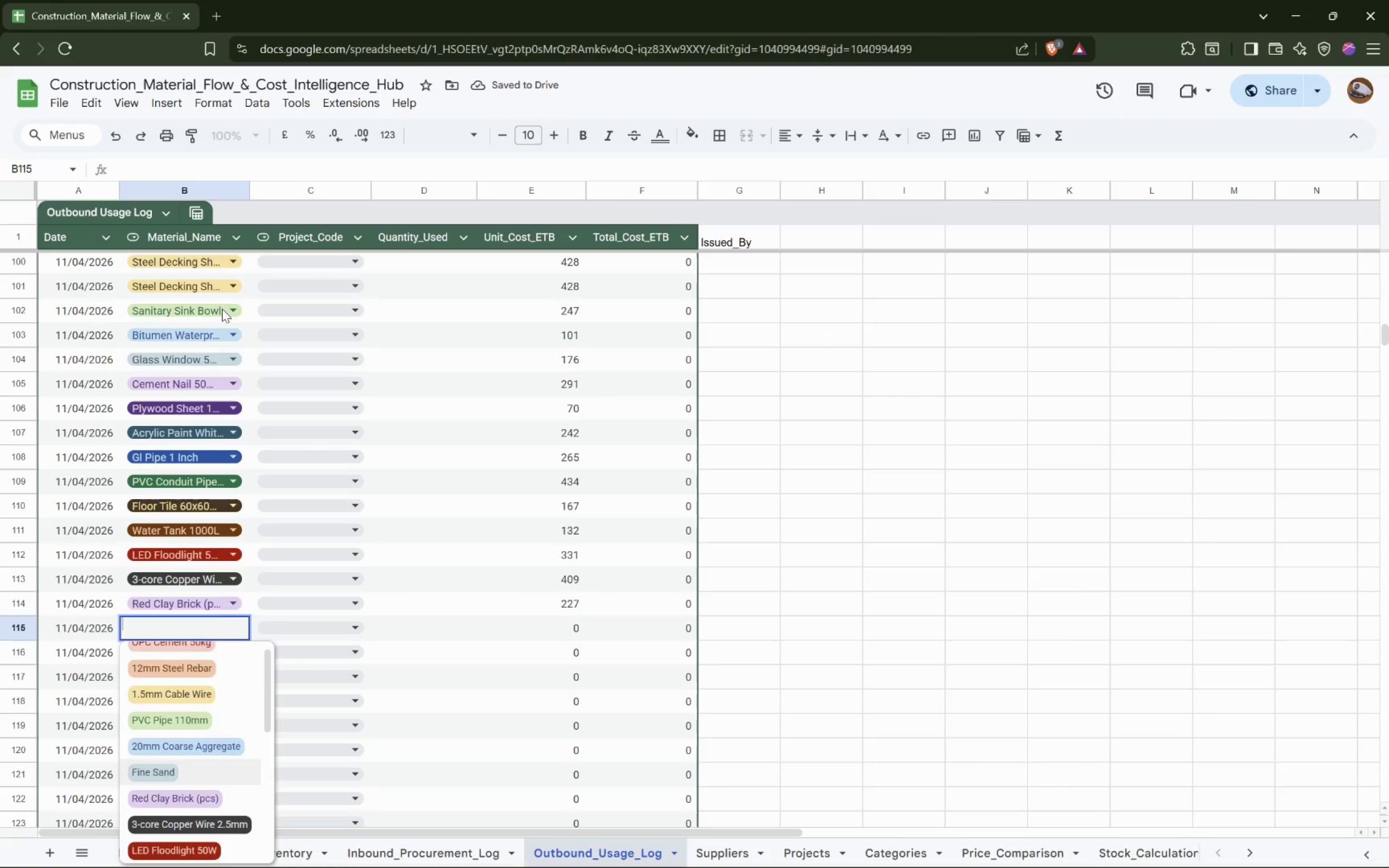 
key(Enter)
 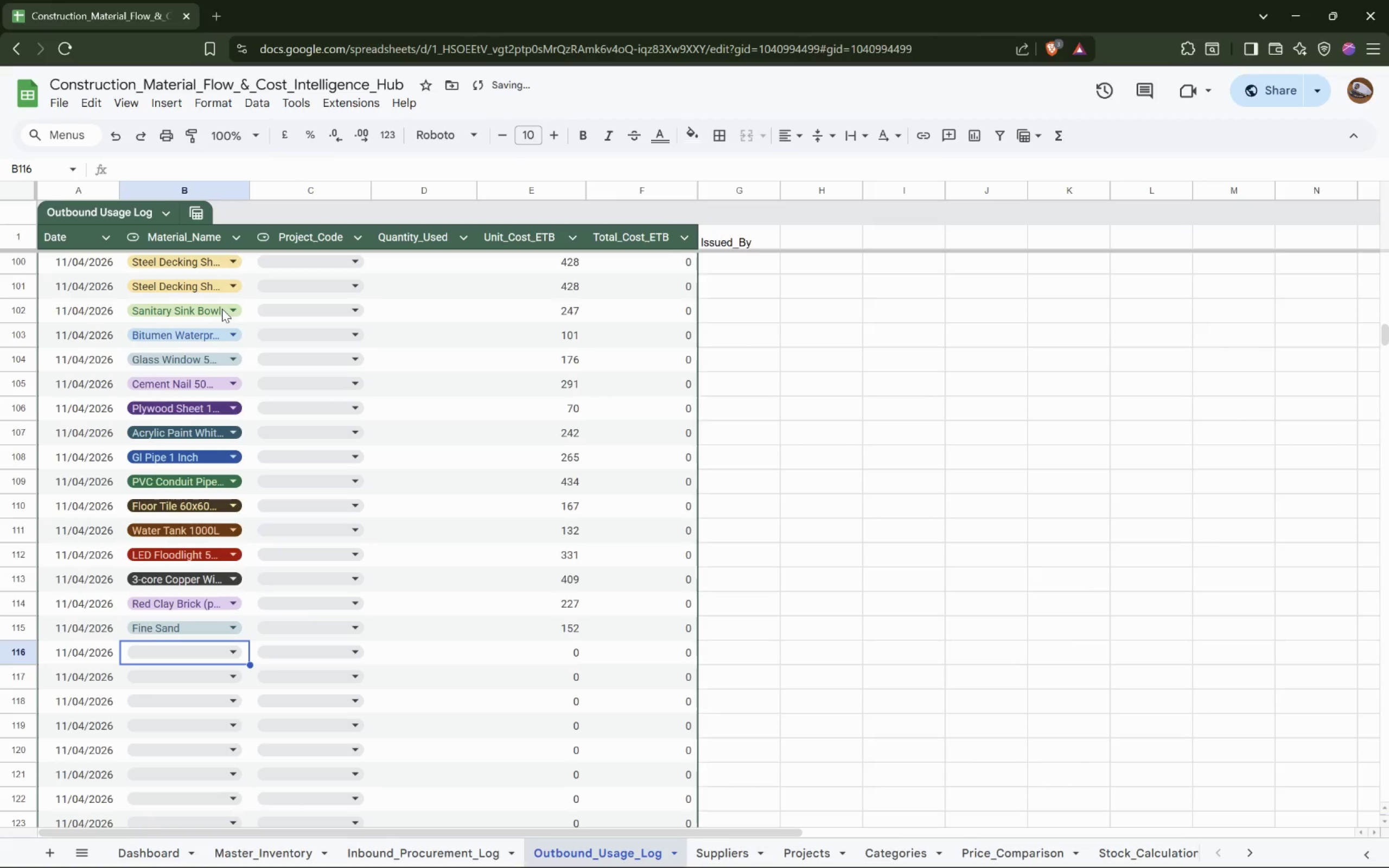 
key(Enter)
 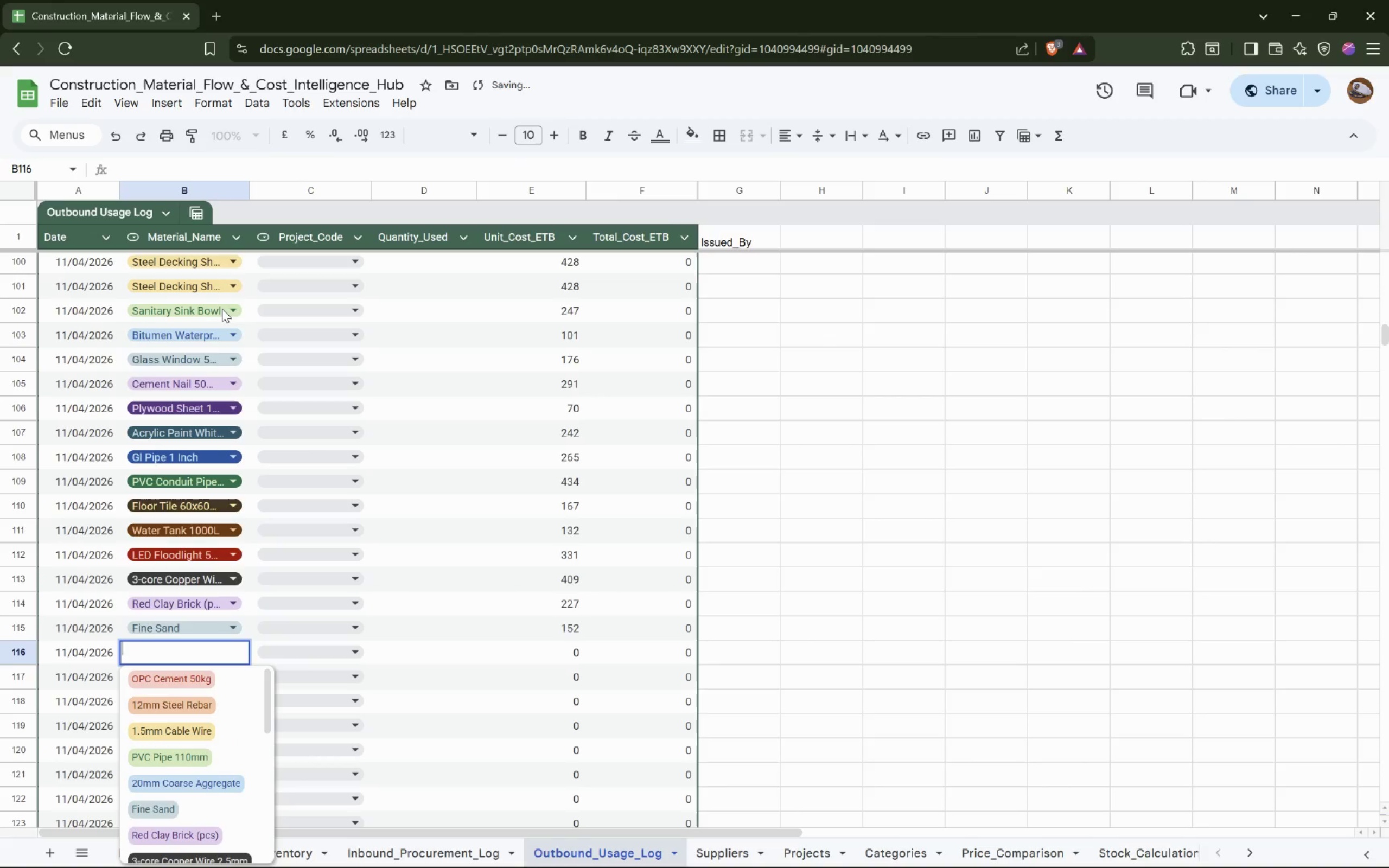 
hold_key(key=ArrowDown, duration=0.58)
 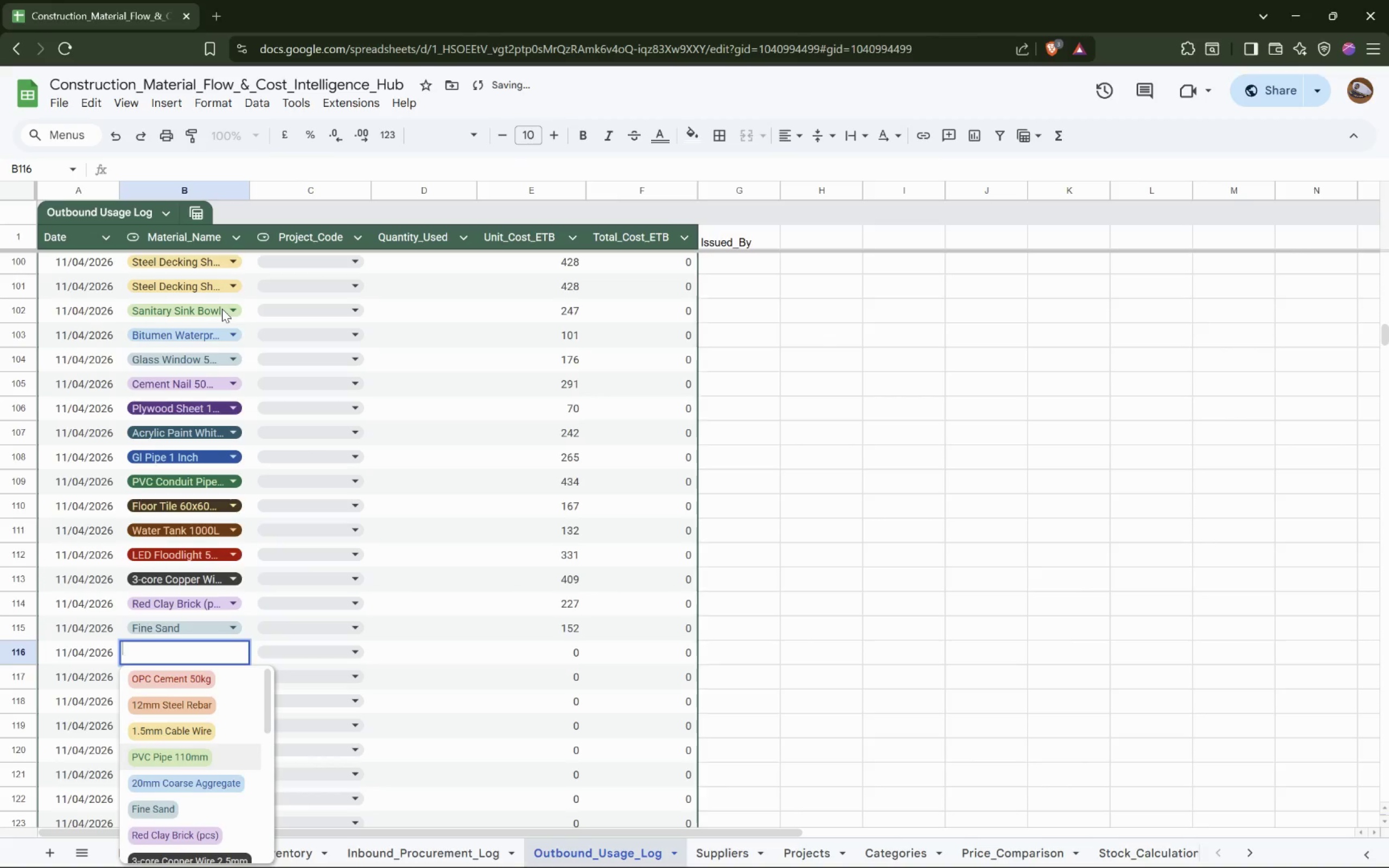 
key(ArrowDown)
 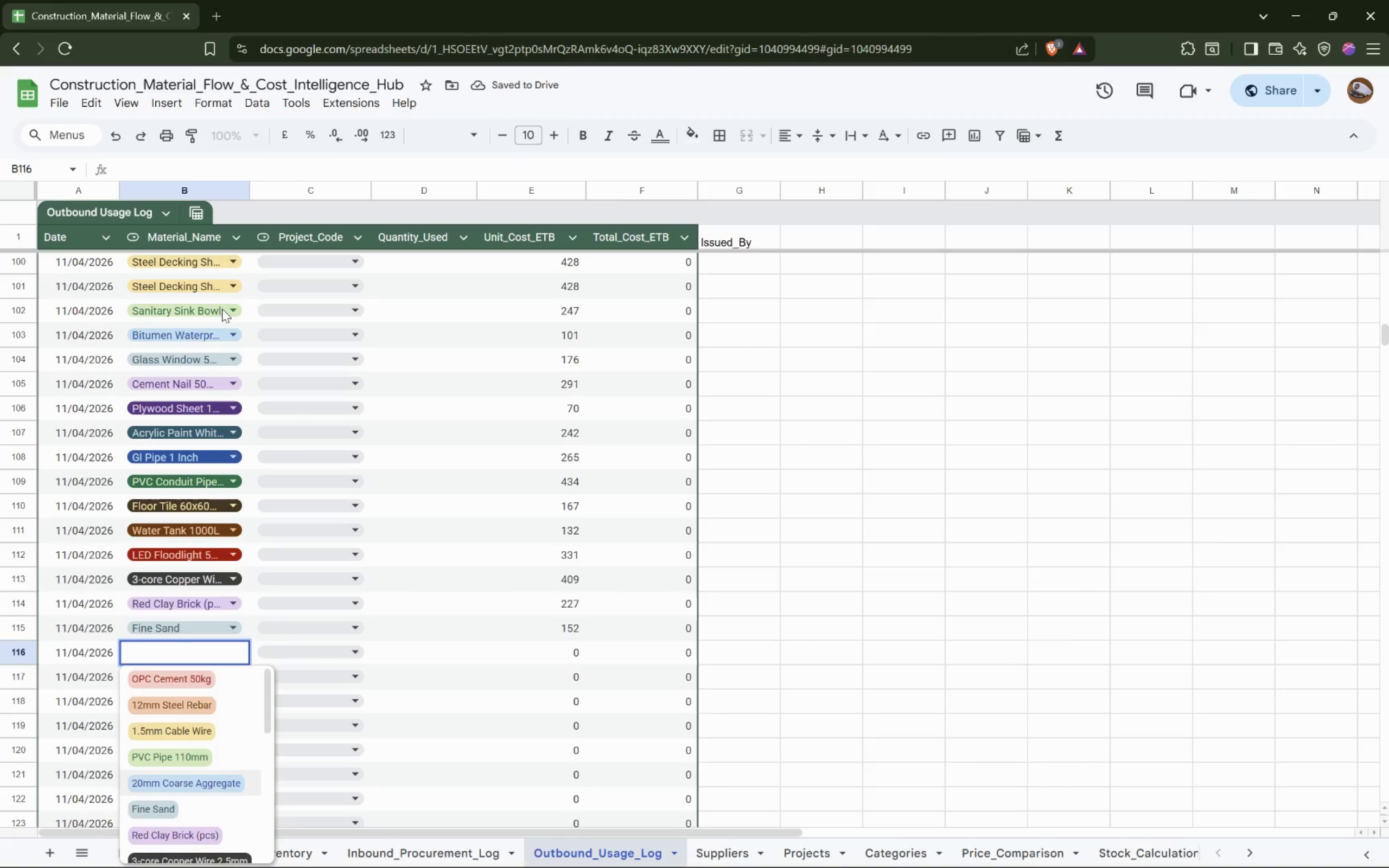 
key(ArrowLeft)
 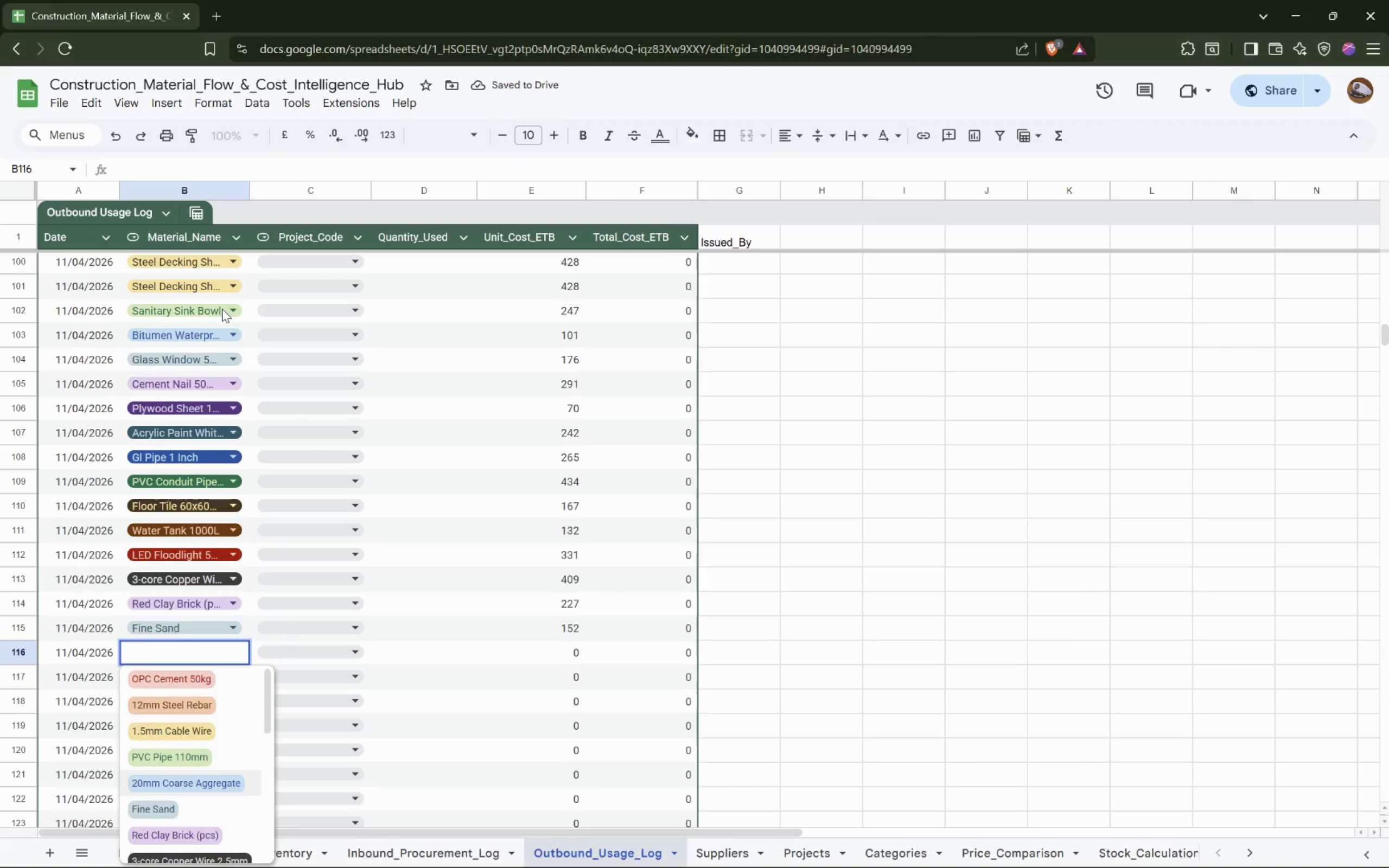 
key(Enter)
 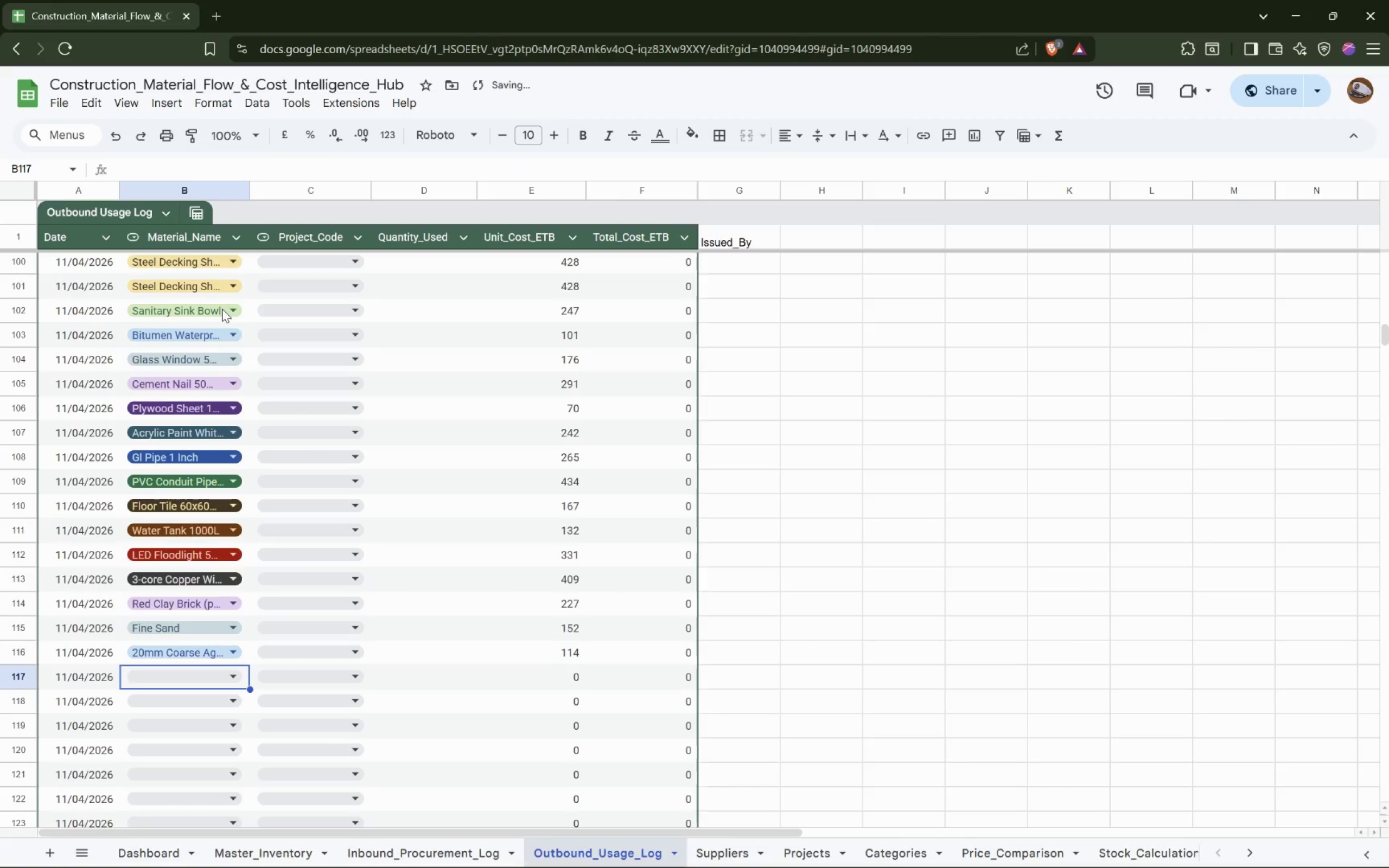 
key(Enter)
 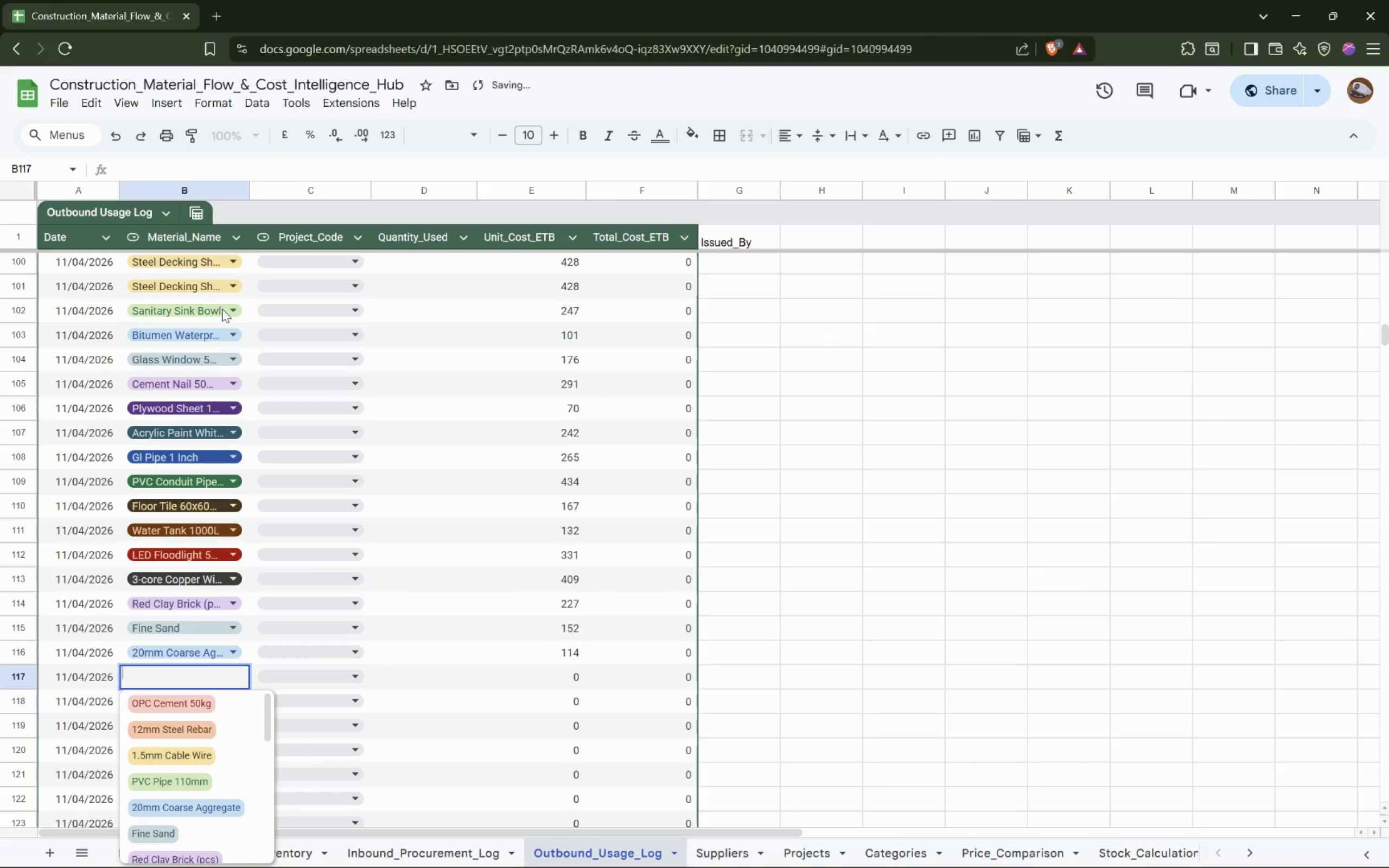 
key(ArrowDown)
 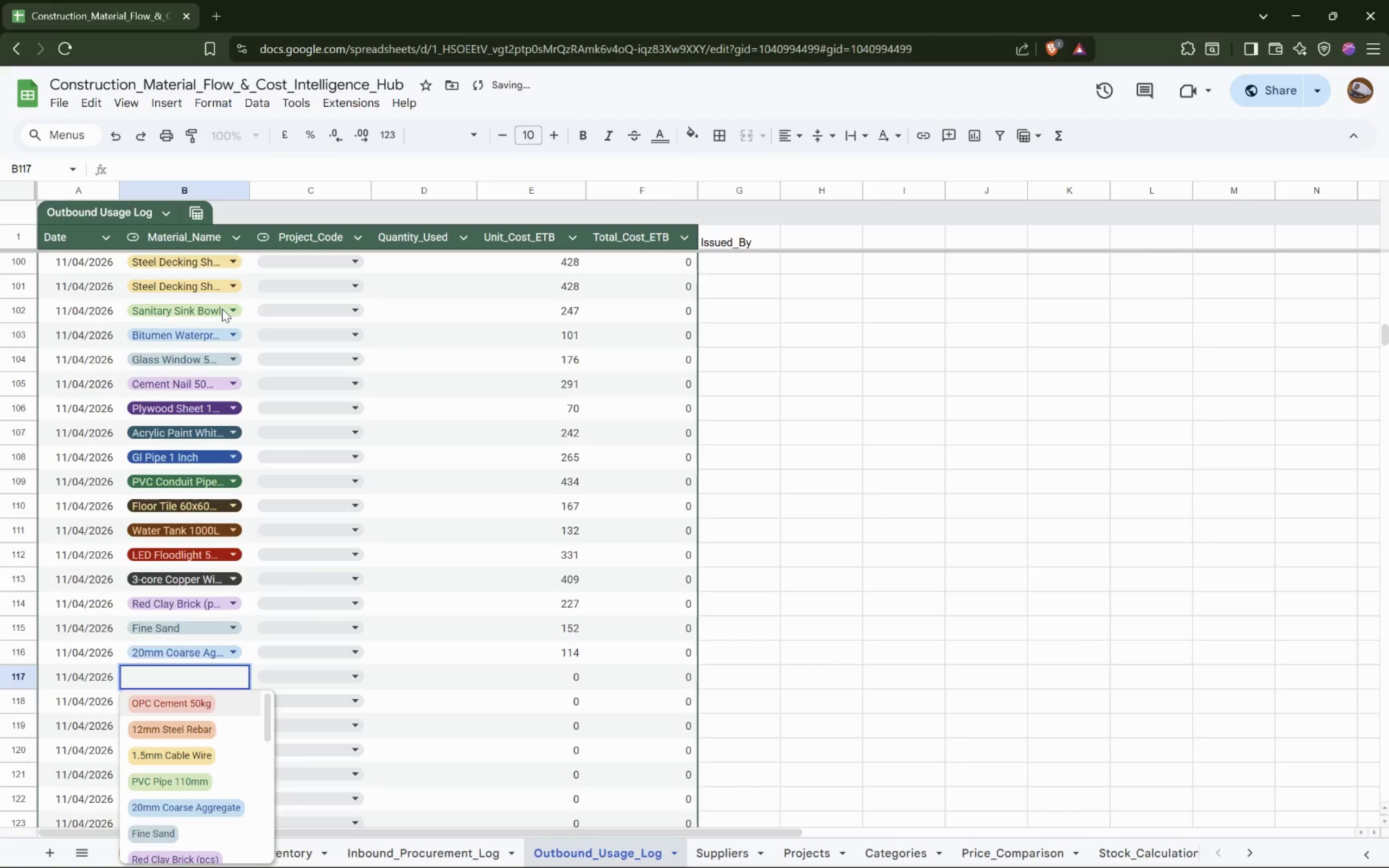 
key(ArrowDown)
 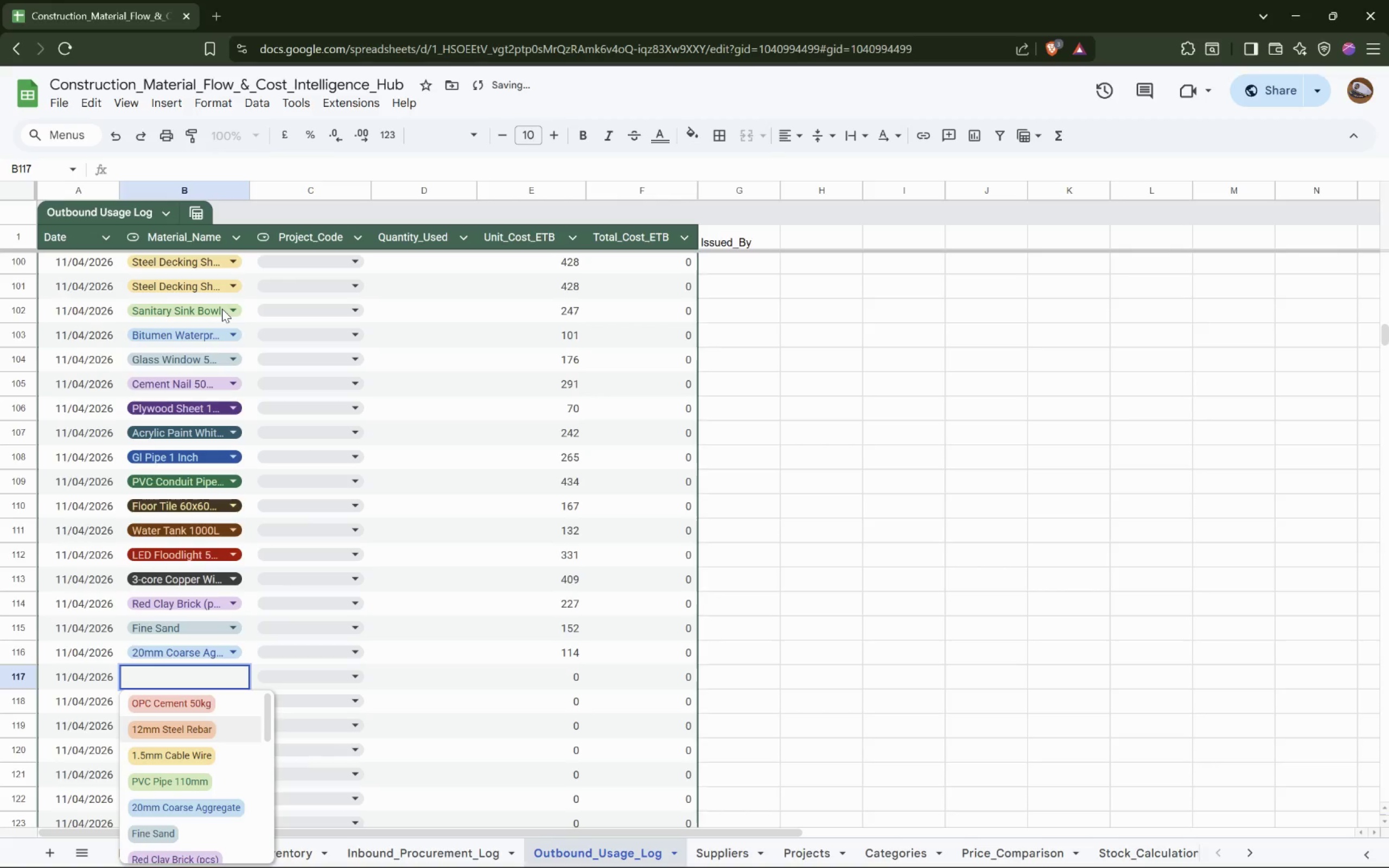 
key(ArrowDown)
 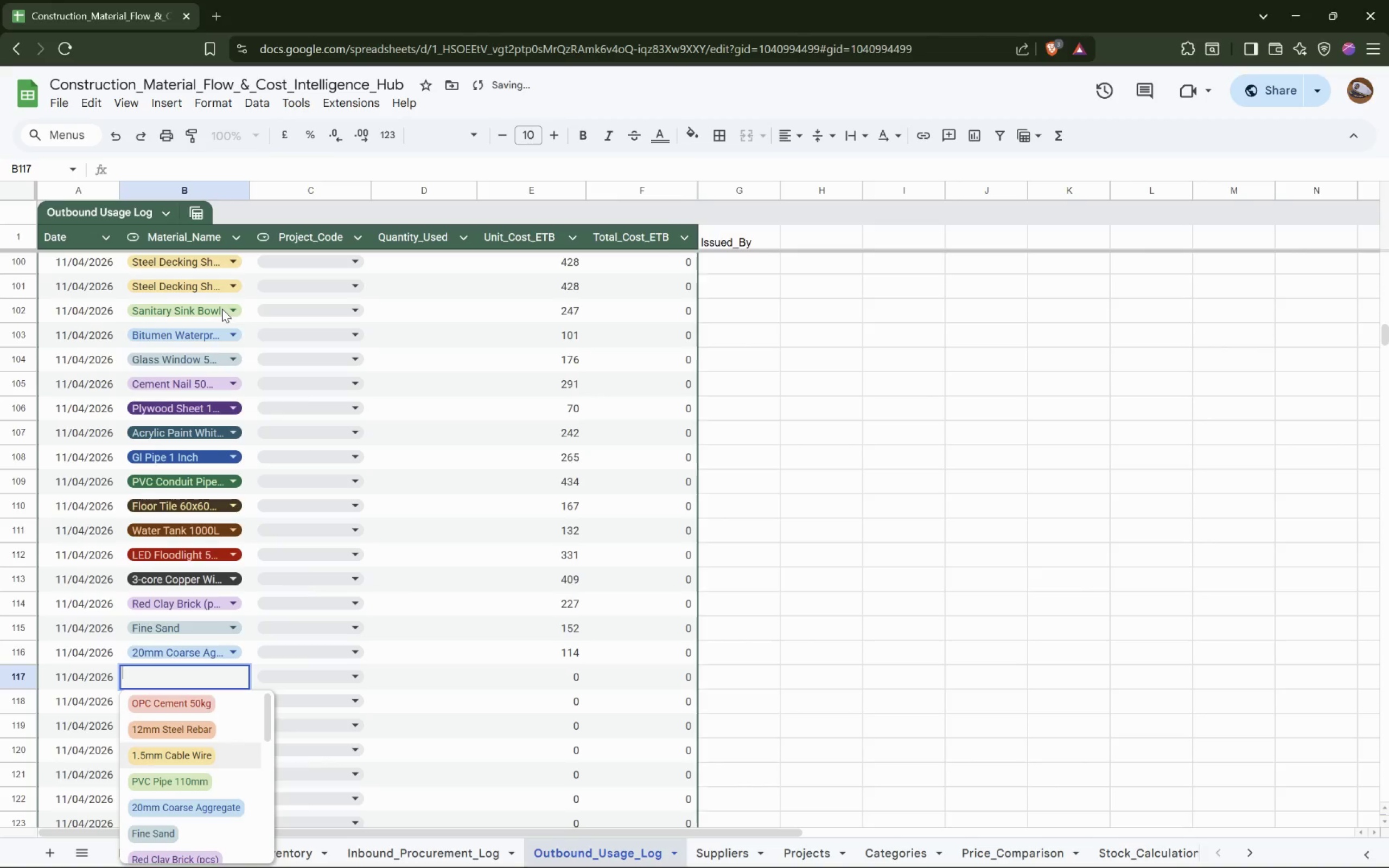 
key(ArrowDown)
 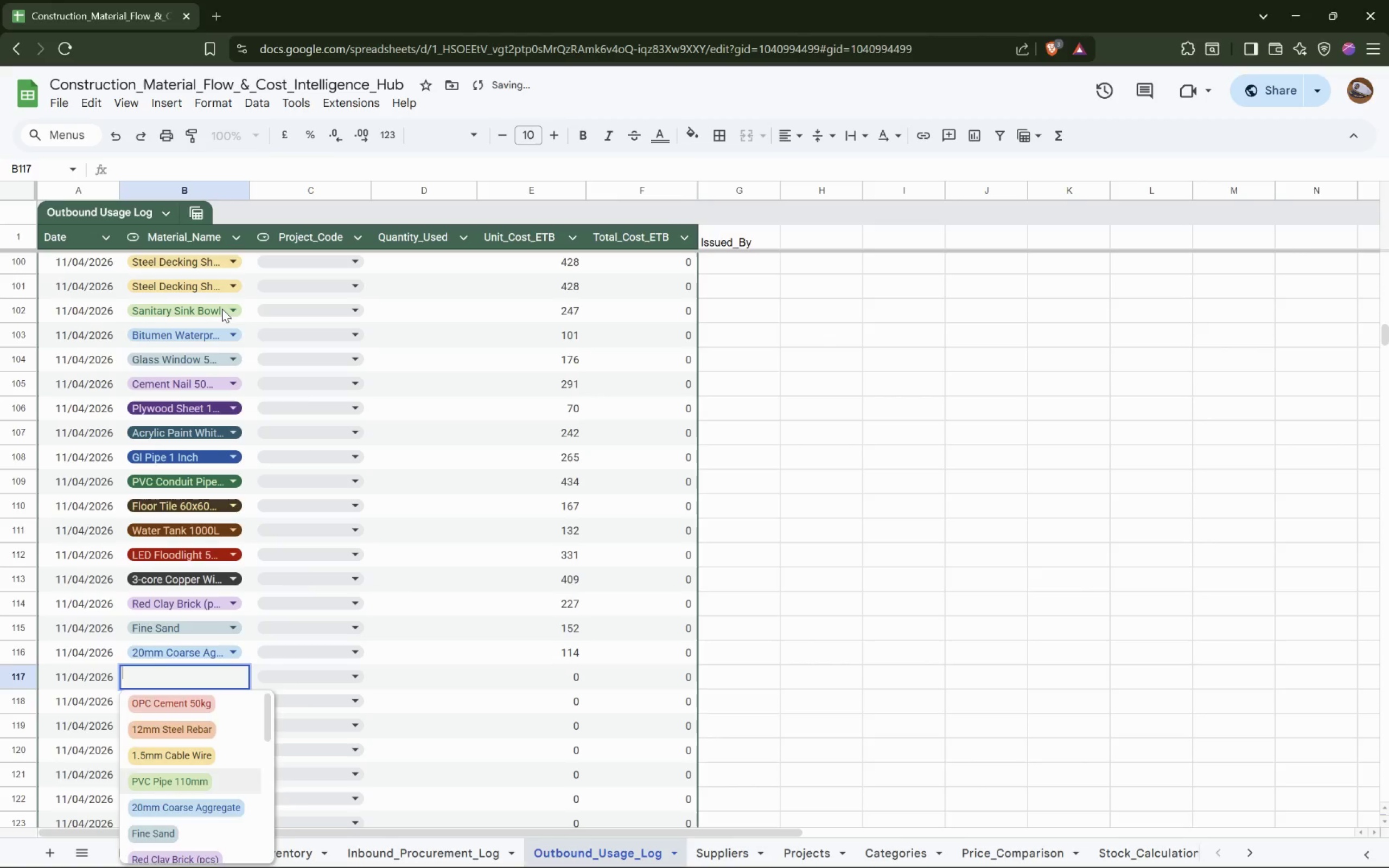 
key(Enter)
 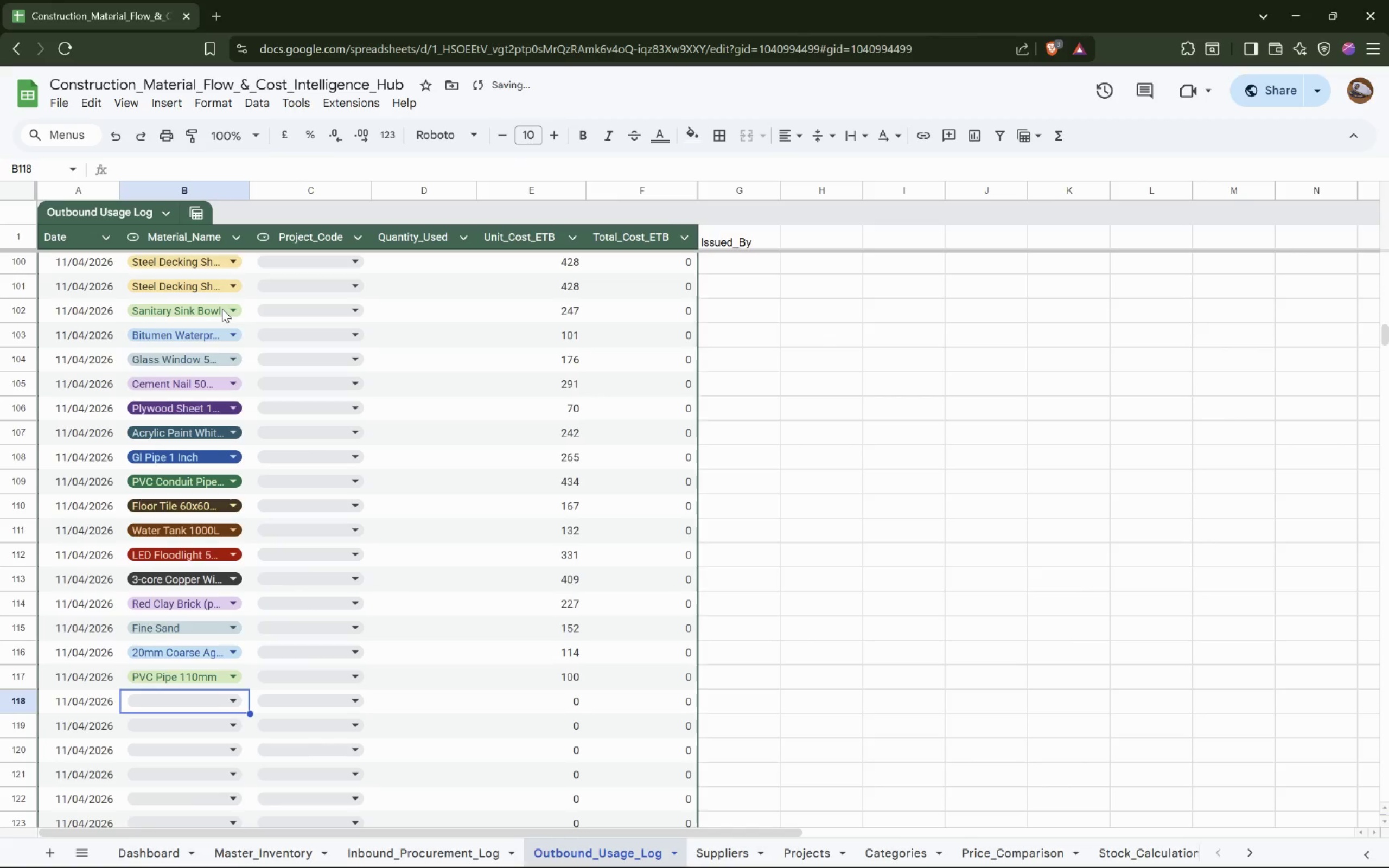 
key(Enter)
 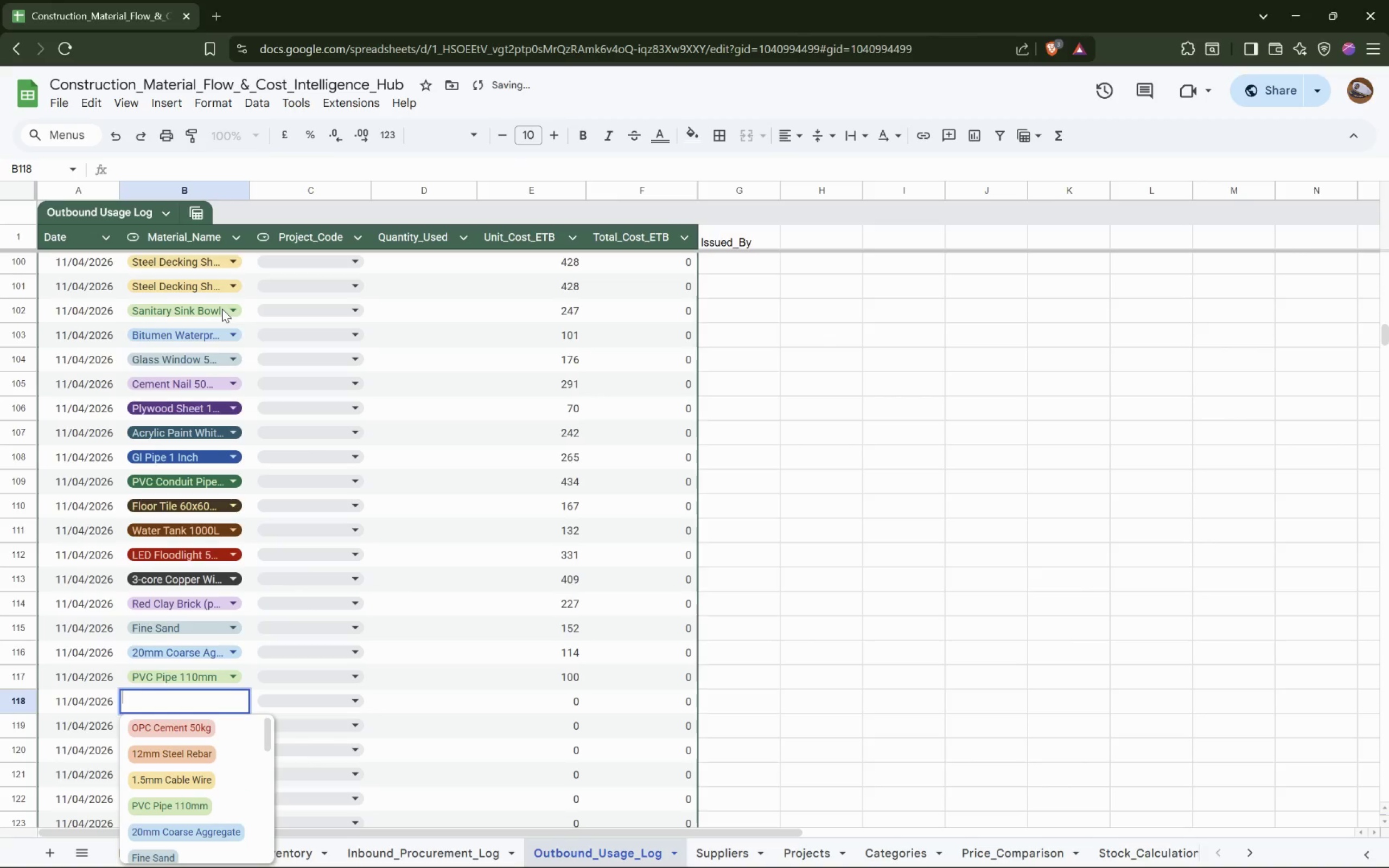 
key(ArrowDown)
 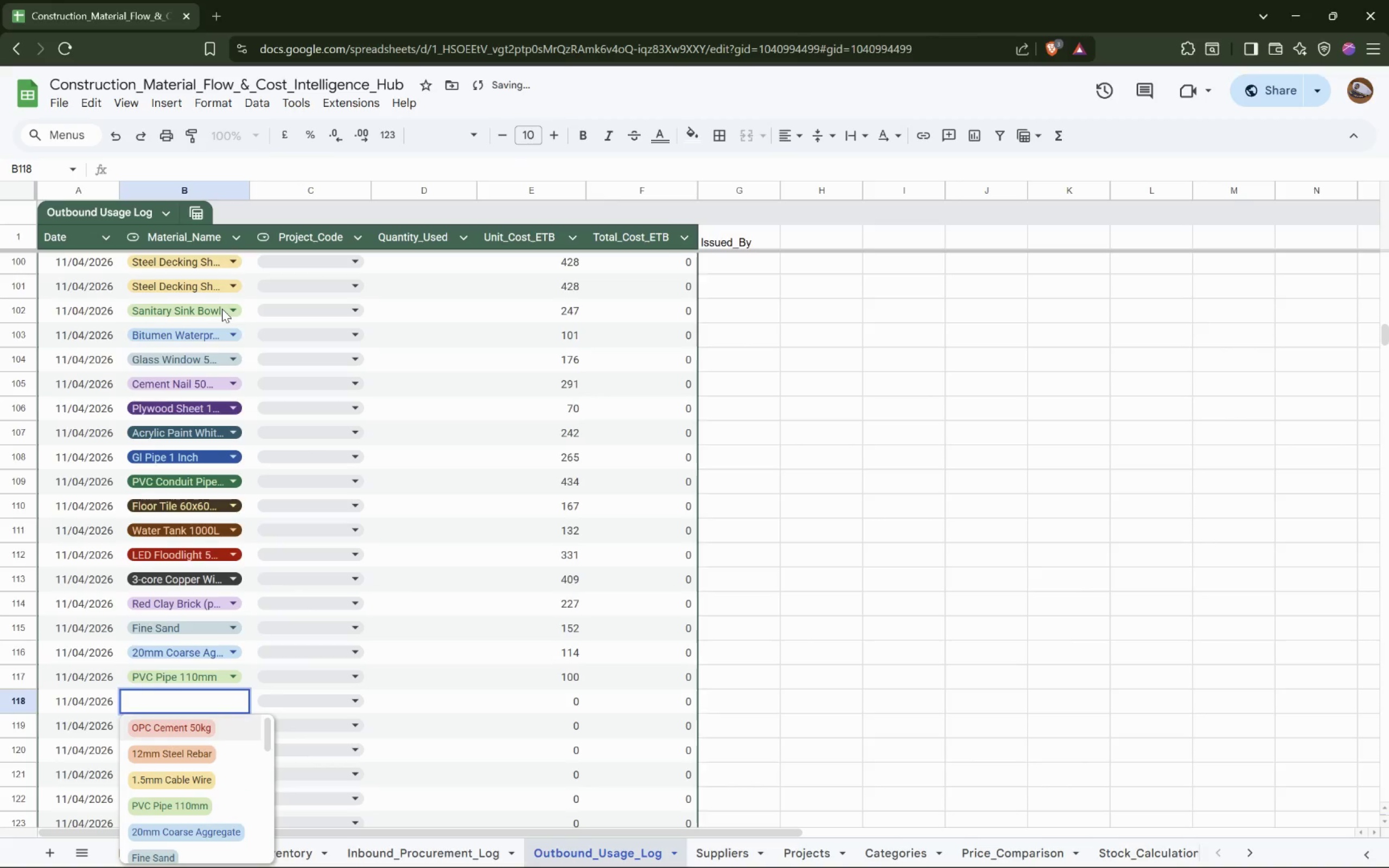 
key(ArrowDown)
 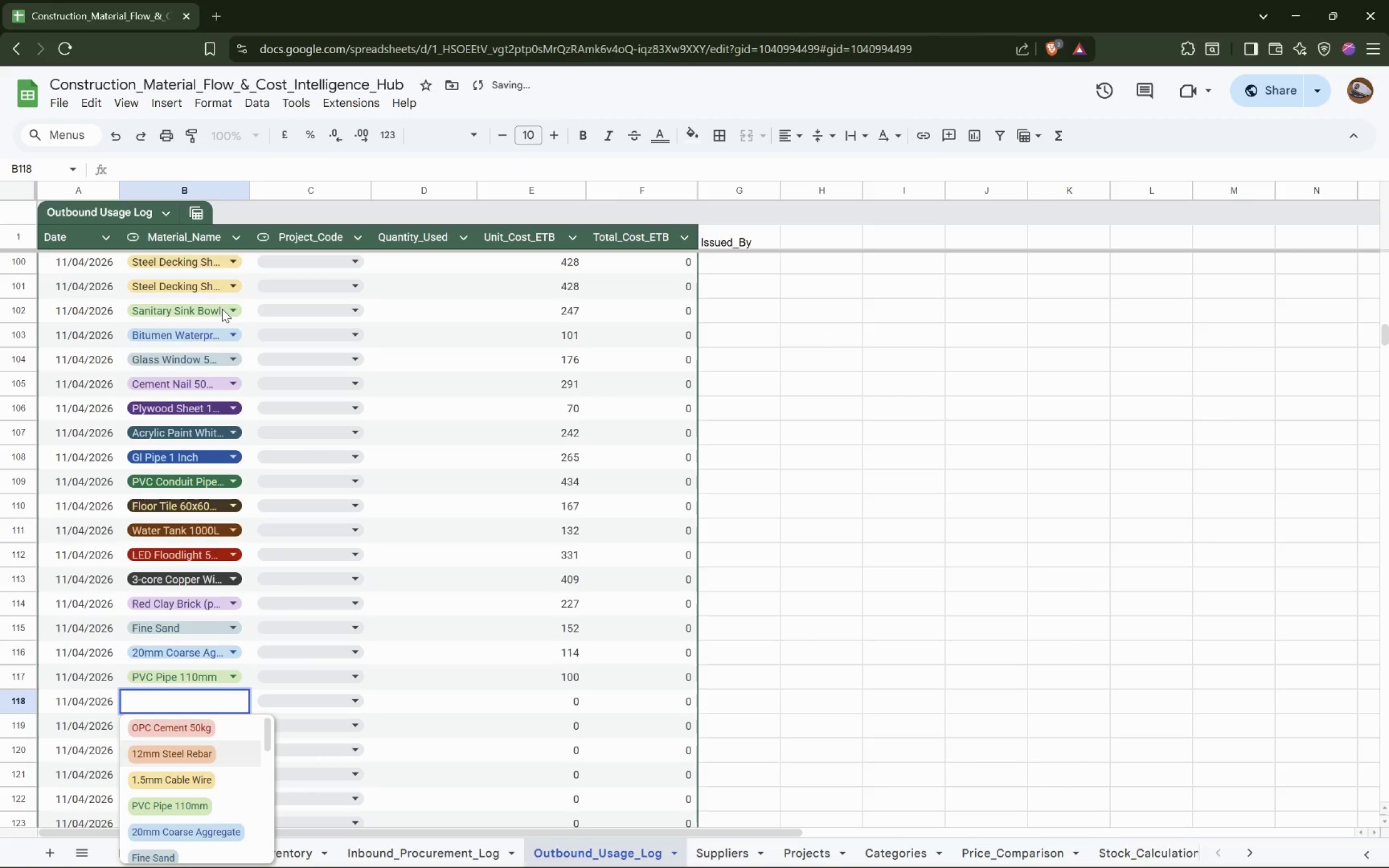 
key(ArrowDown)
 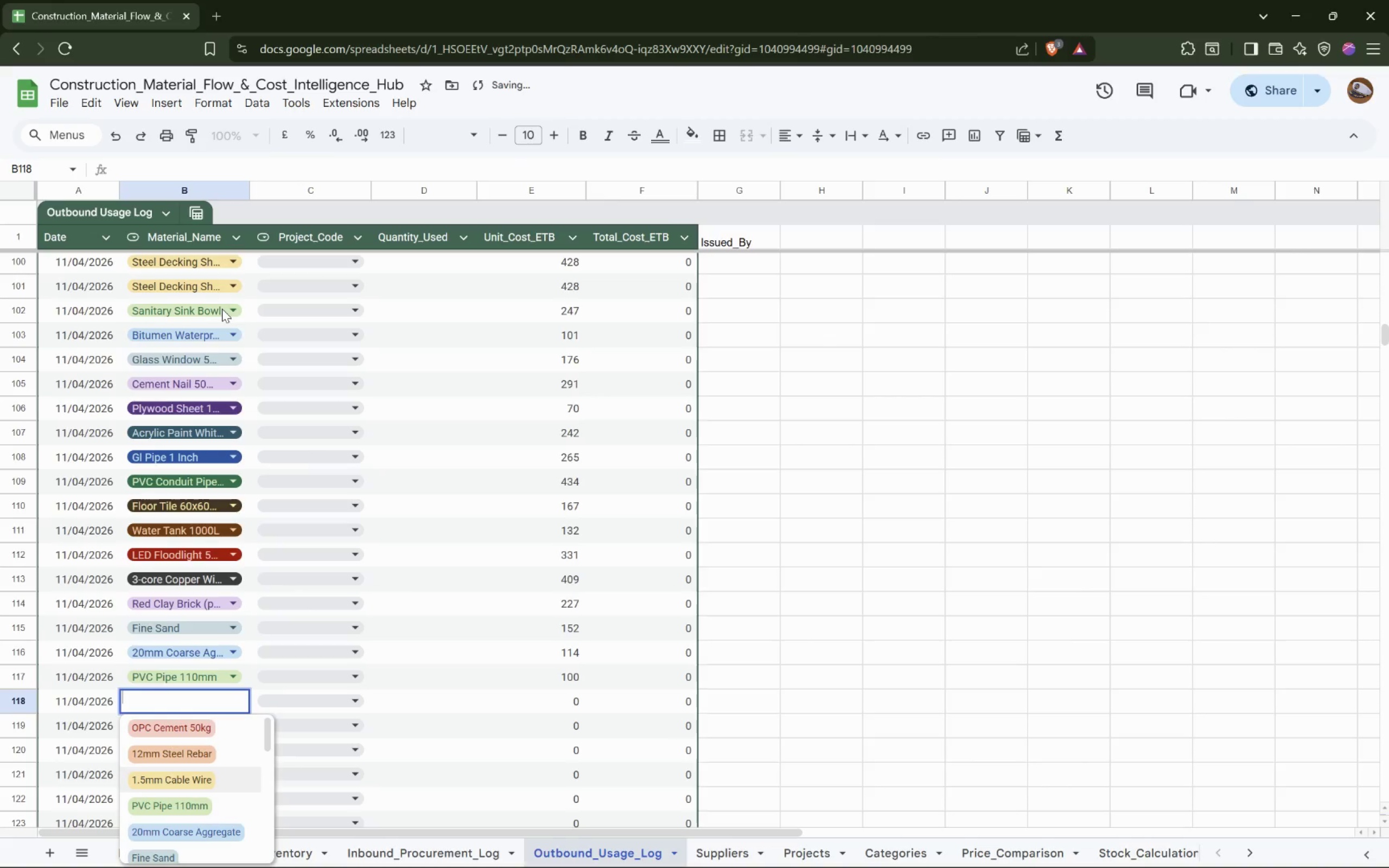 
key(Enter)
 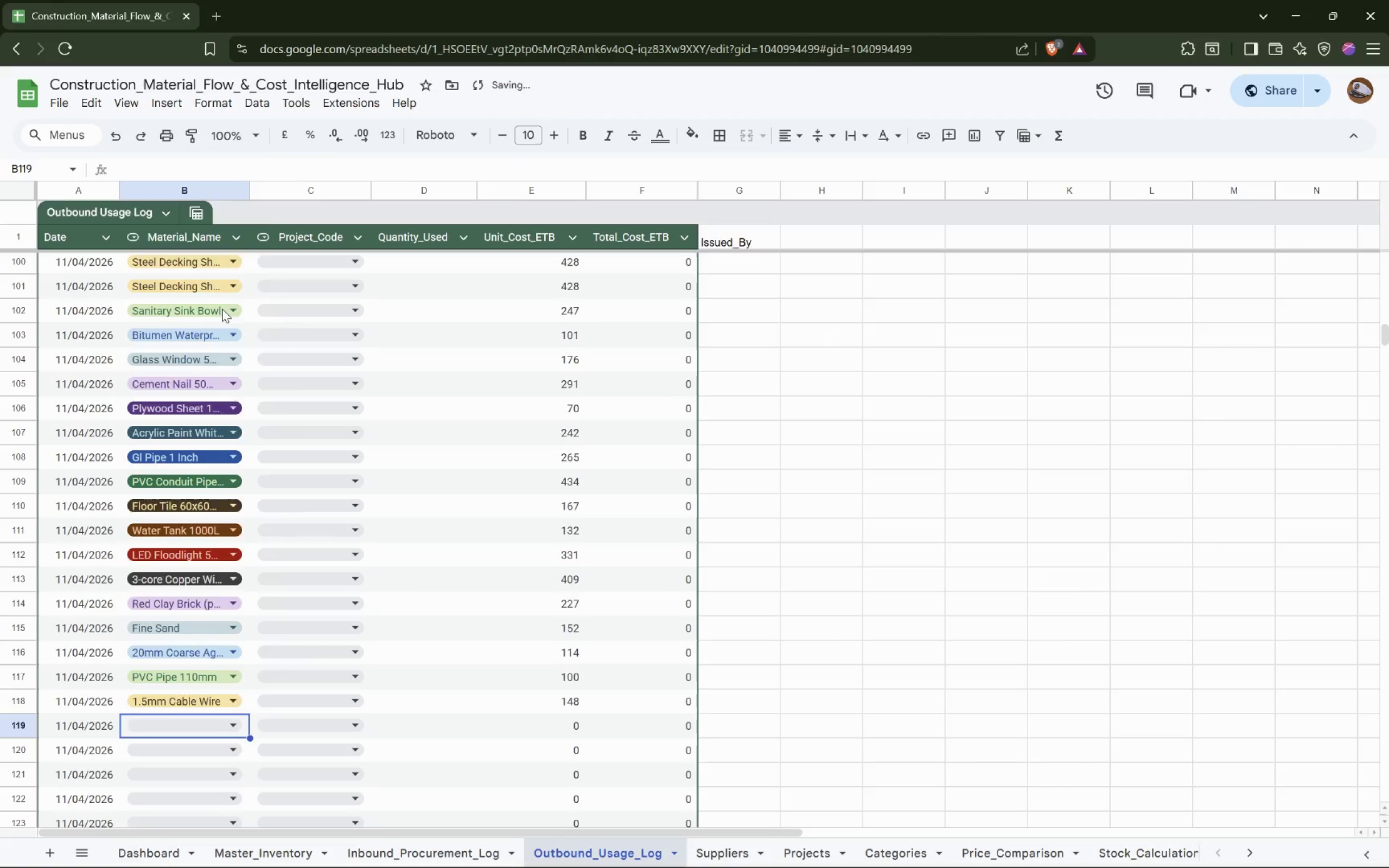 
key(Enter)
 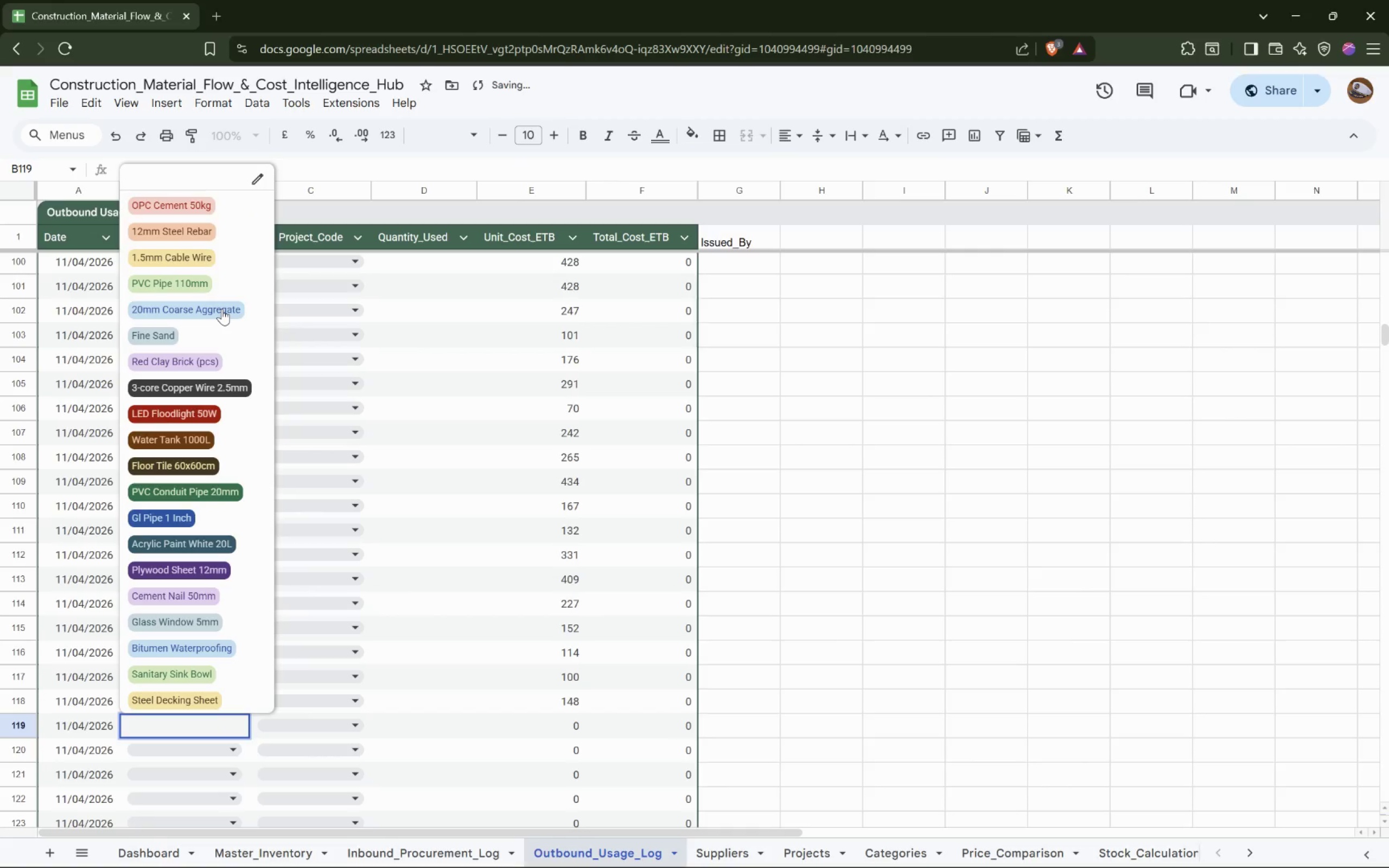 
hold_key(key=ArrowUp, duration=0.41)
 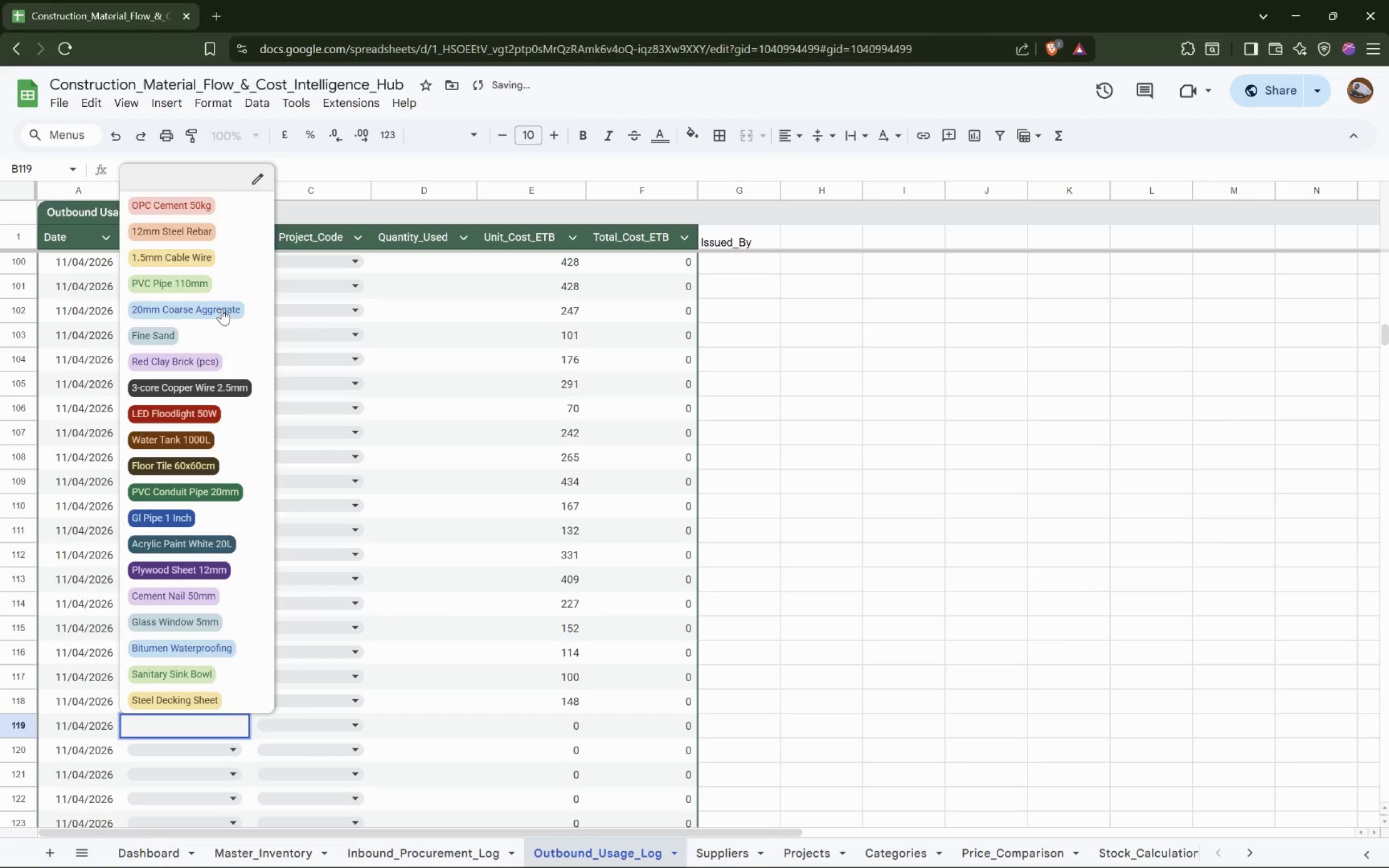 
hold_key(key=ArrowDown, duration=0.35)
 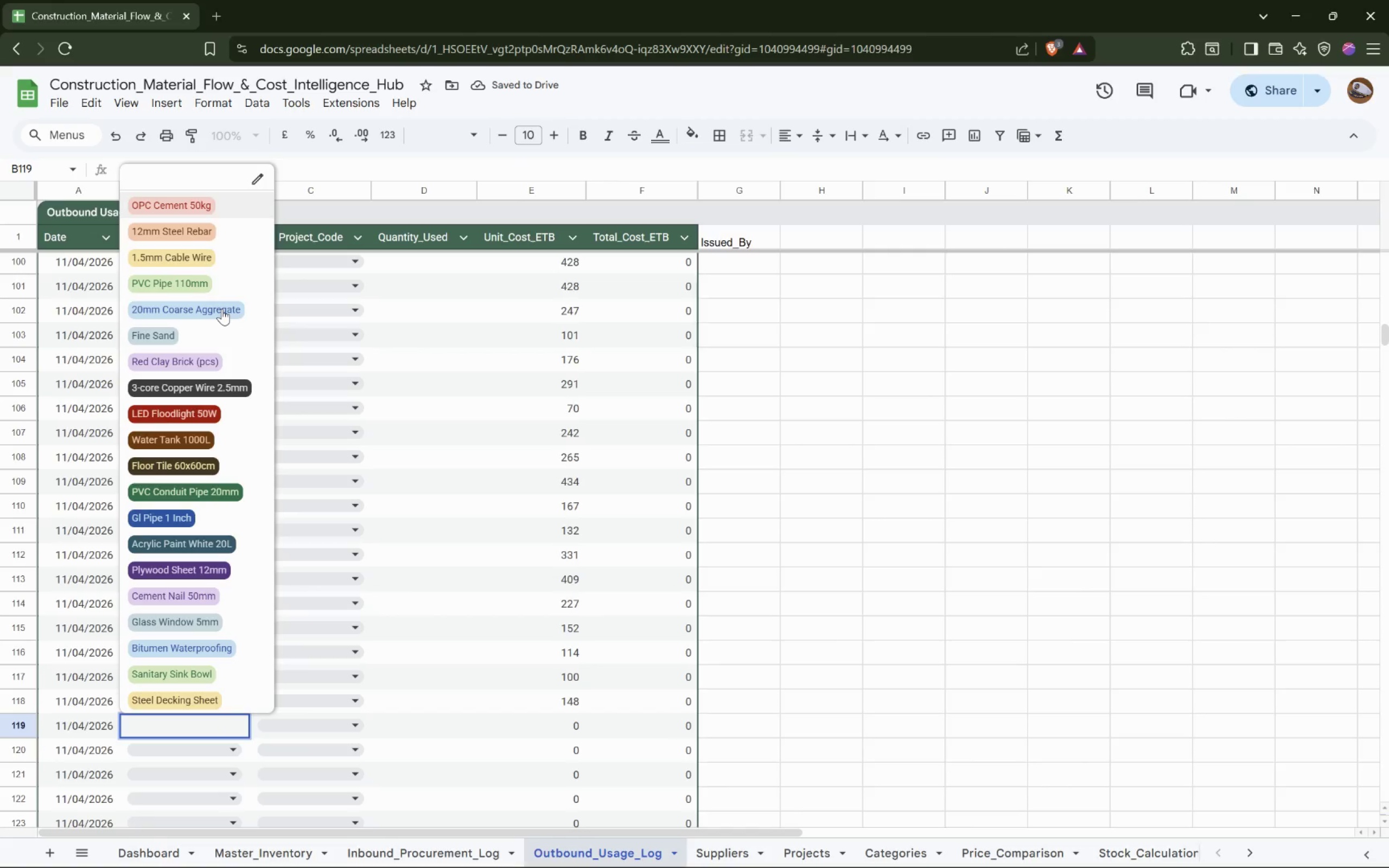 
key(ArrowDown)
 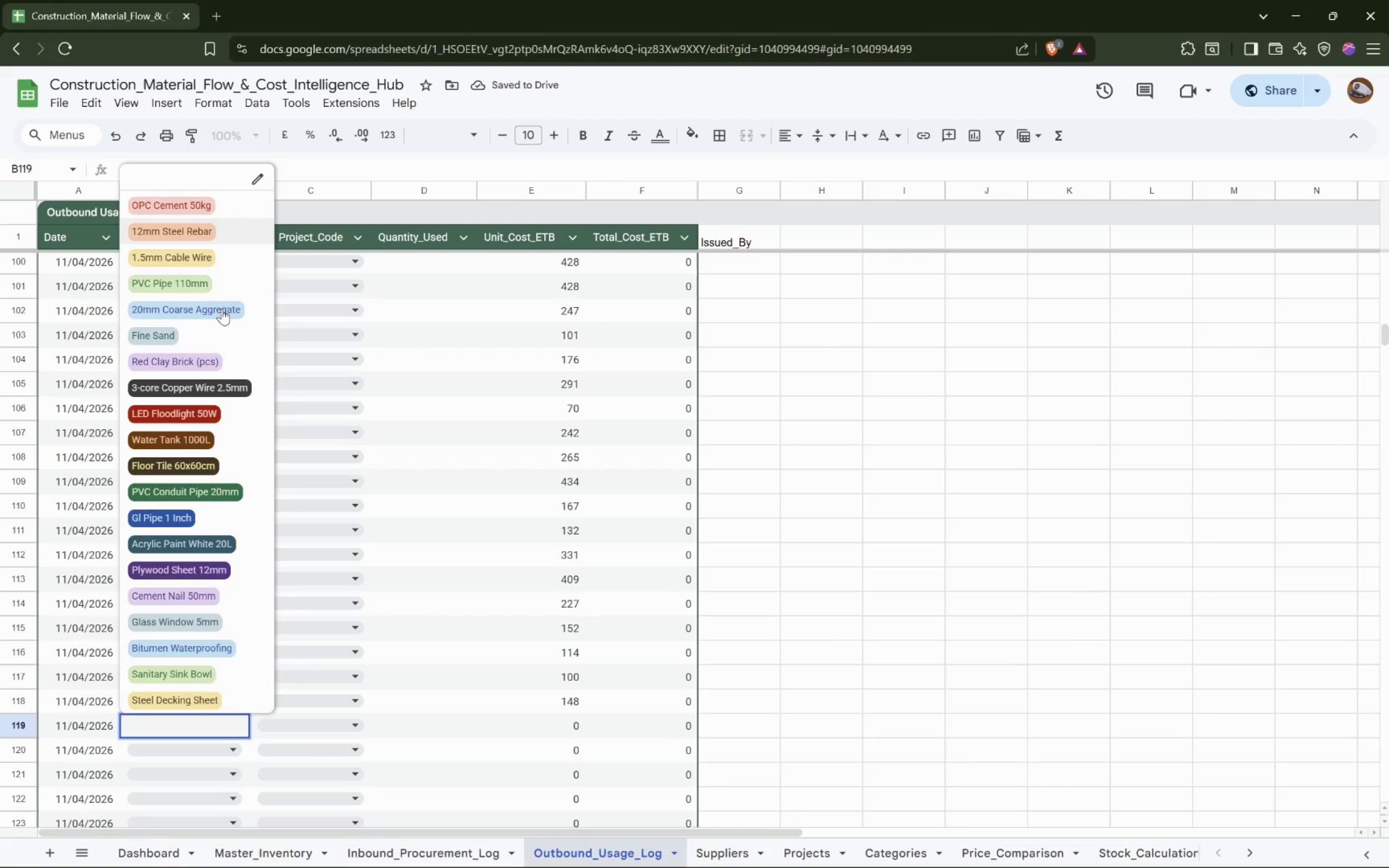 
key(Enter)
 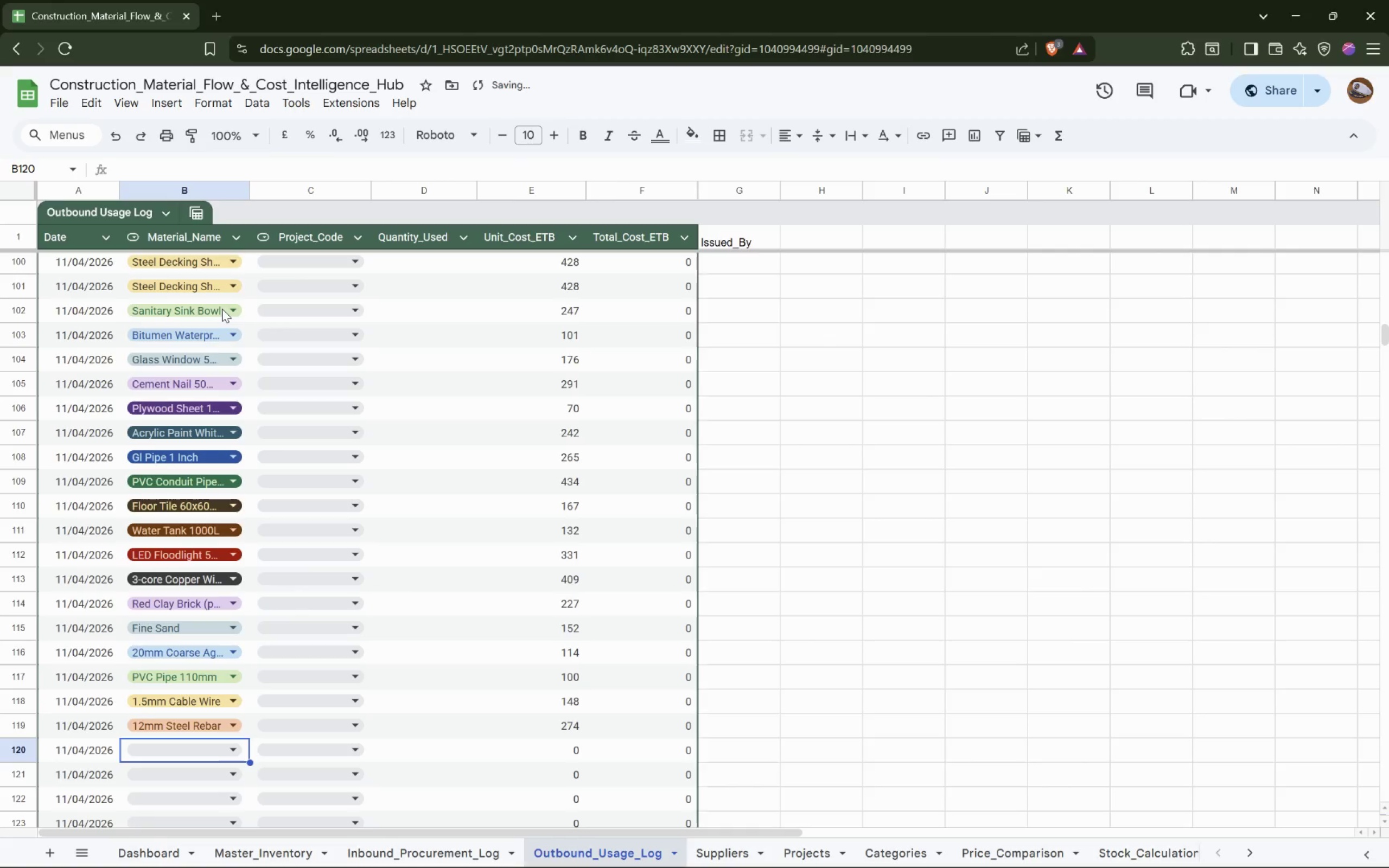 
key(Enter)
 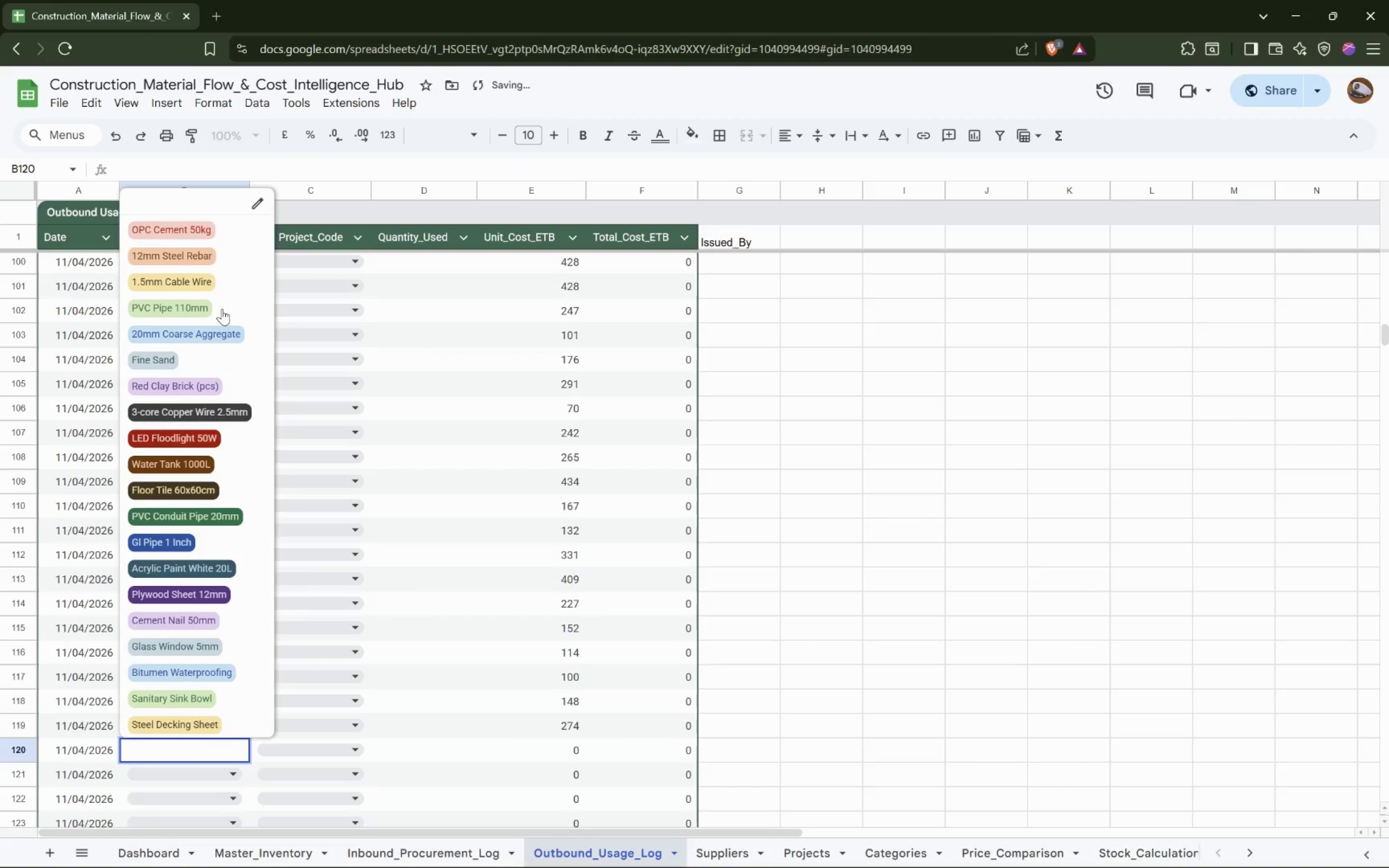 
key(ArrowUp)
 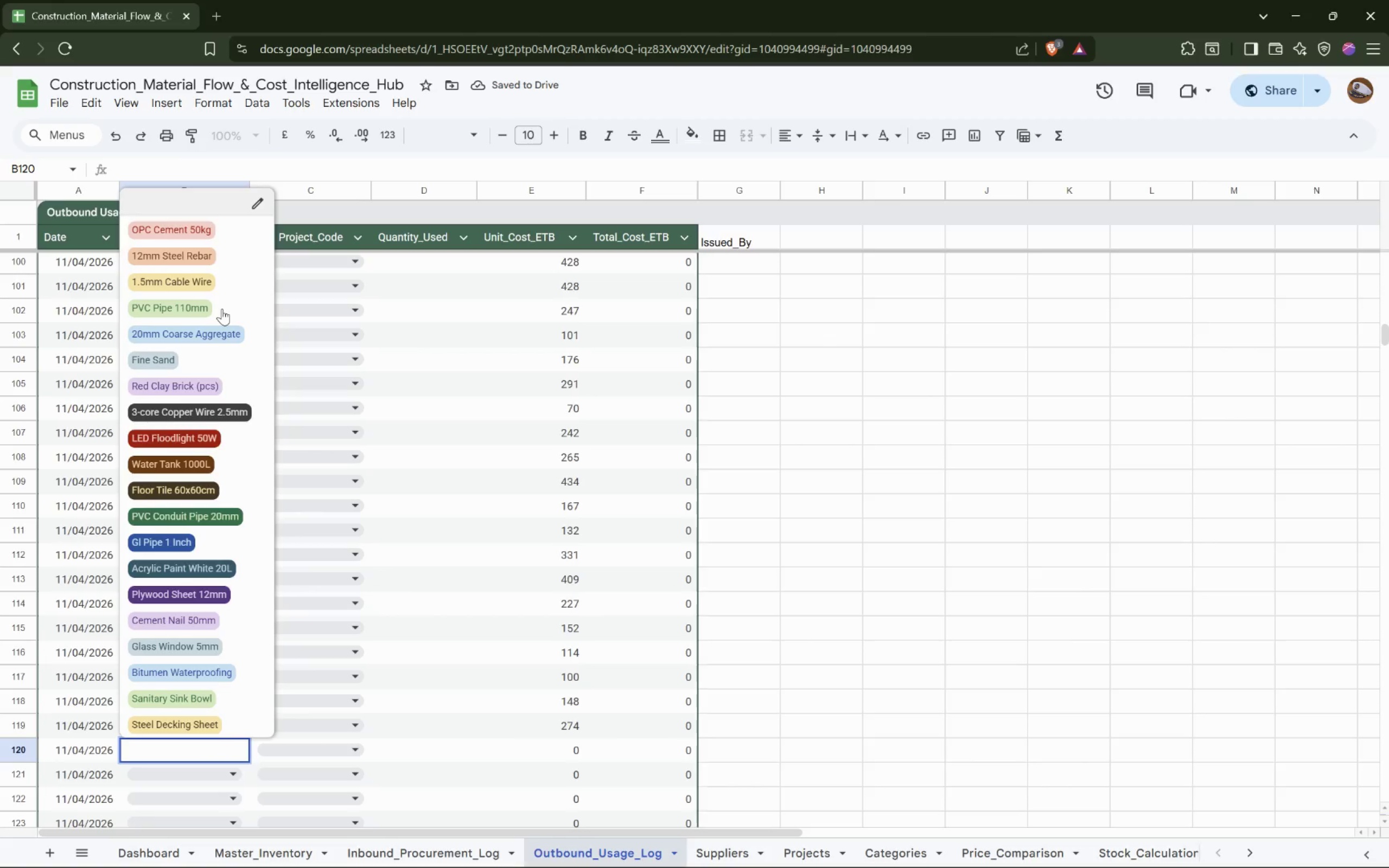 
key(ArrowDown)
 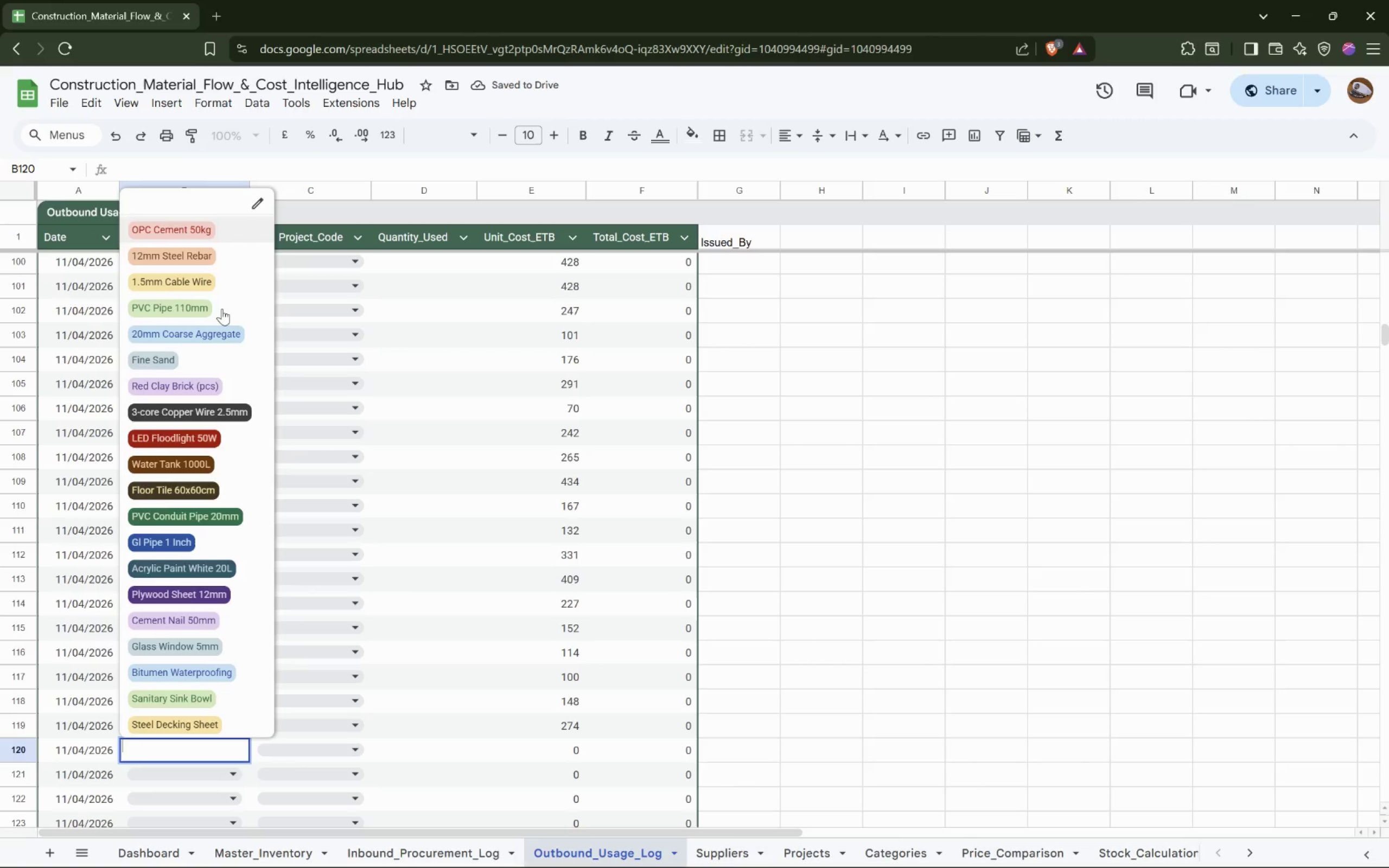 
key(Enter)
 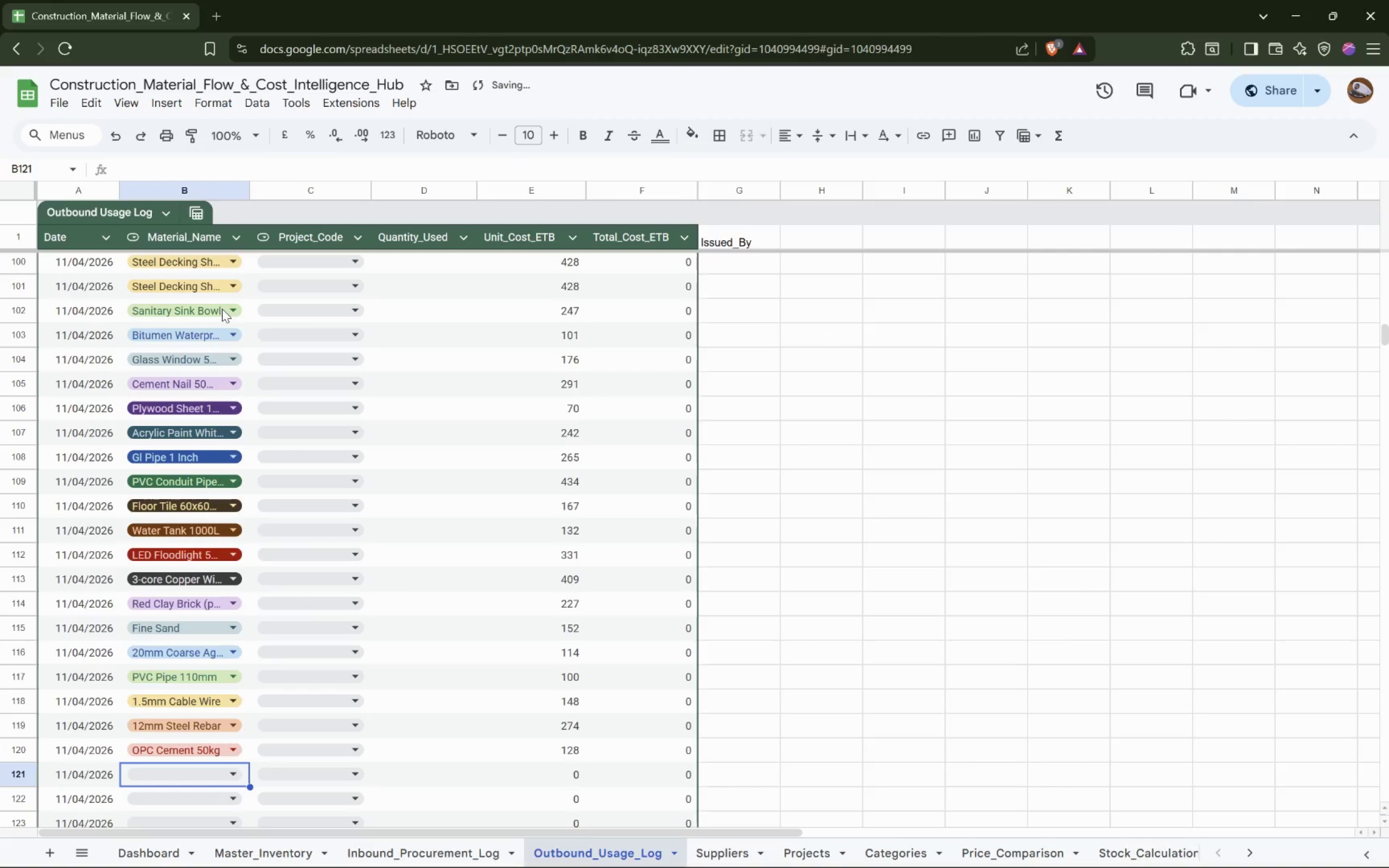 
key(Enter)
 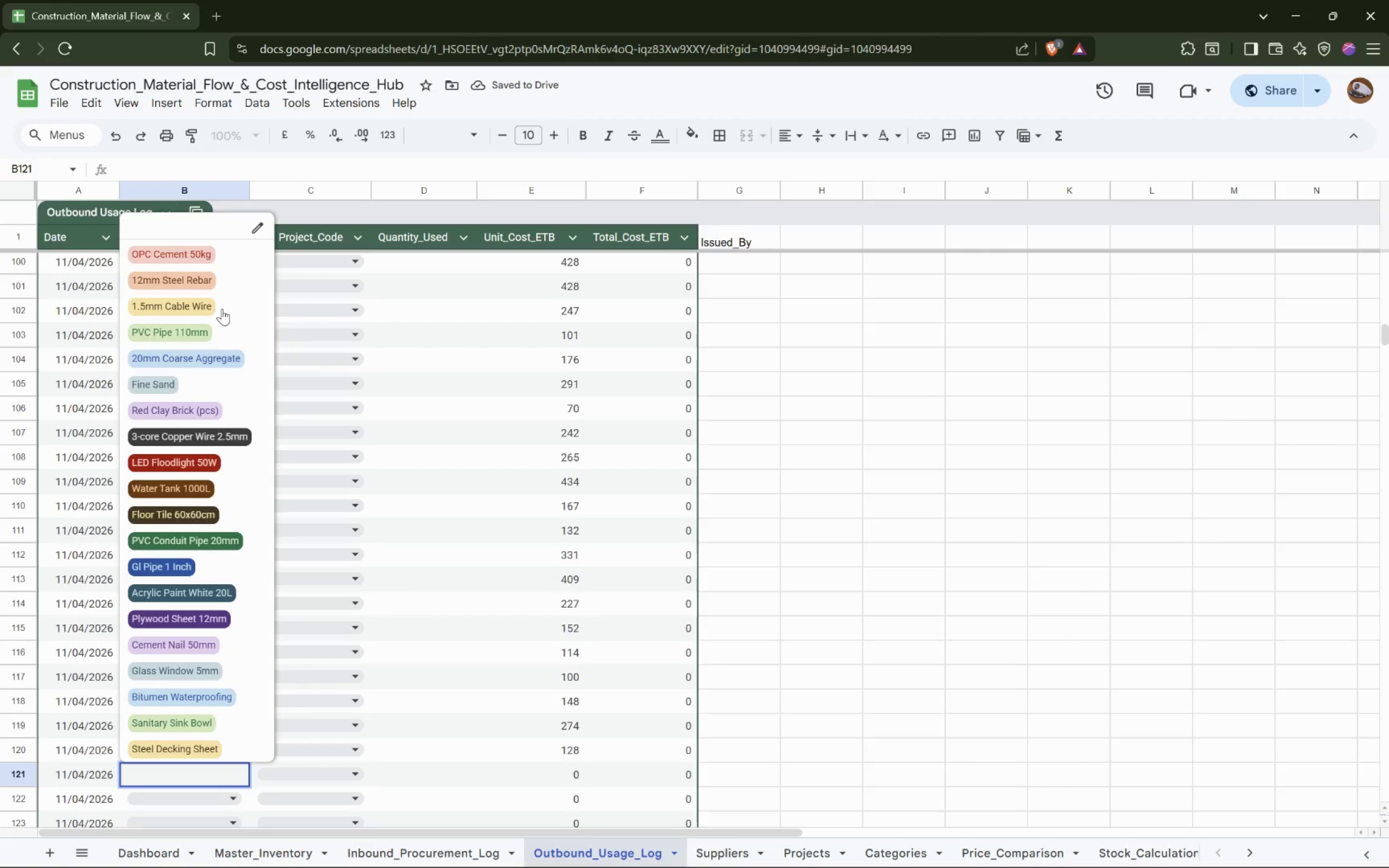 
key(ArrowDown)
 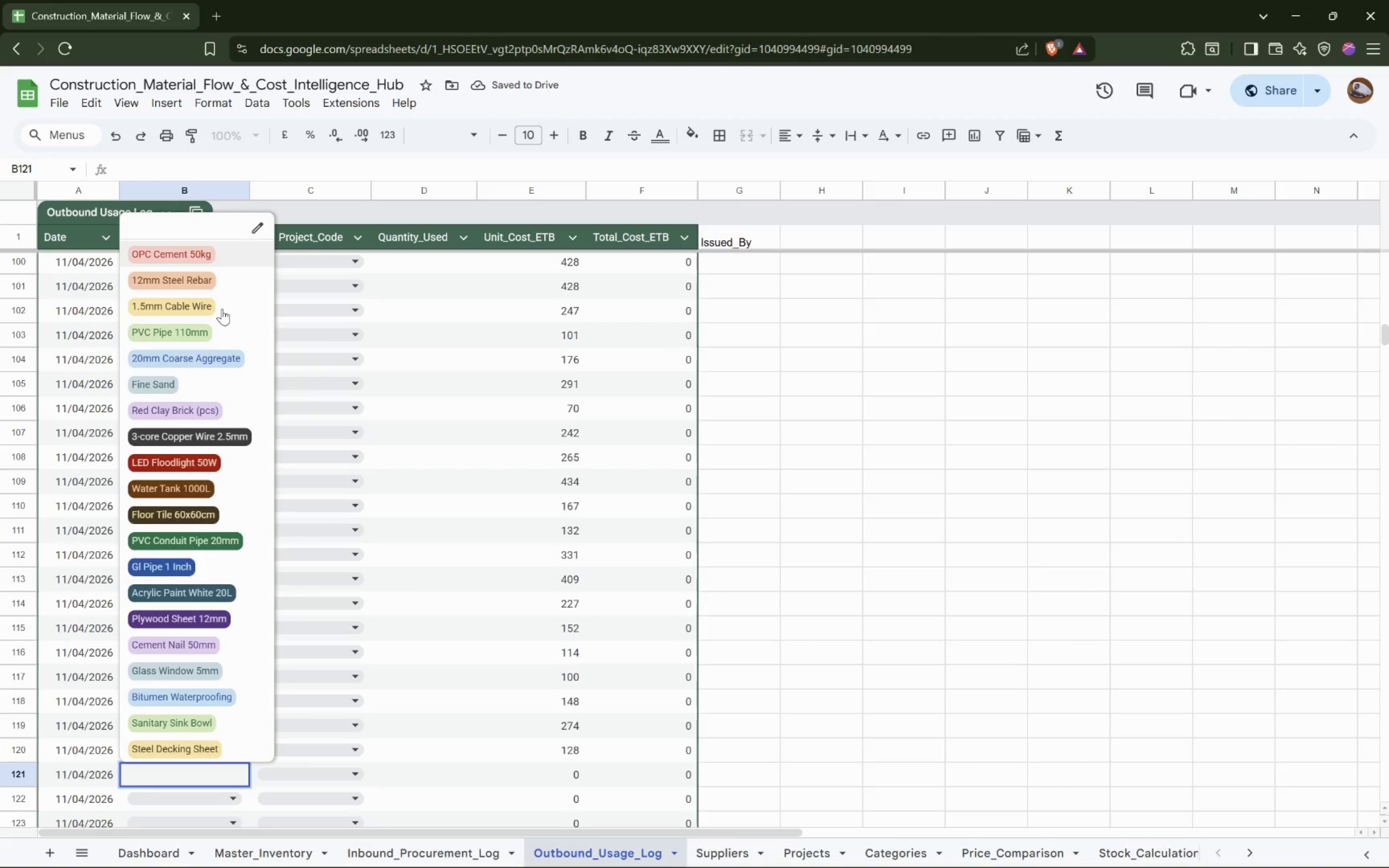 
key(Enter)
 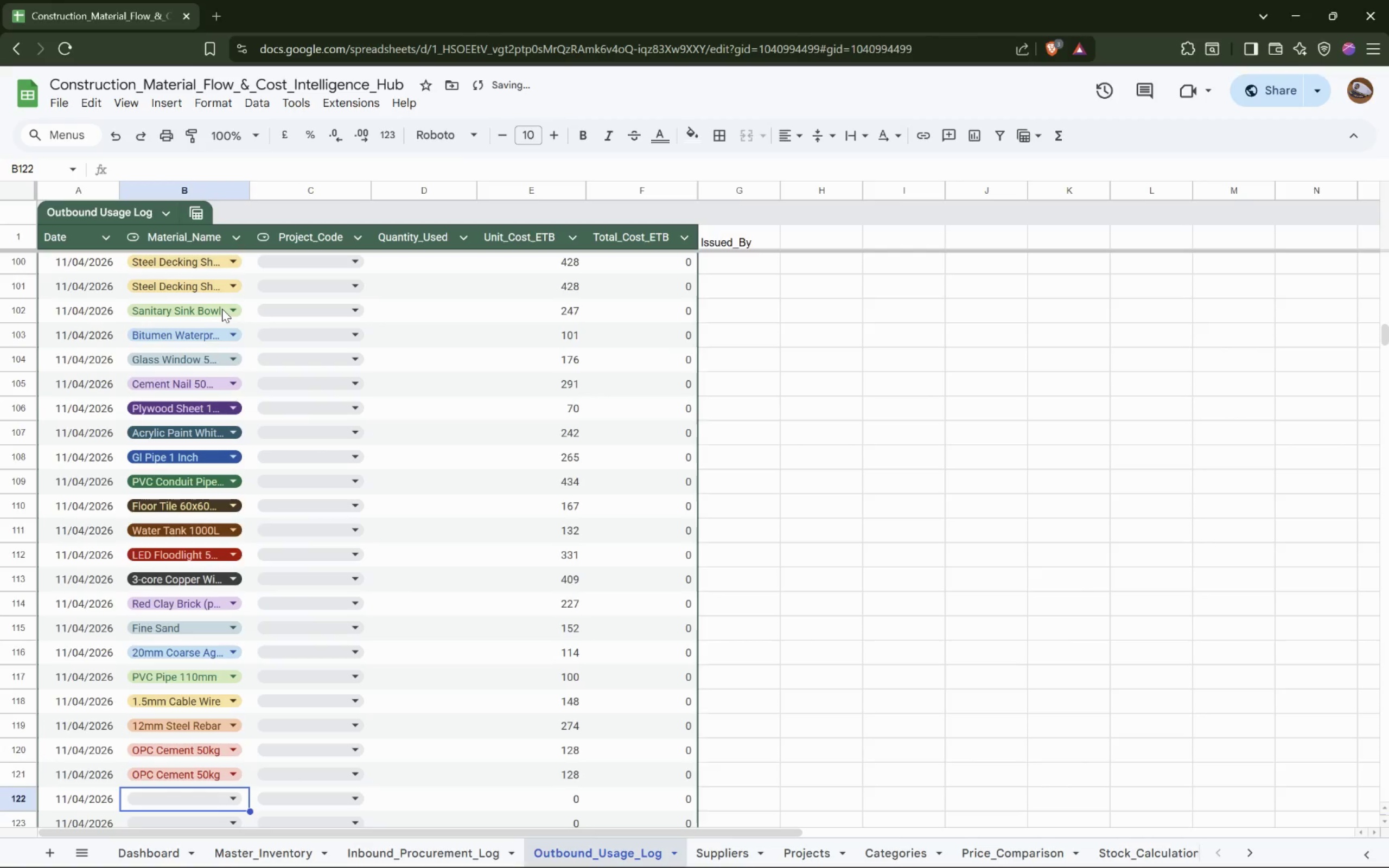 
key(Enter)
 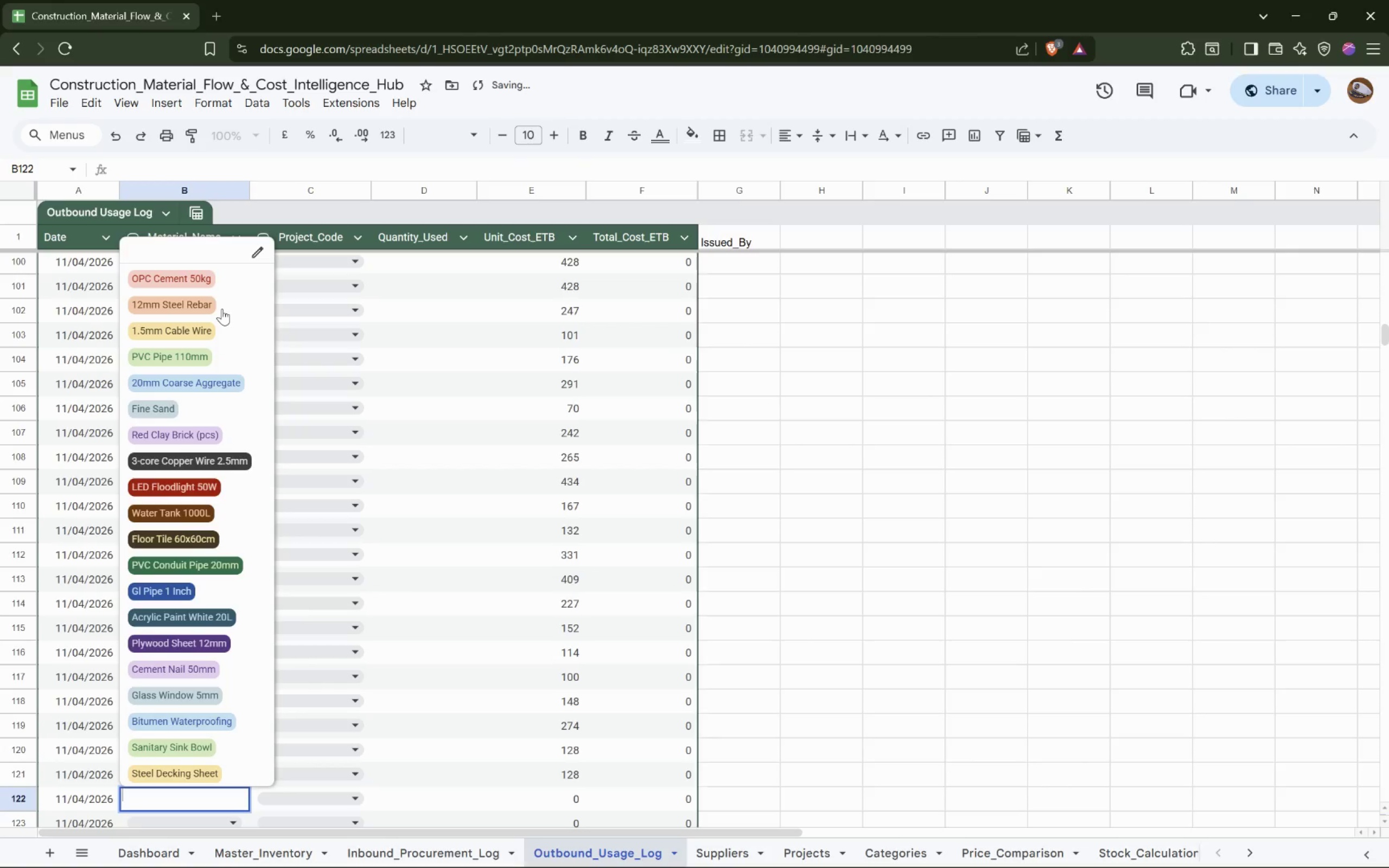 
key(ArrowDown)
 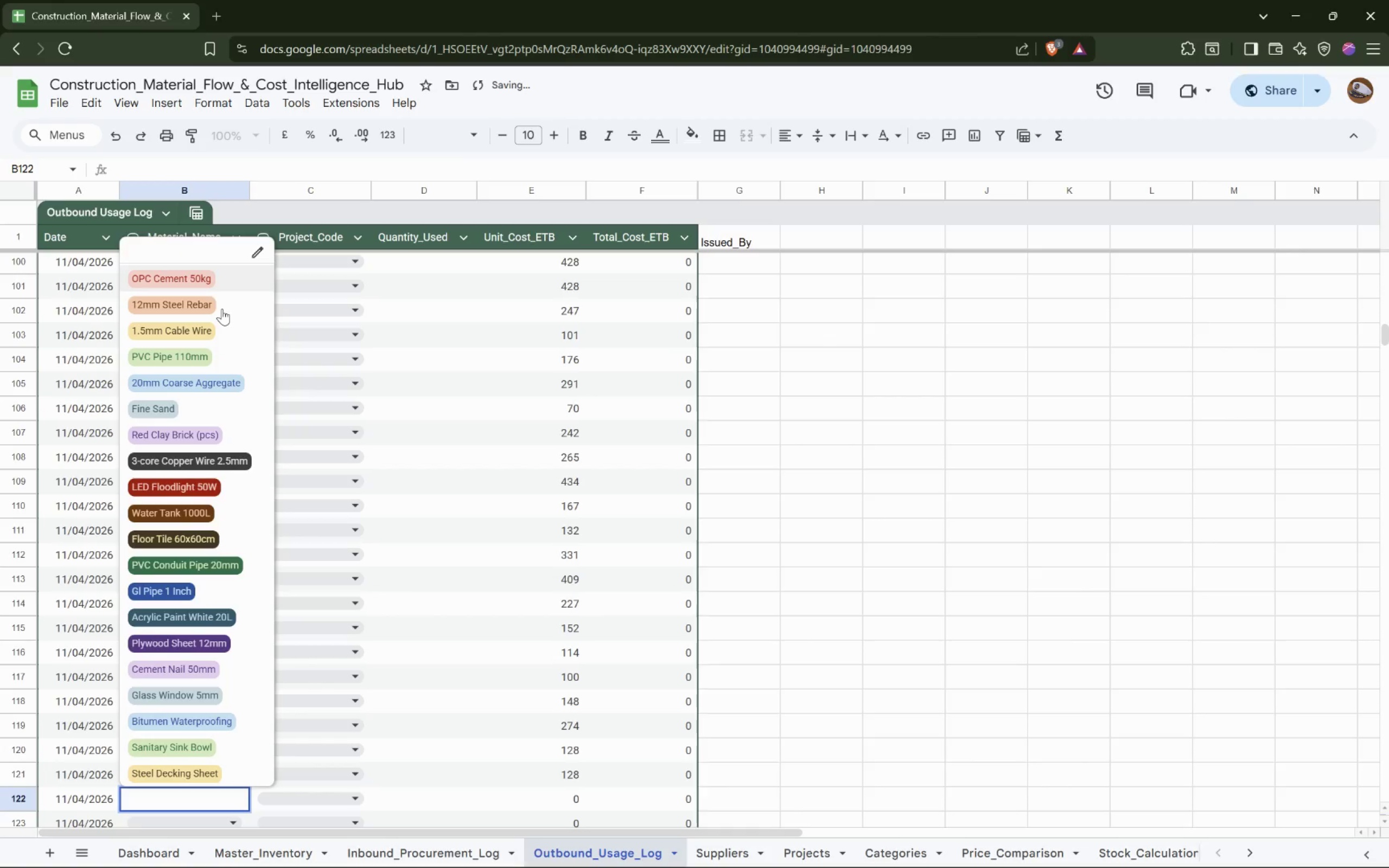 
key(ArrowDown)
 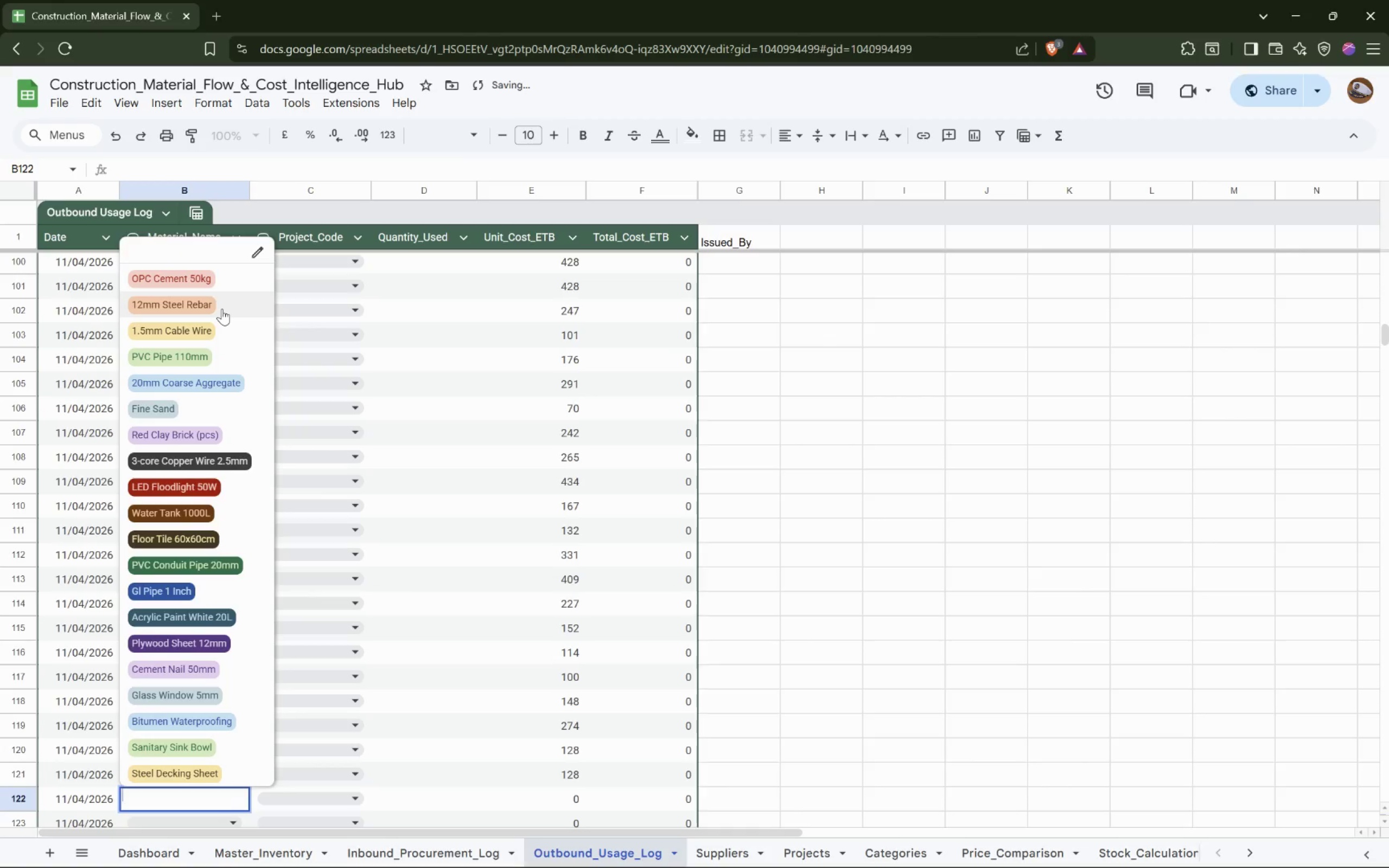 
key(Enter)
 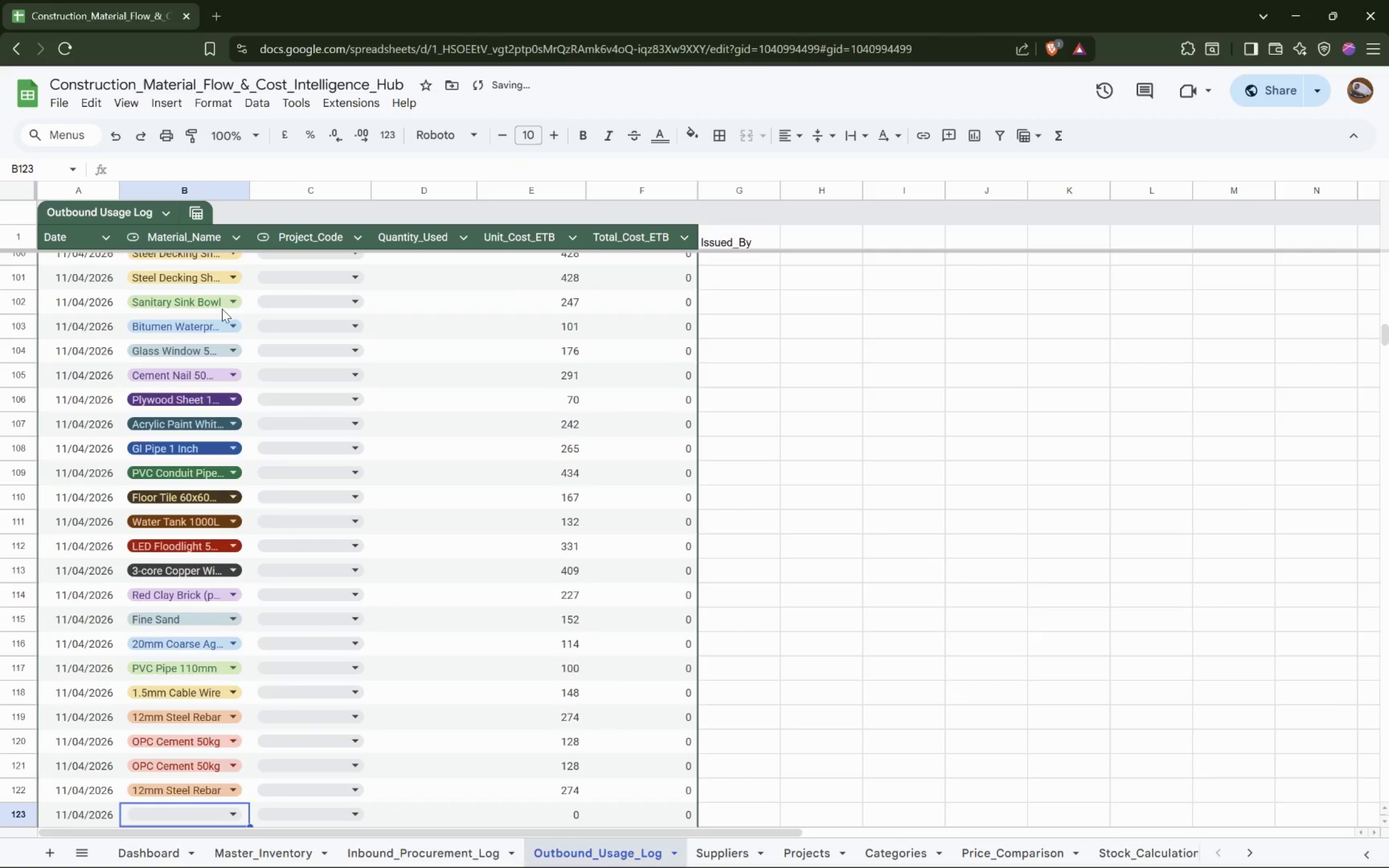 
key(Enter)
 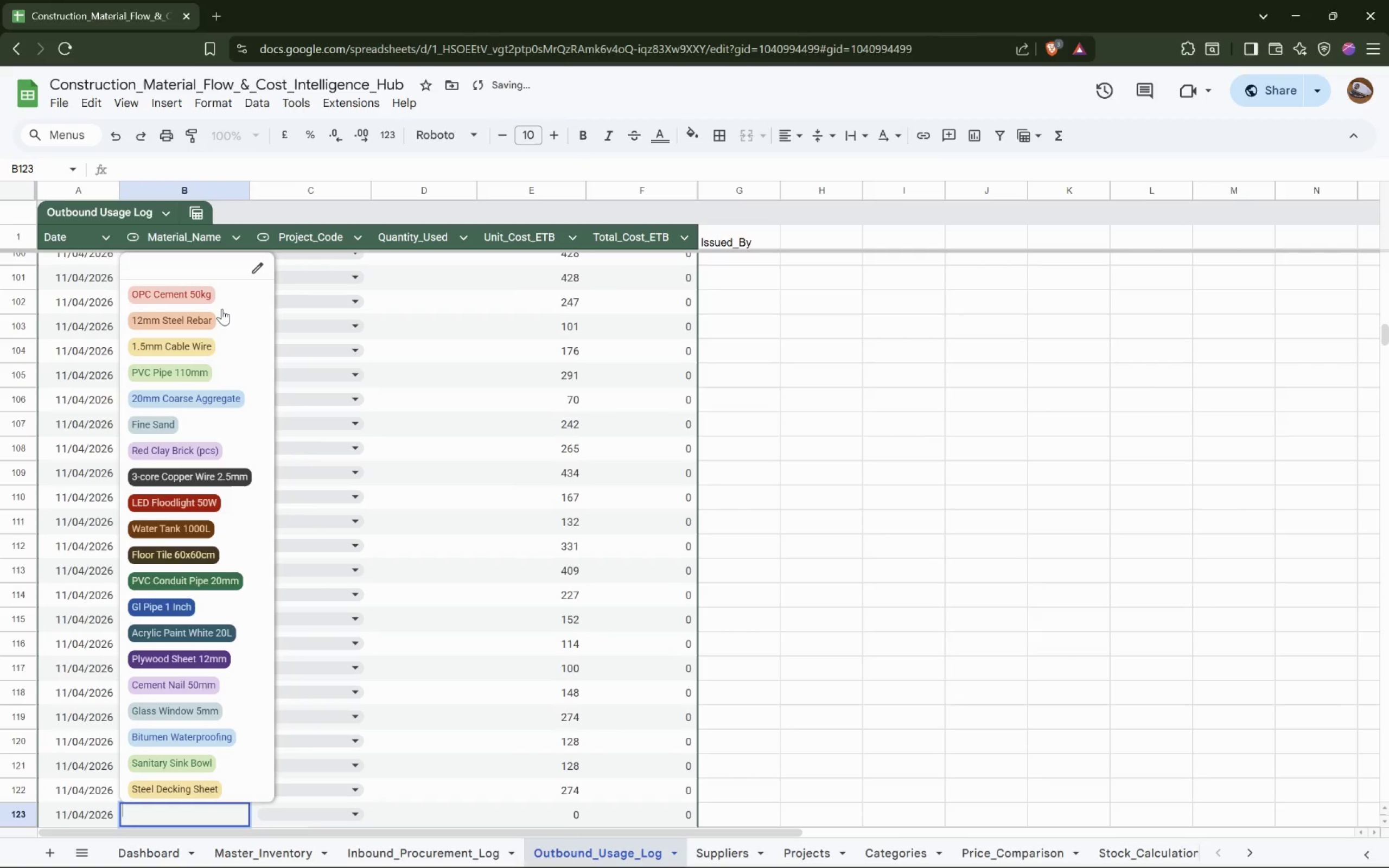 
key(ArrowDown)
 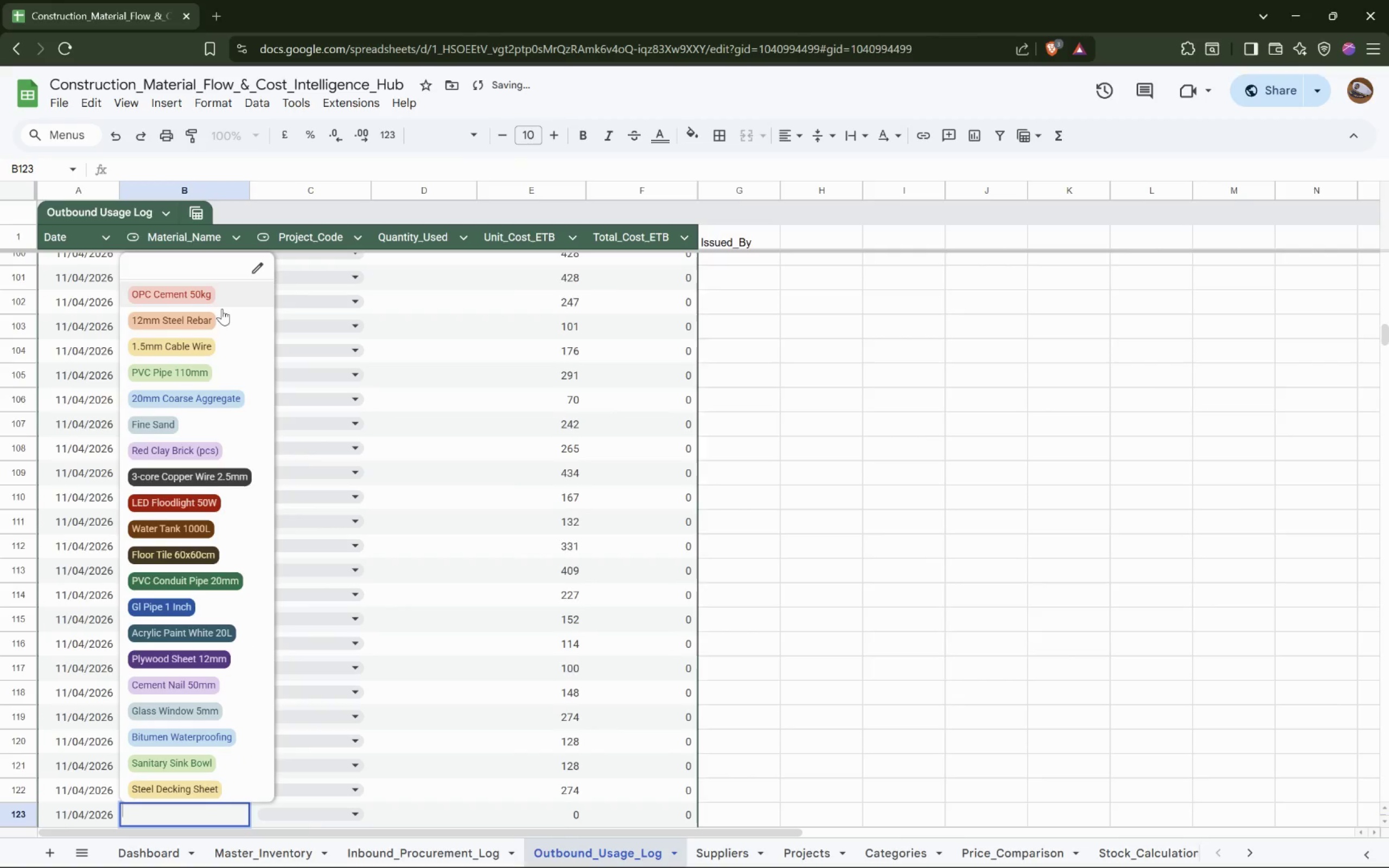 
key(ArrowDown)
 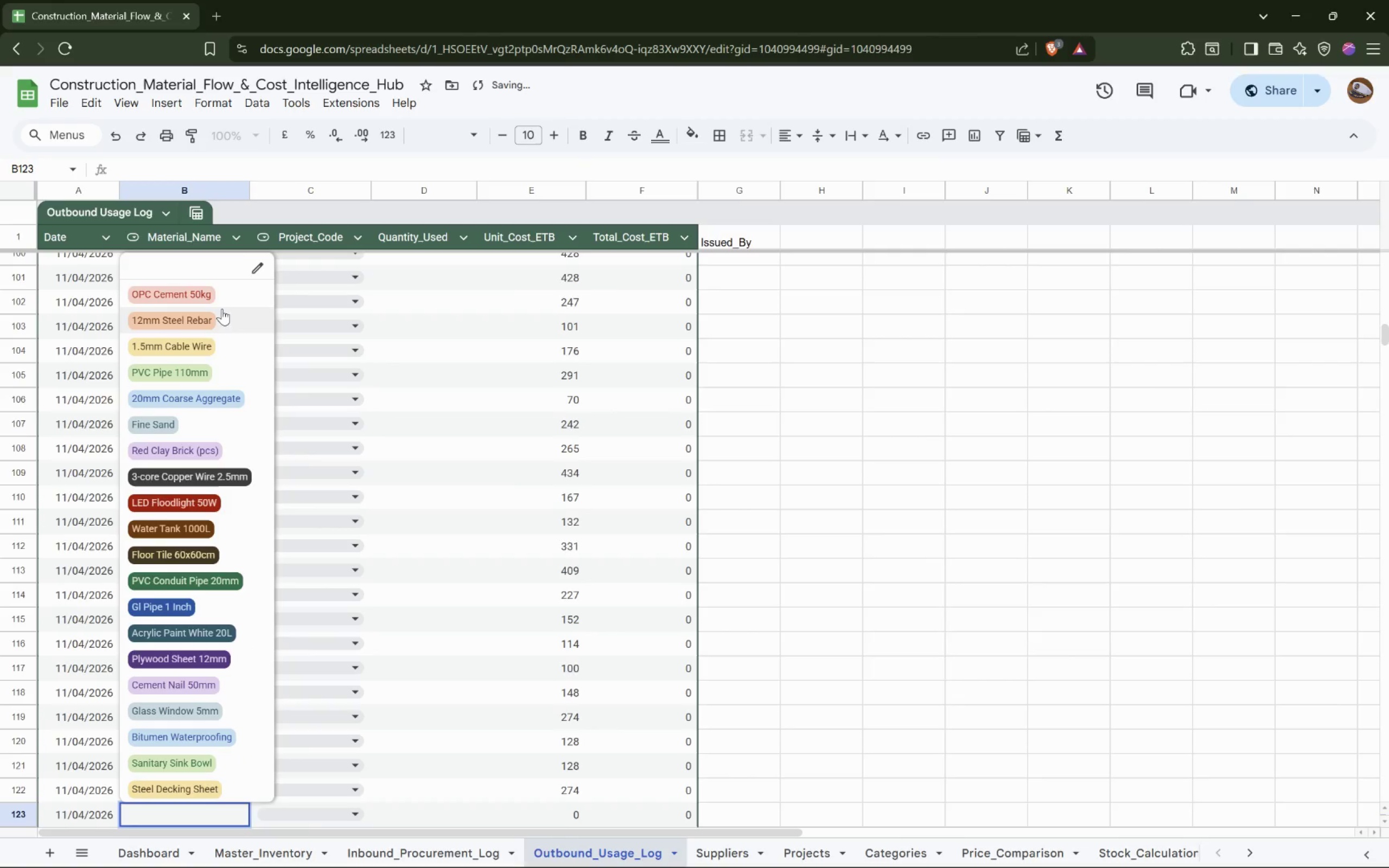 
key(ArrowDown)
 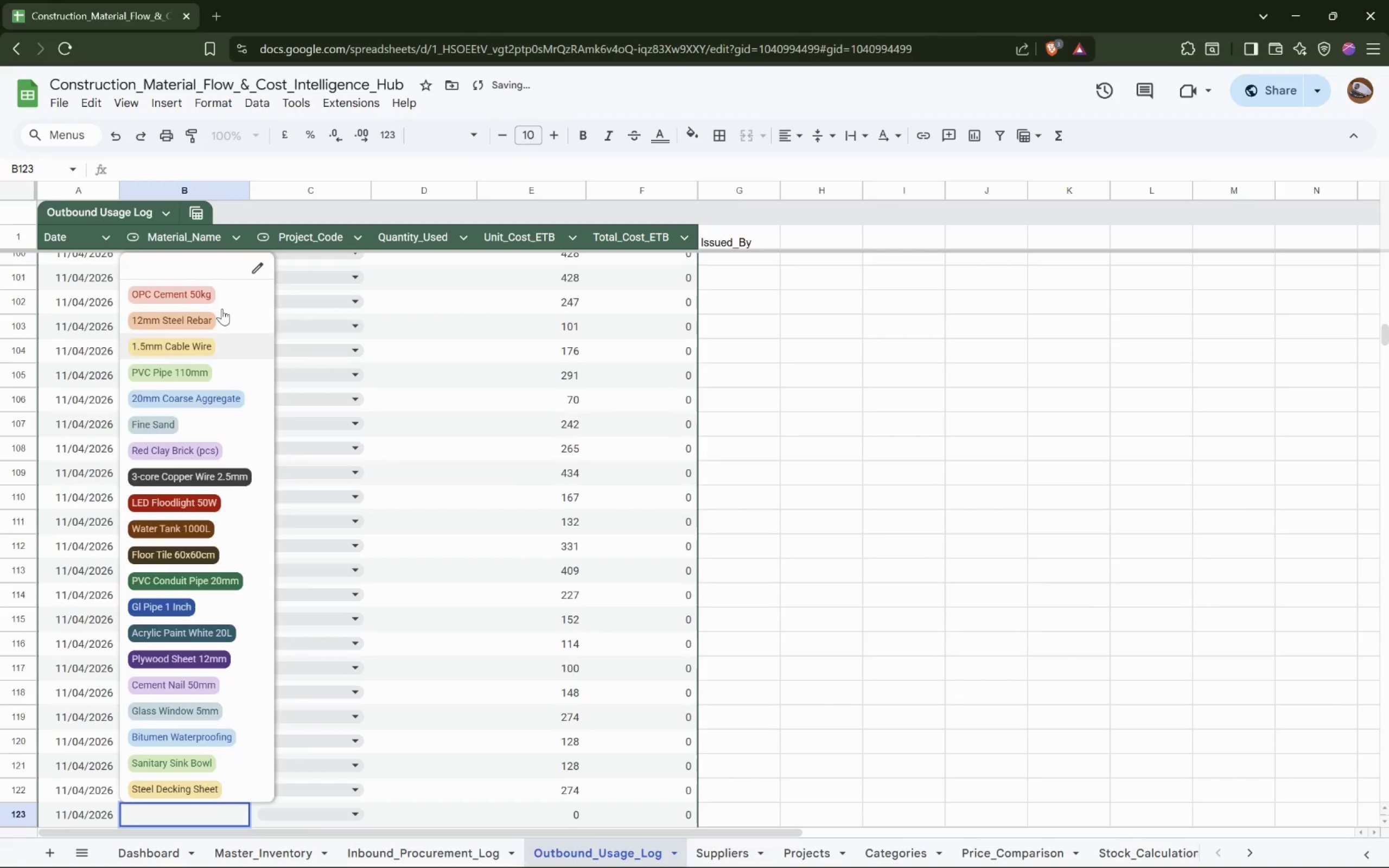 
key(Enter)
 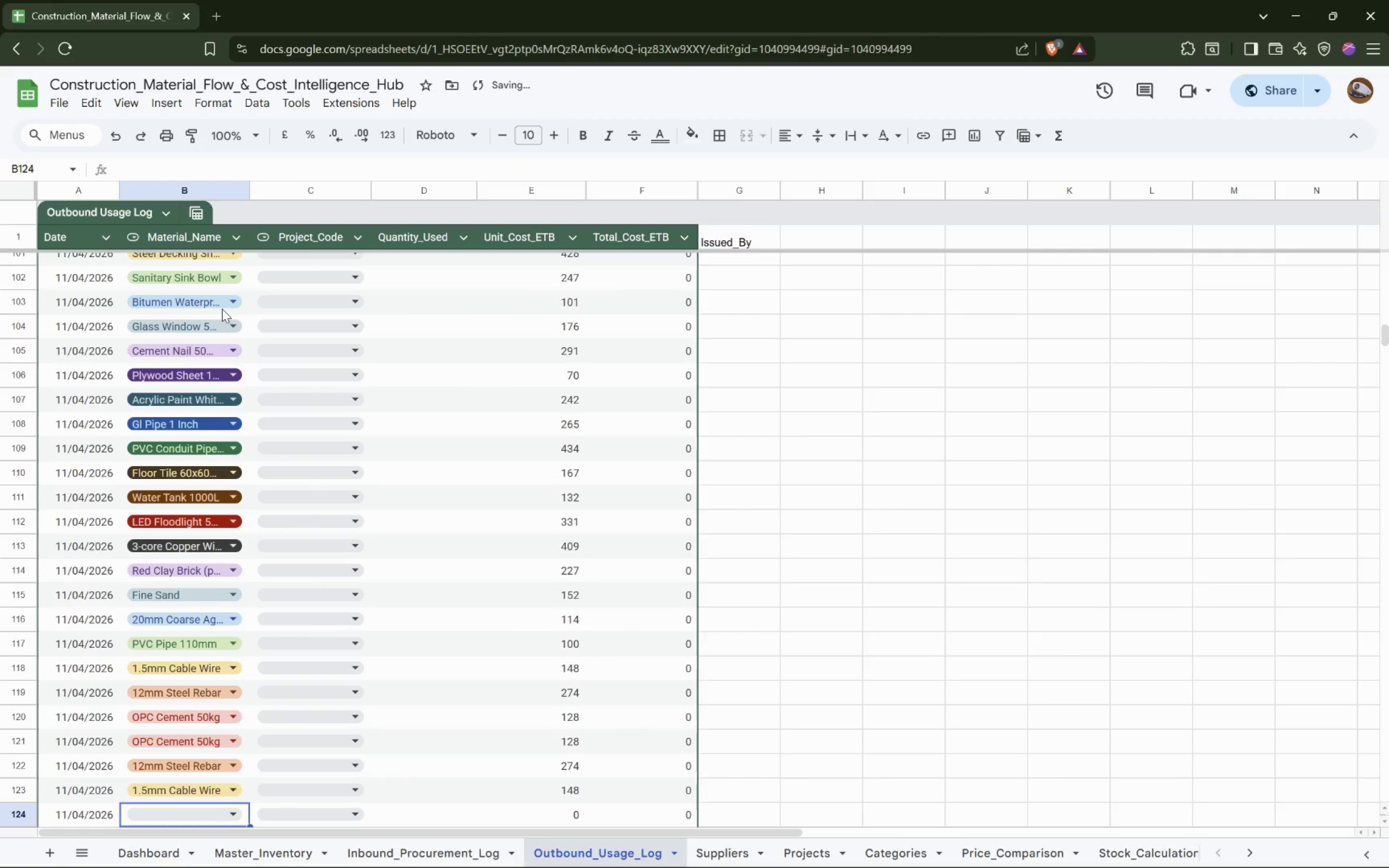 
key(Enter)
 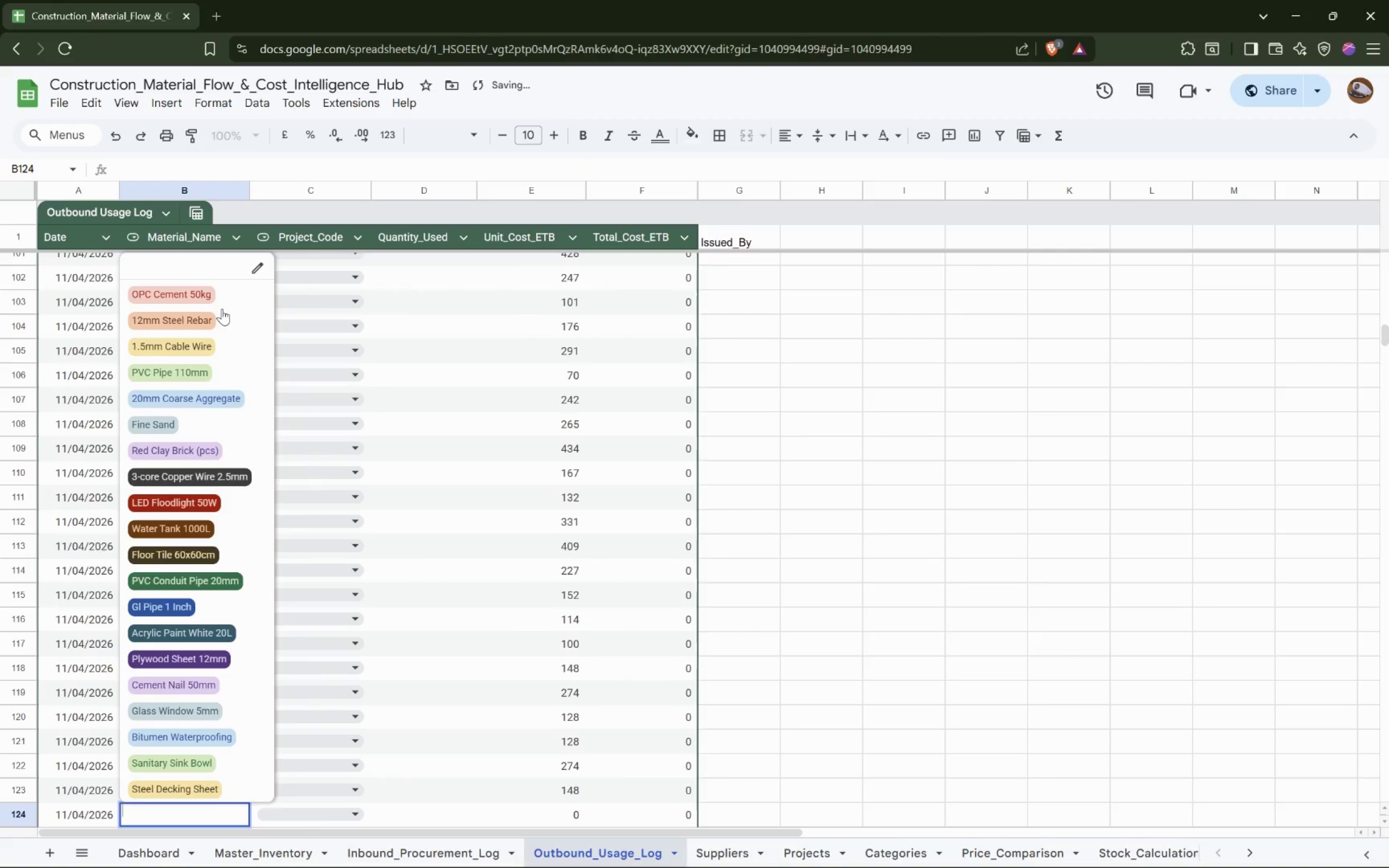 
key(Enter)
 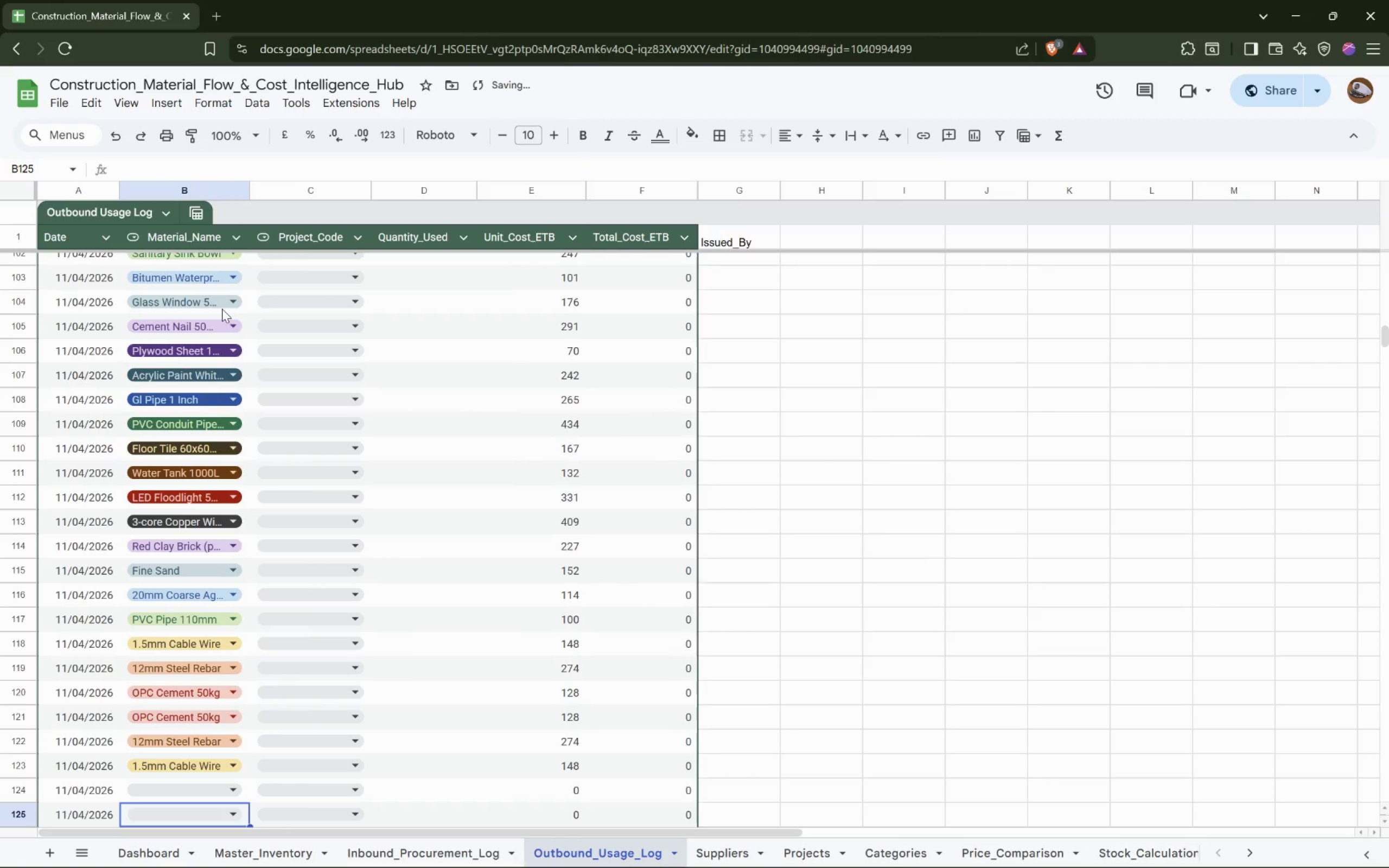 
key(ArrowUp)
 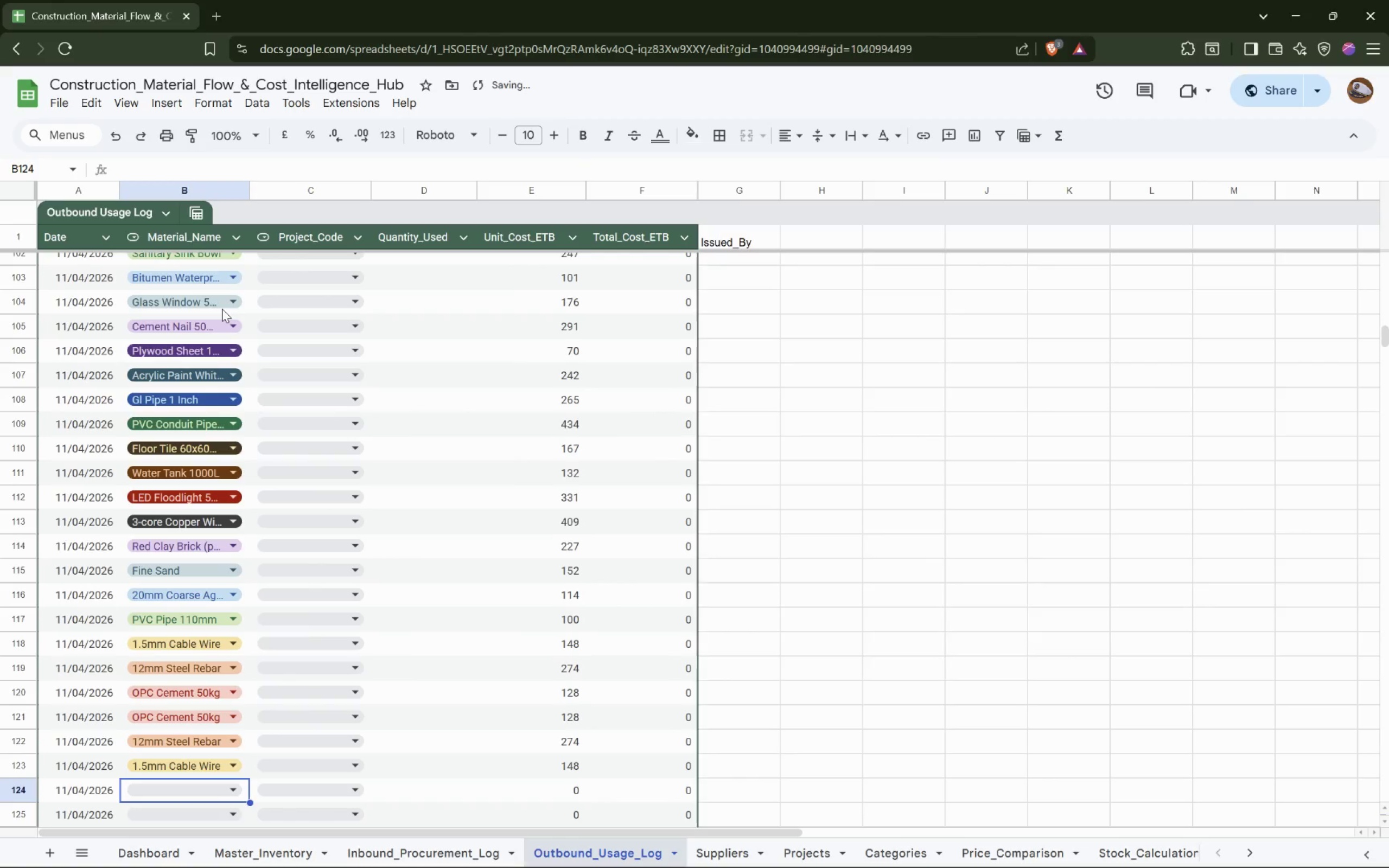 
key(ArrowUp)
 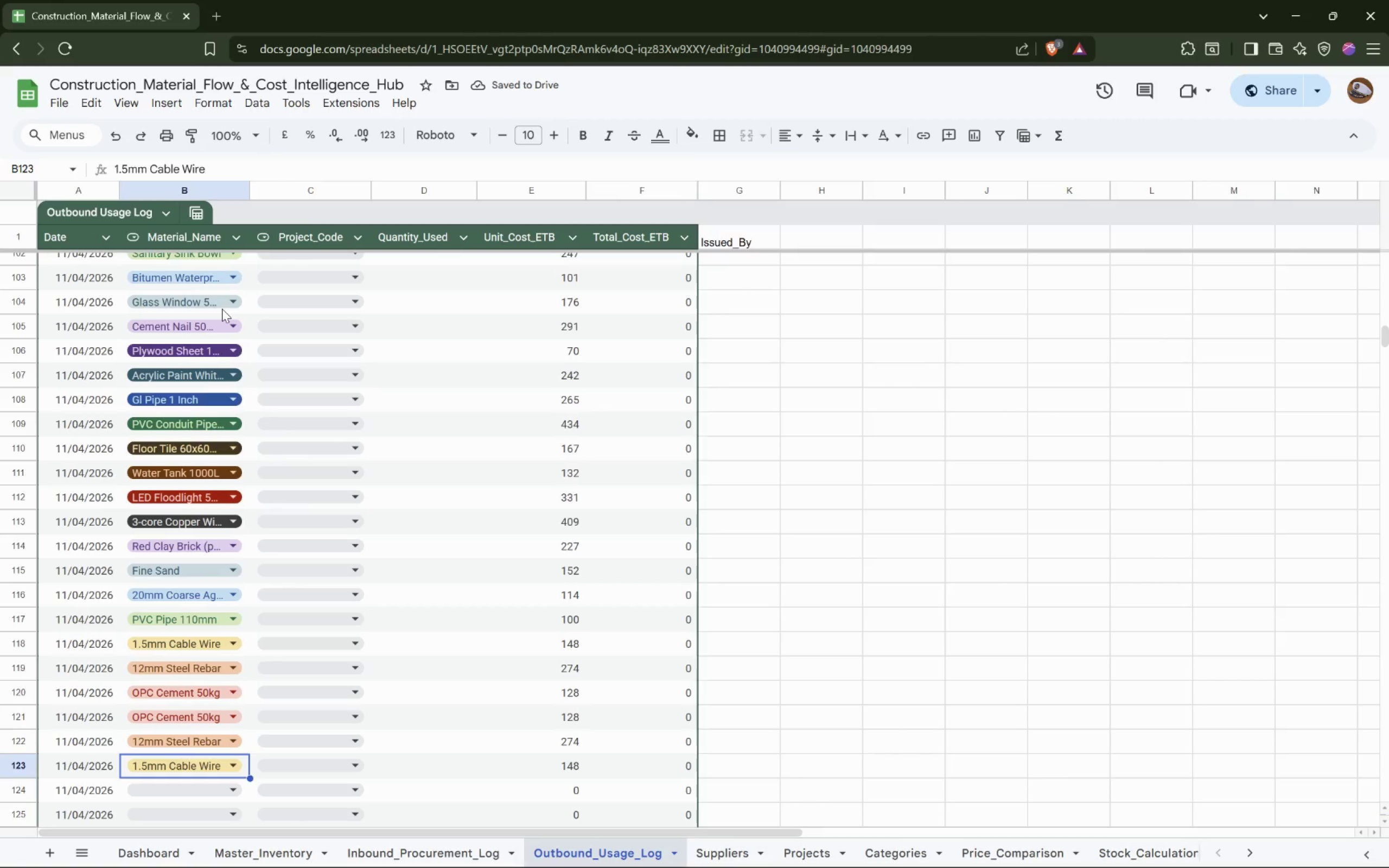 
key(ArrowDown)
 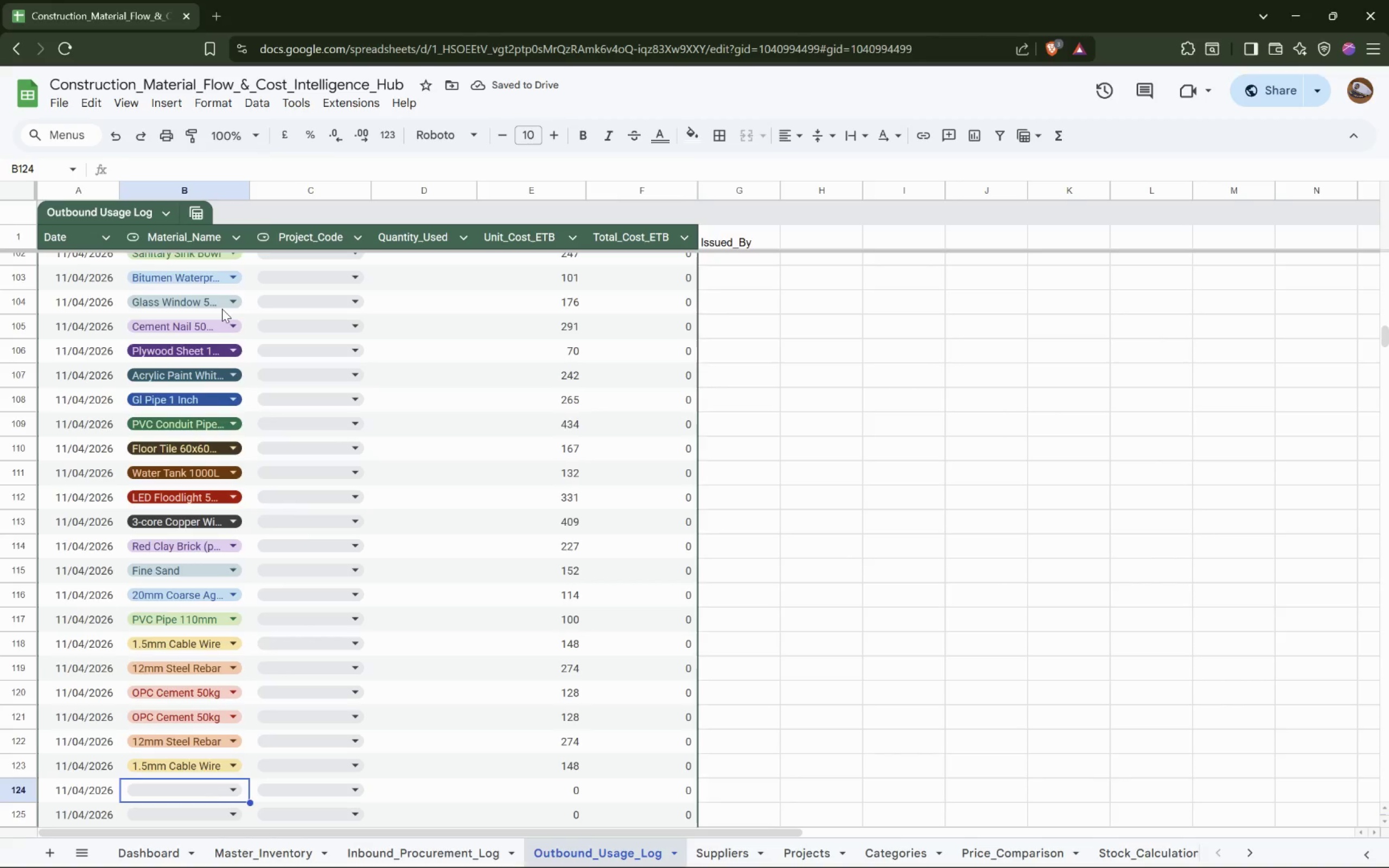 
key(Enter)
 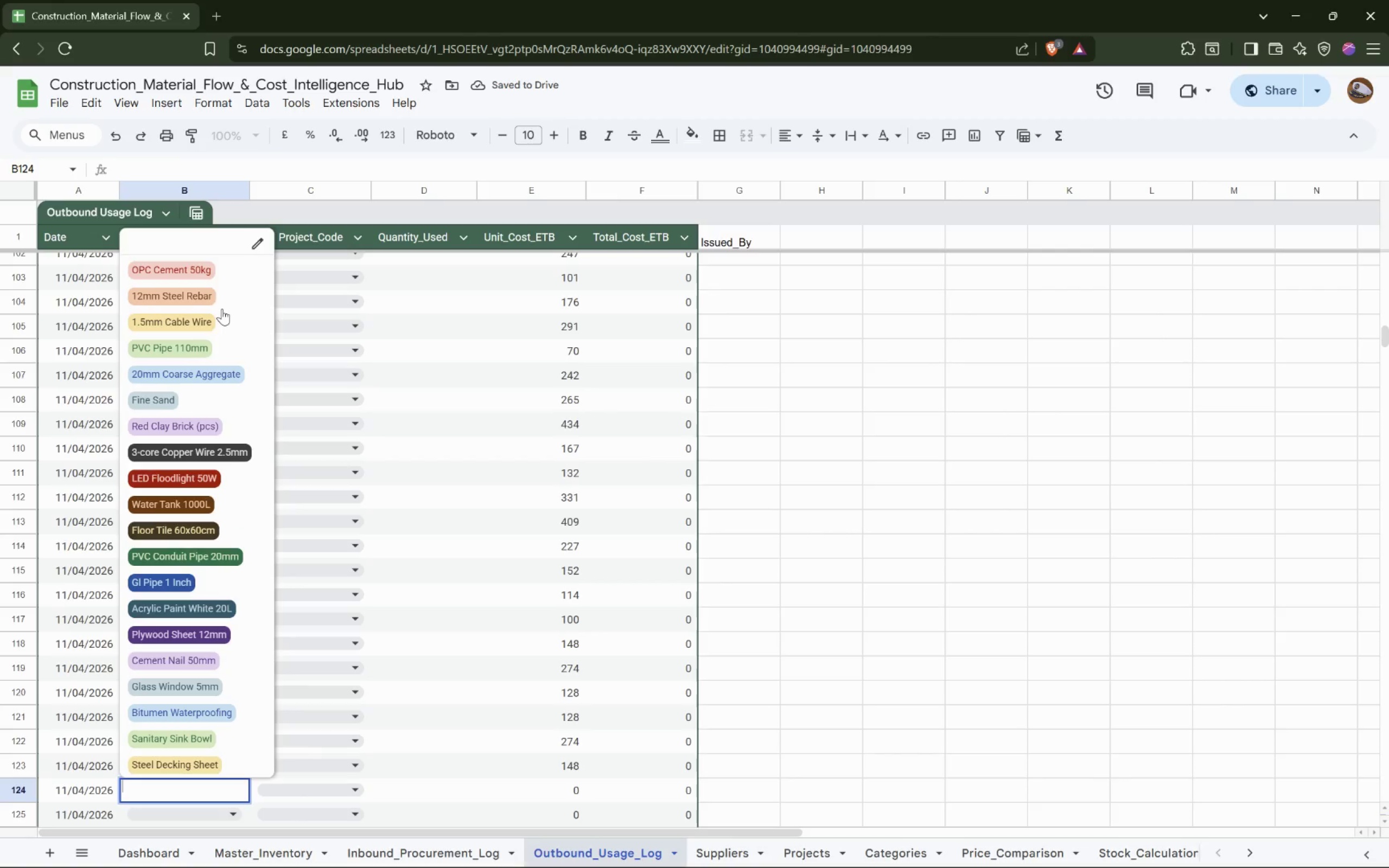 
key(ArrowDown)
 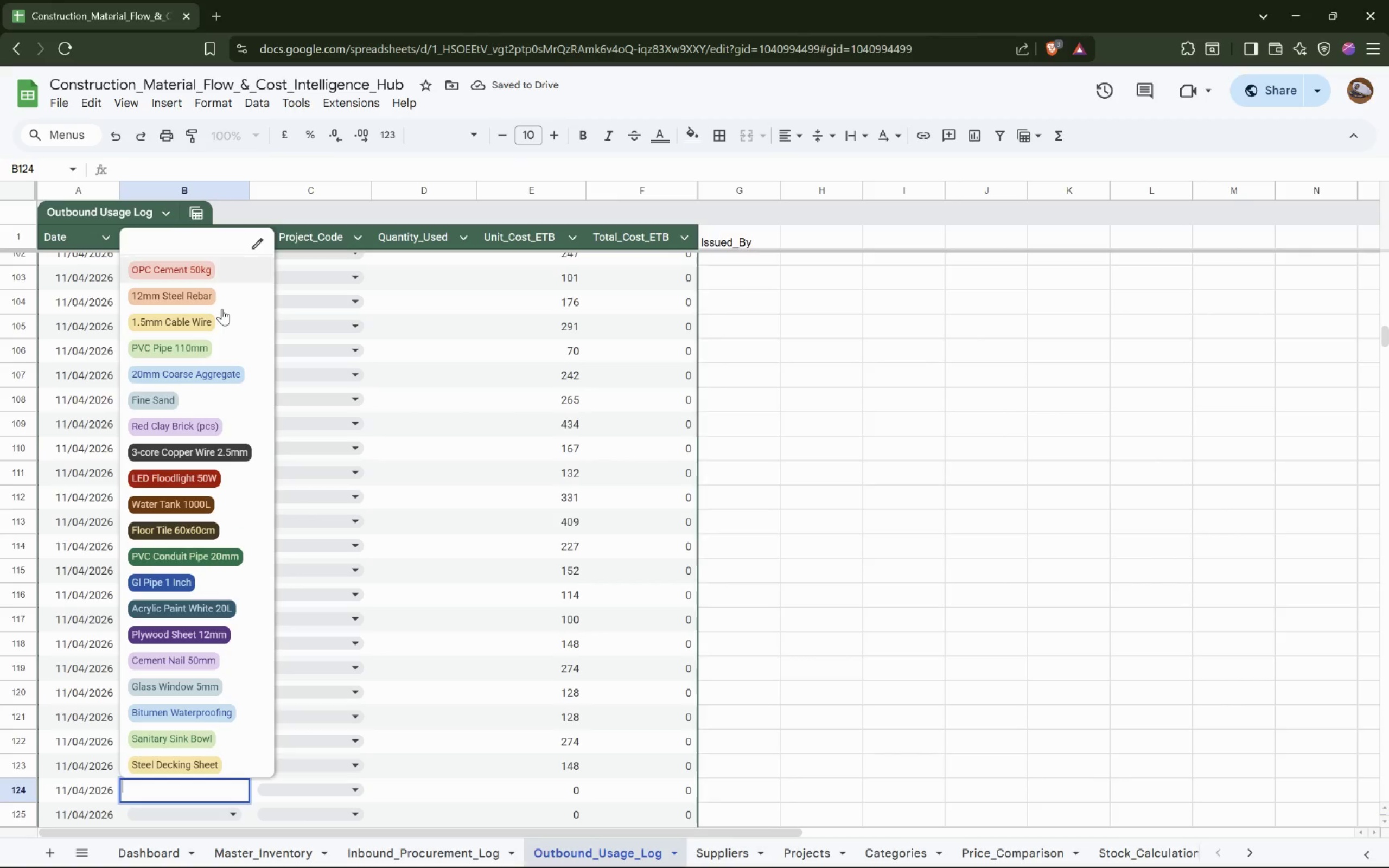 
key(ArrowDown)
 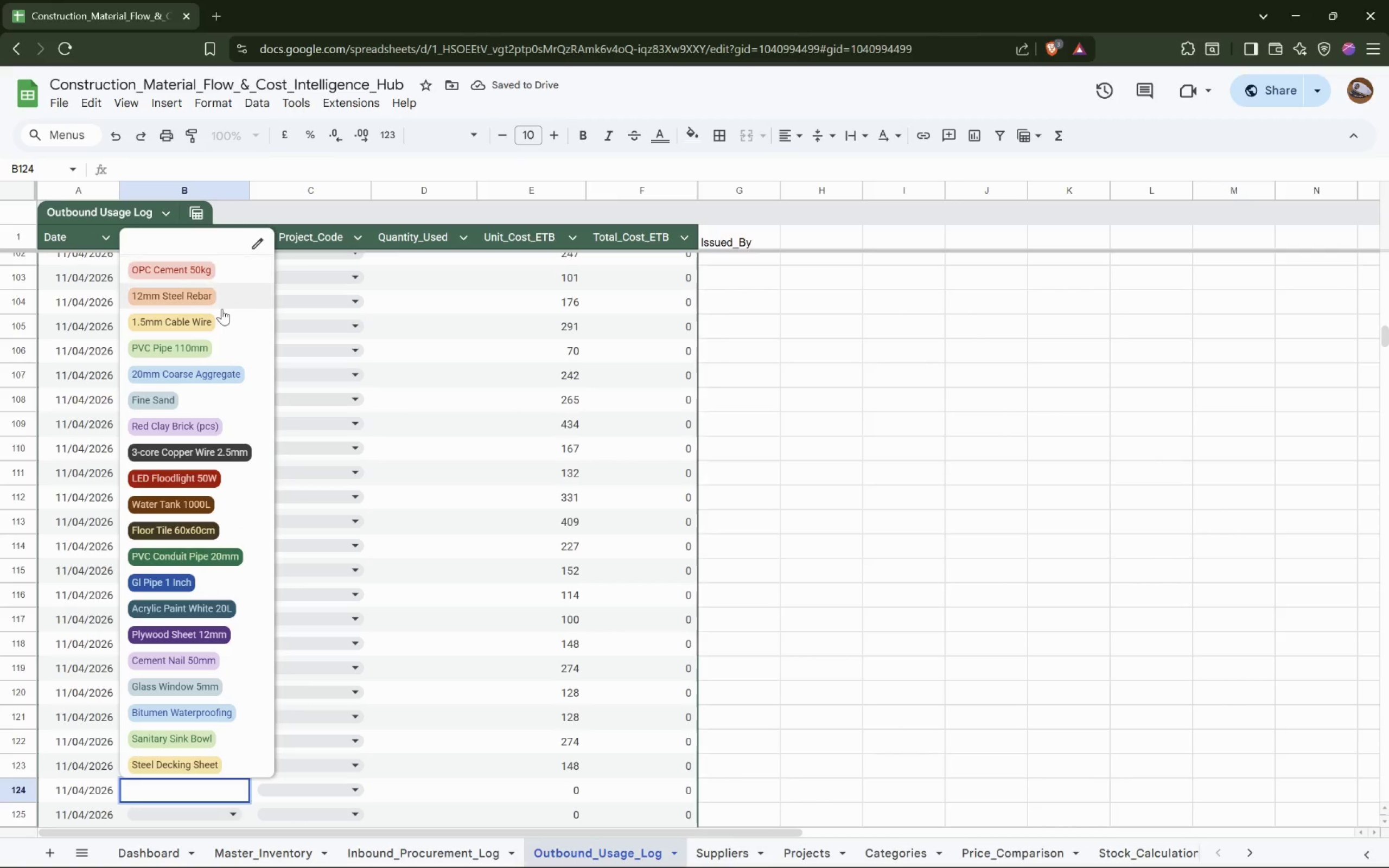 
key(ArrowDown)
 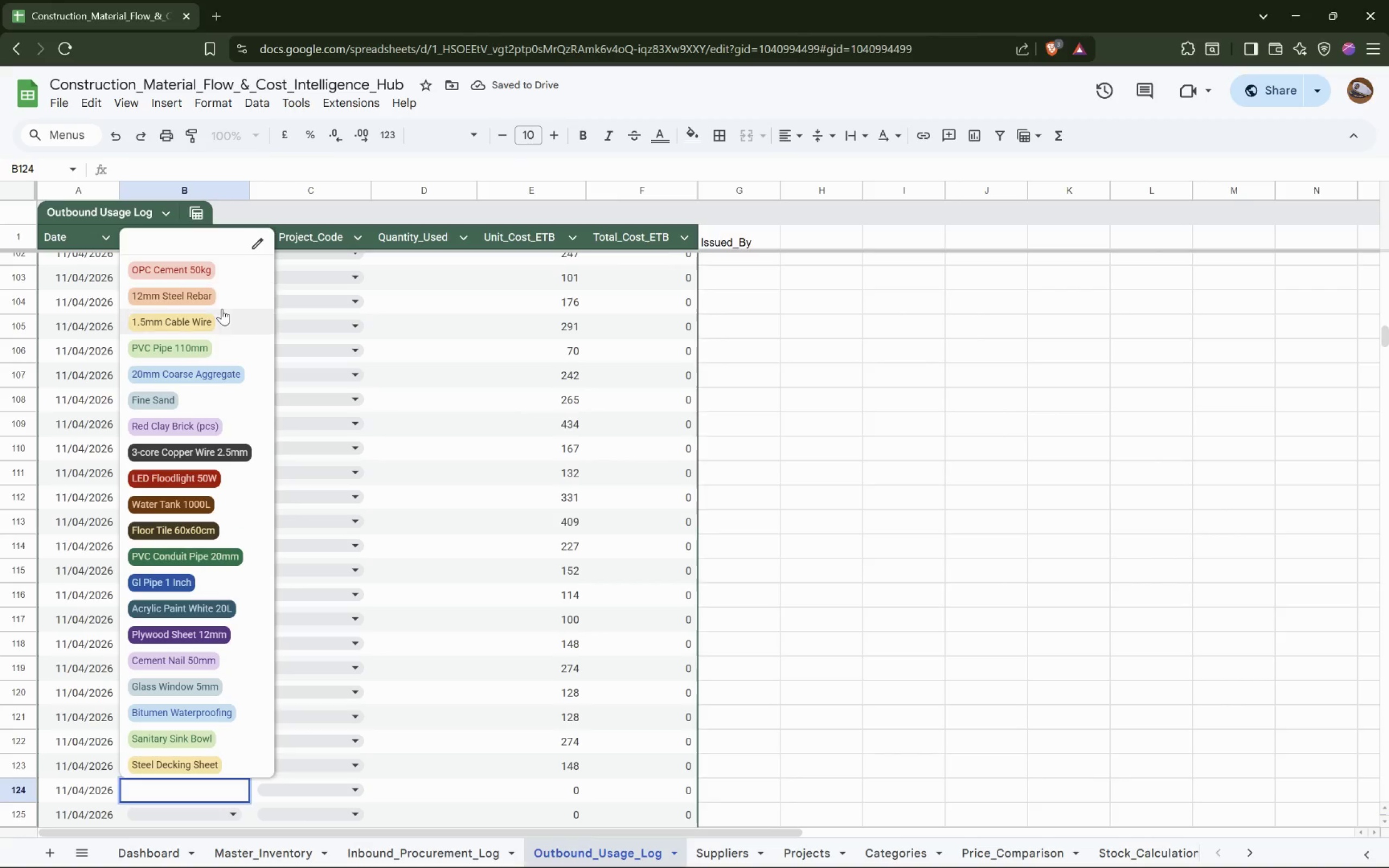 
key(ArrowDown)
 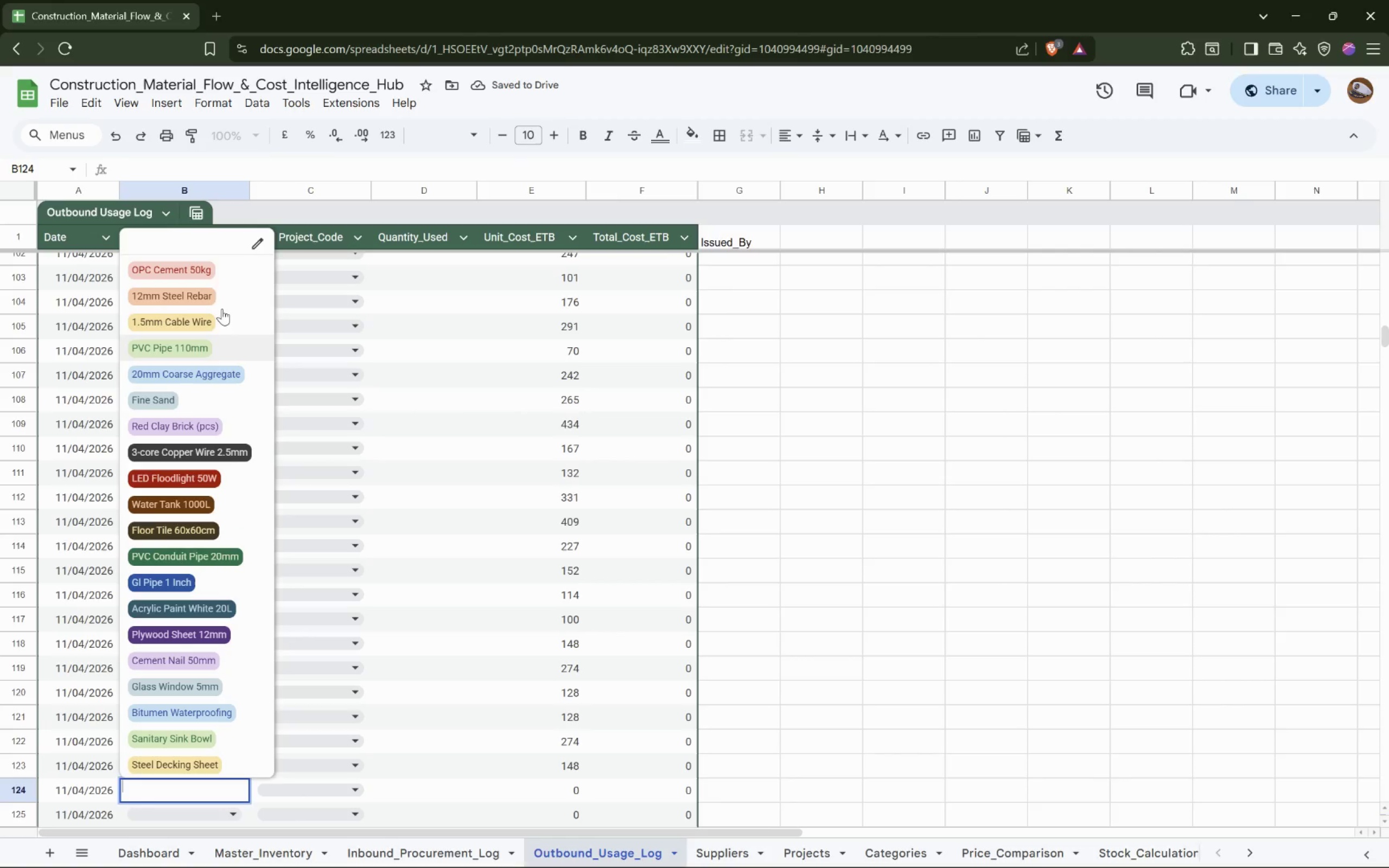 
key(Enter)
 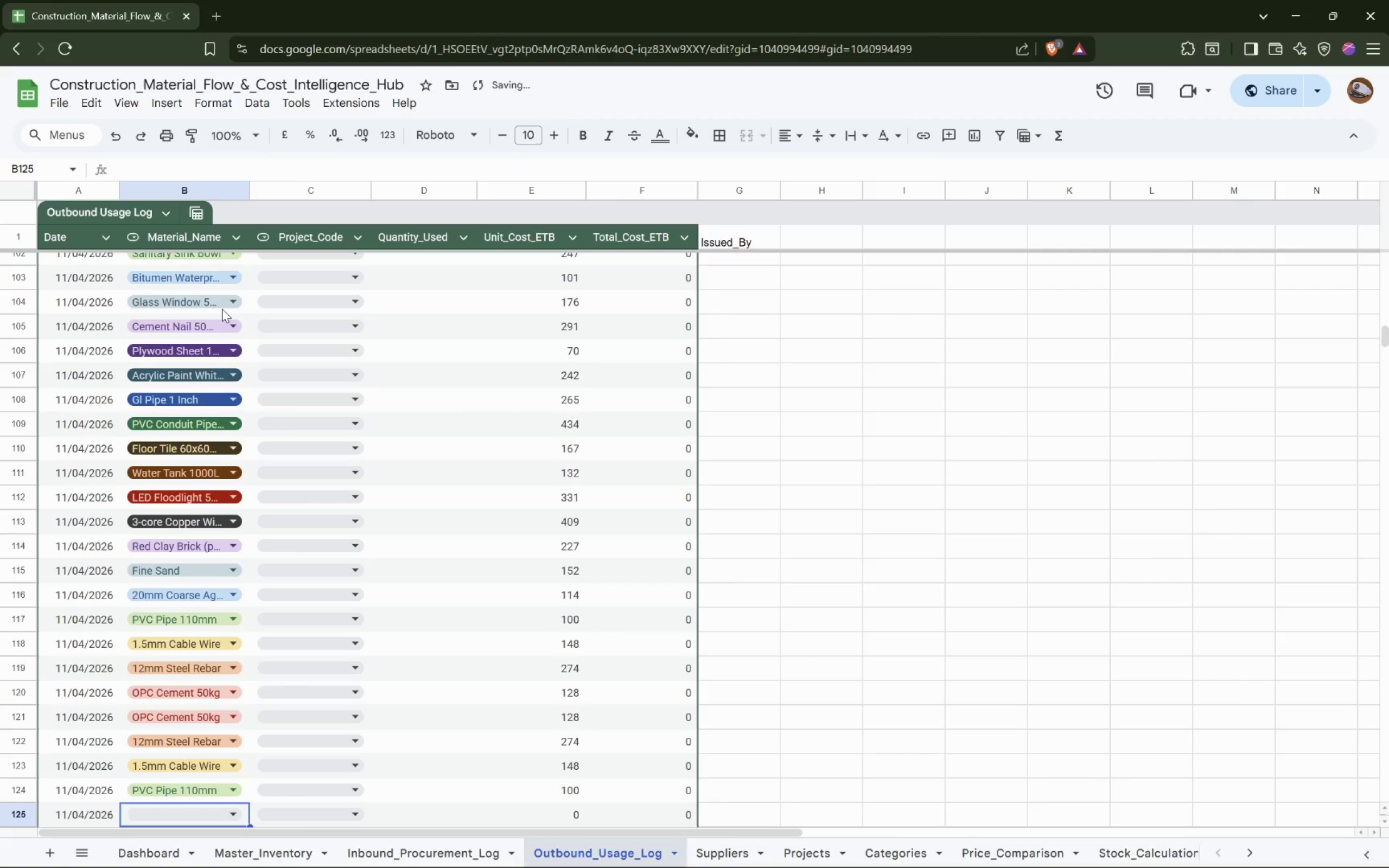 
key(Enter)
 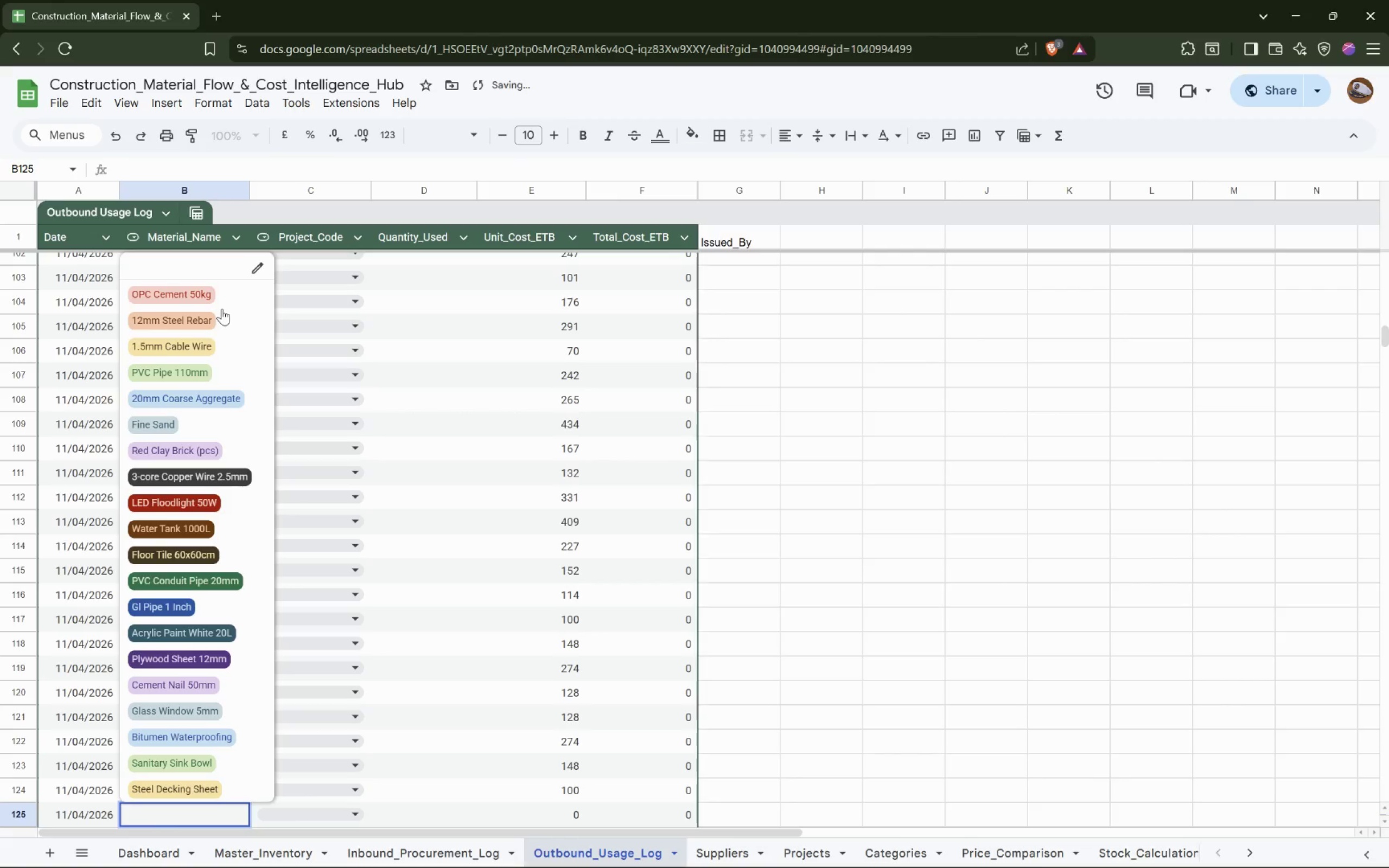 
key(ArrowDown)
 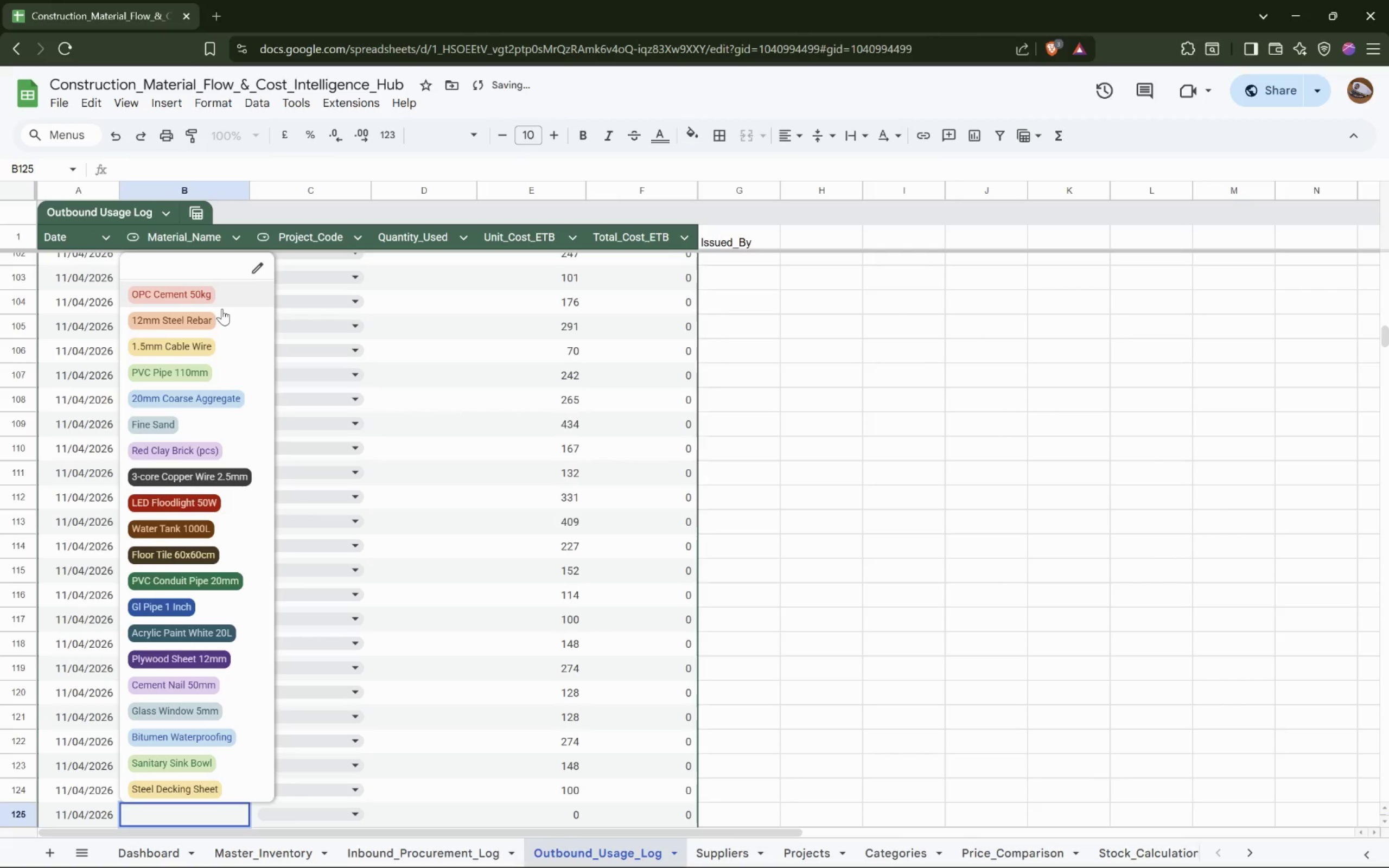 
key(ArrowDown)
 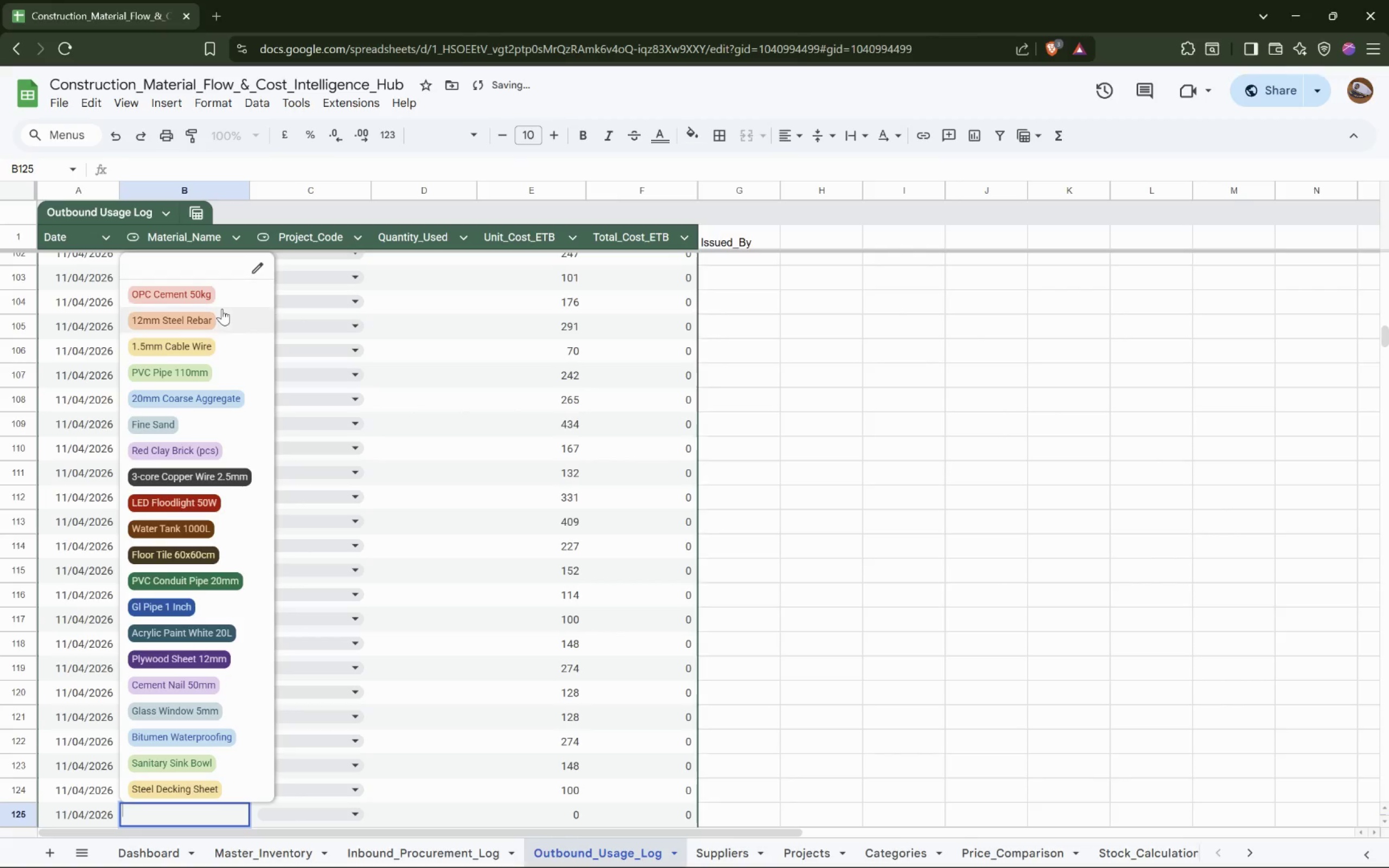 
key(ArrowDown)
 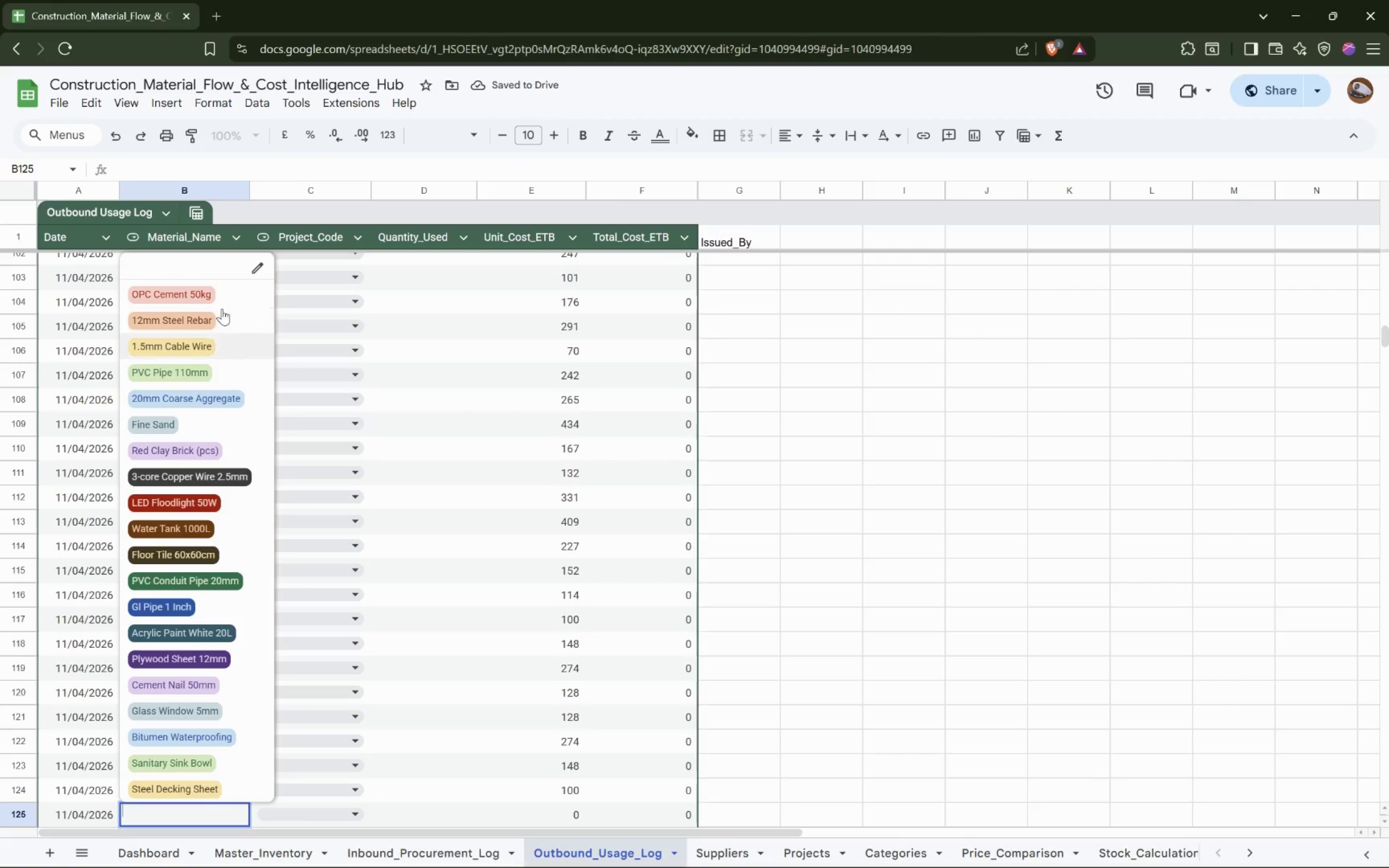 
key(ArrowDown)
 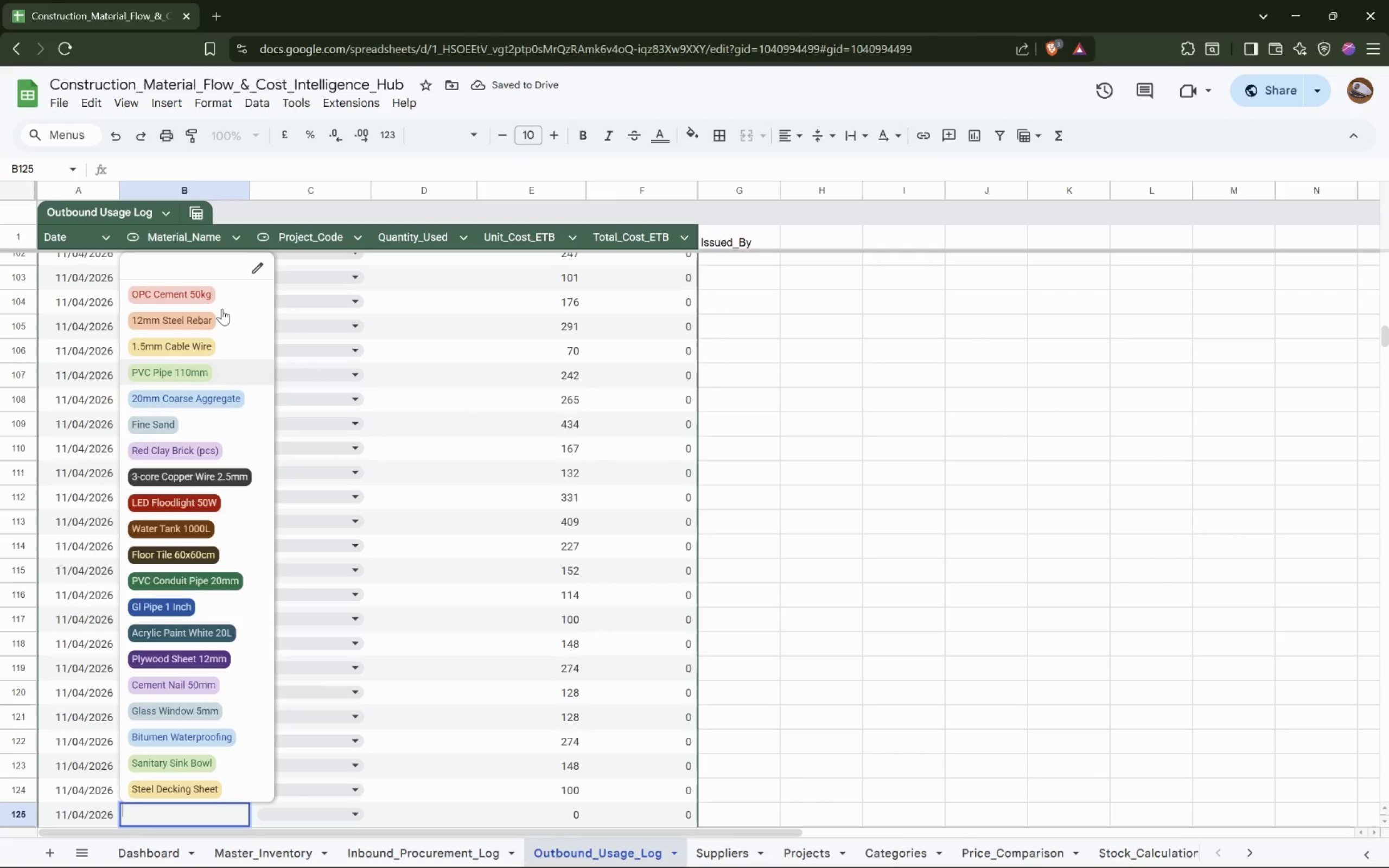 
key(ArrowDown)
 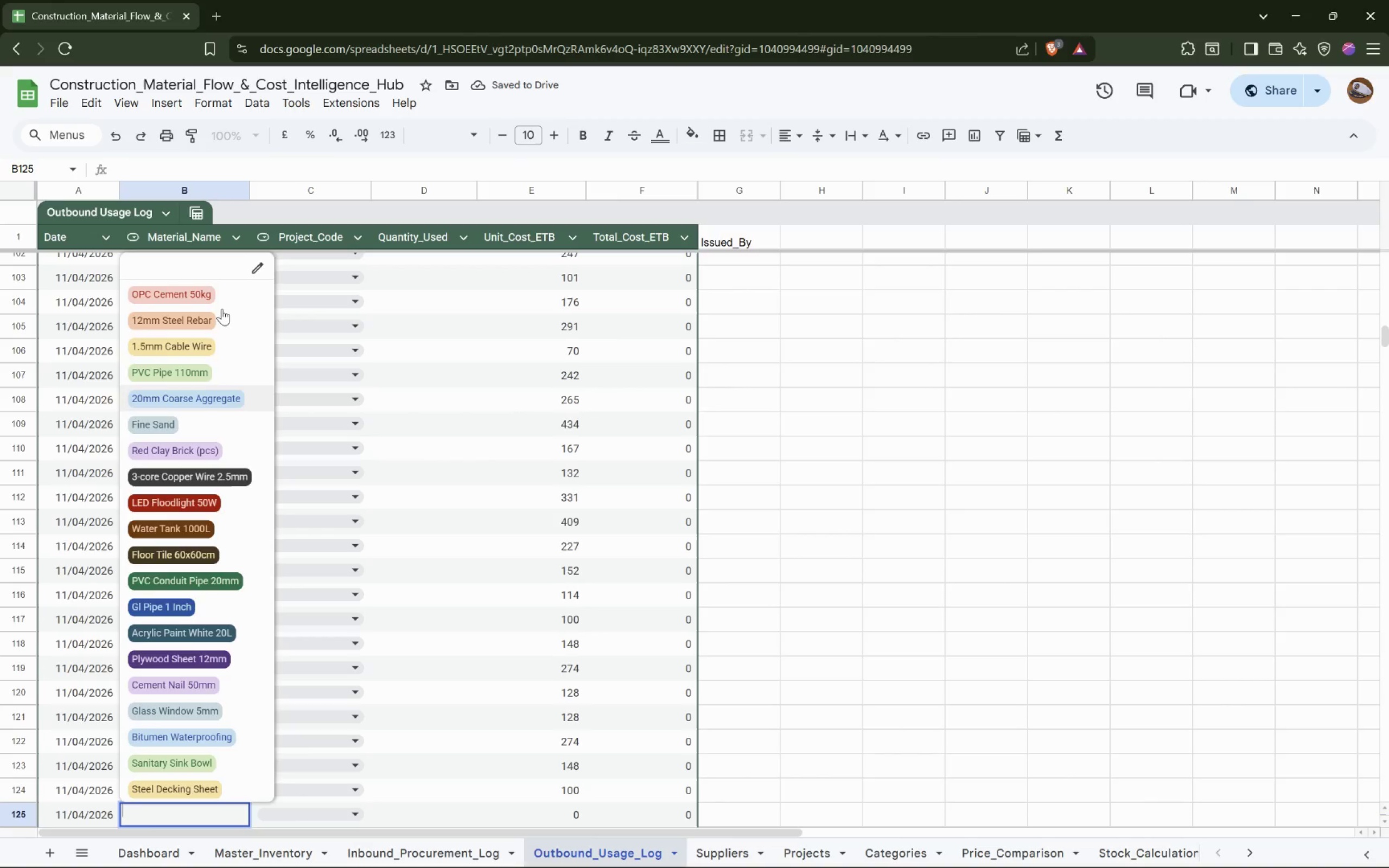 
key(Enter)
 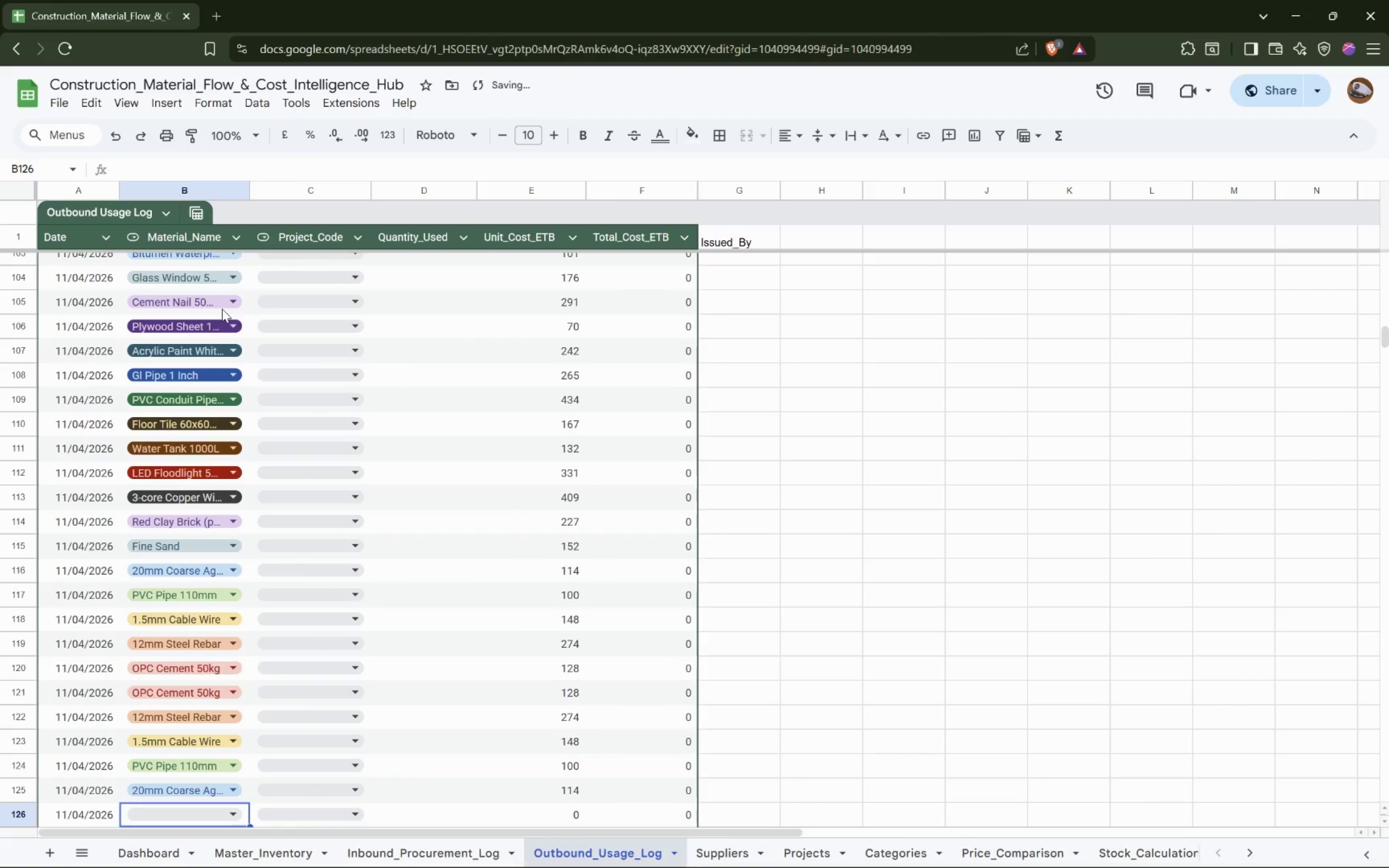 
key(Enter)
 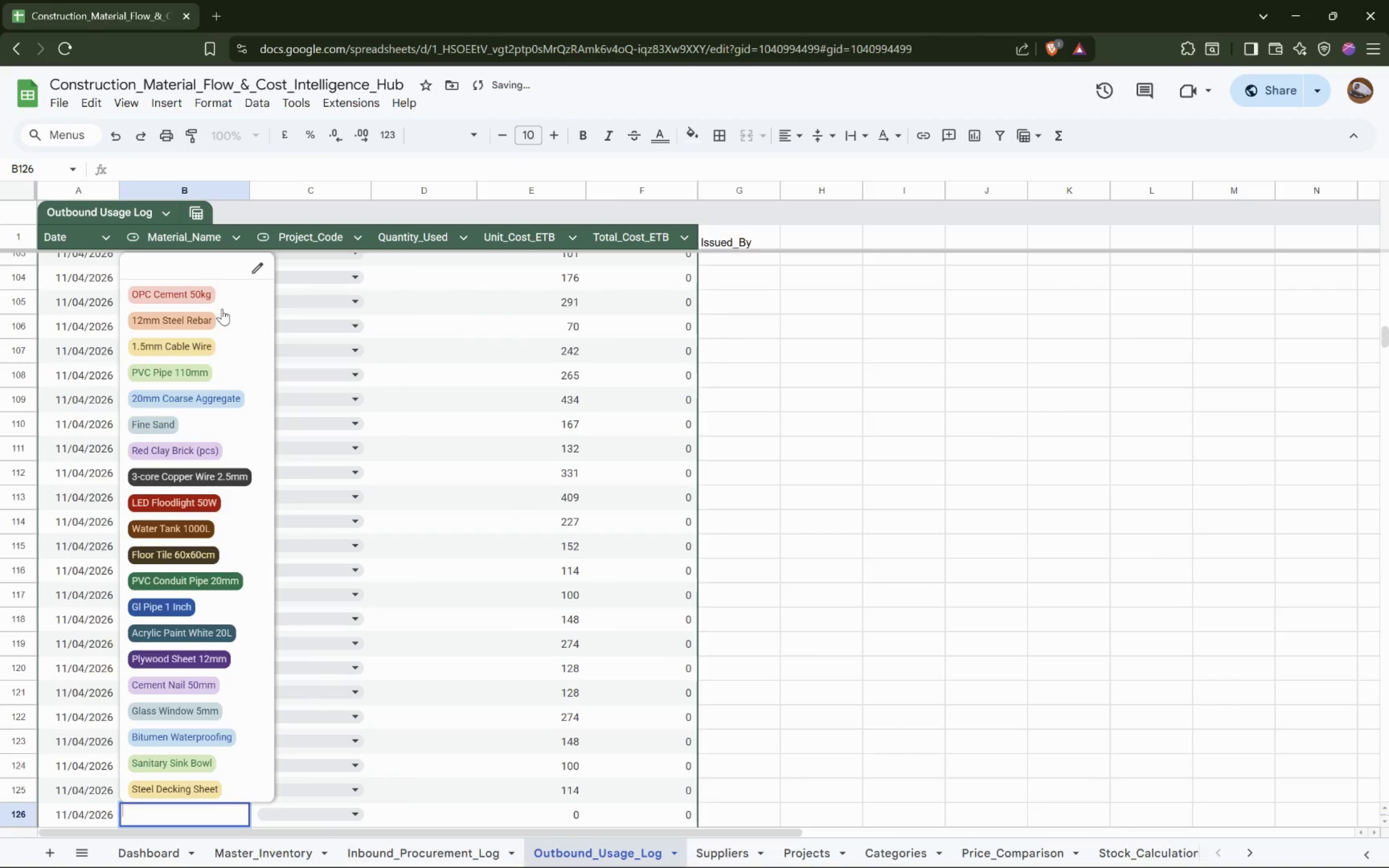 
key(ArrowDown)
 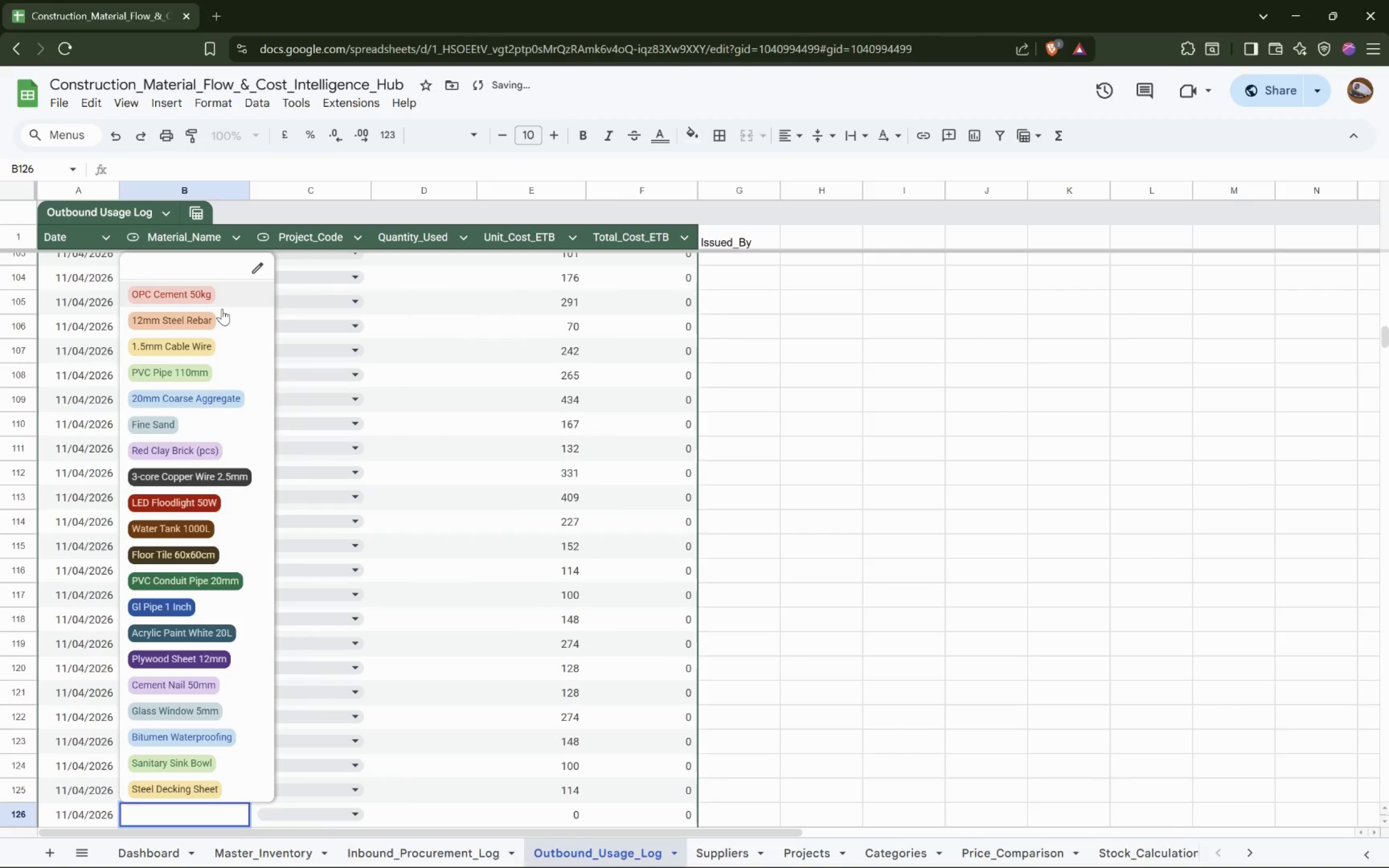 
key(ArrowDown)
 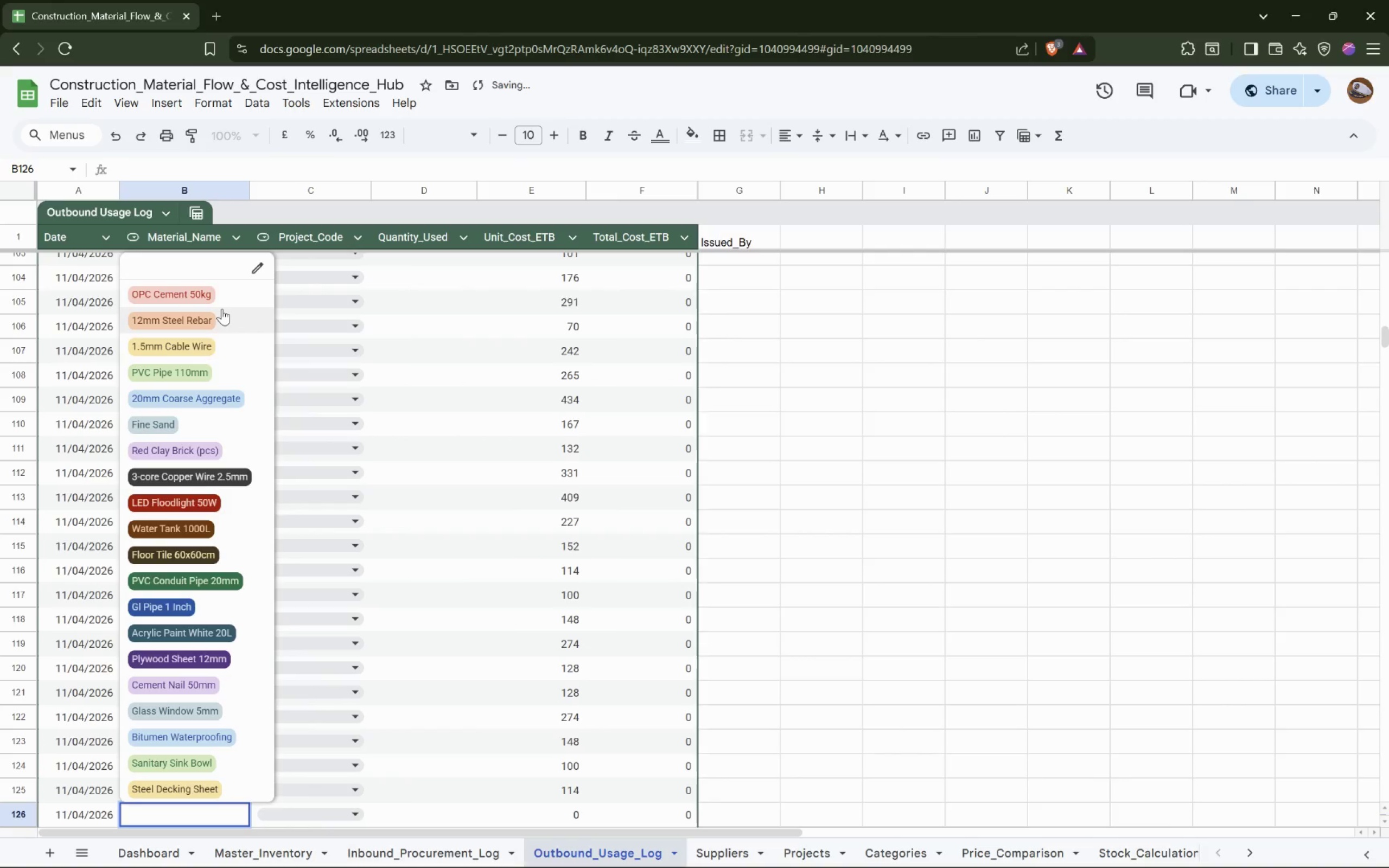 
key(ArrowDown)
 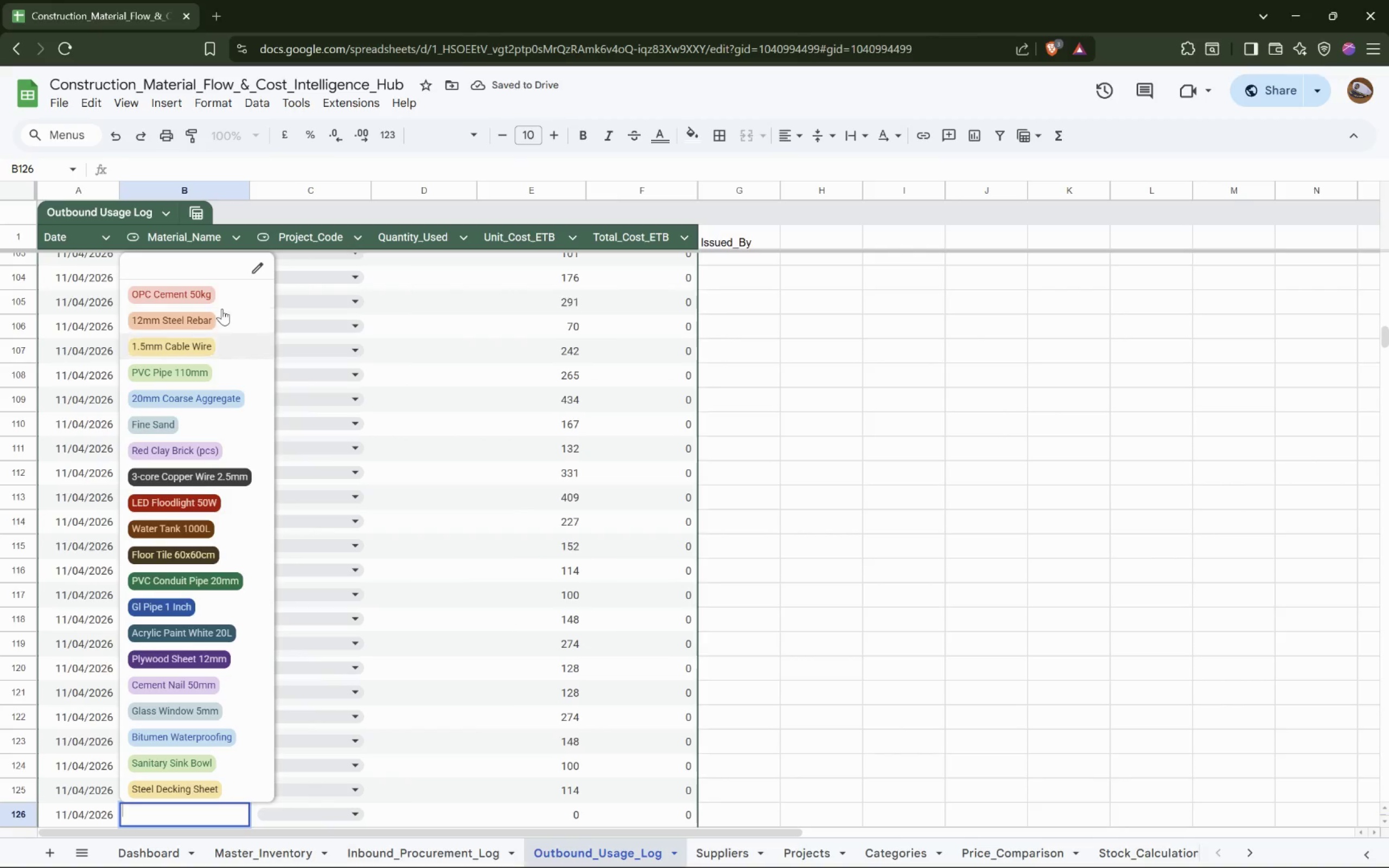 
key(ArrowDown)
 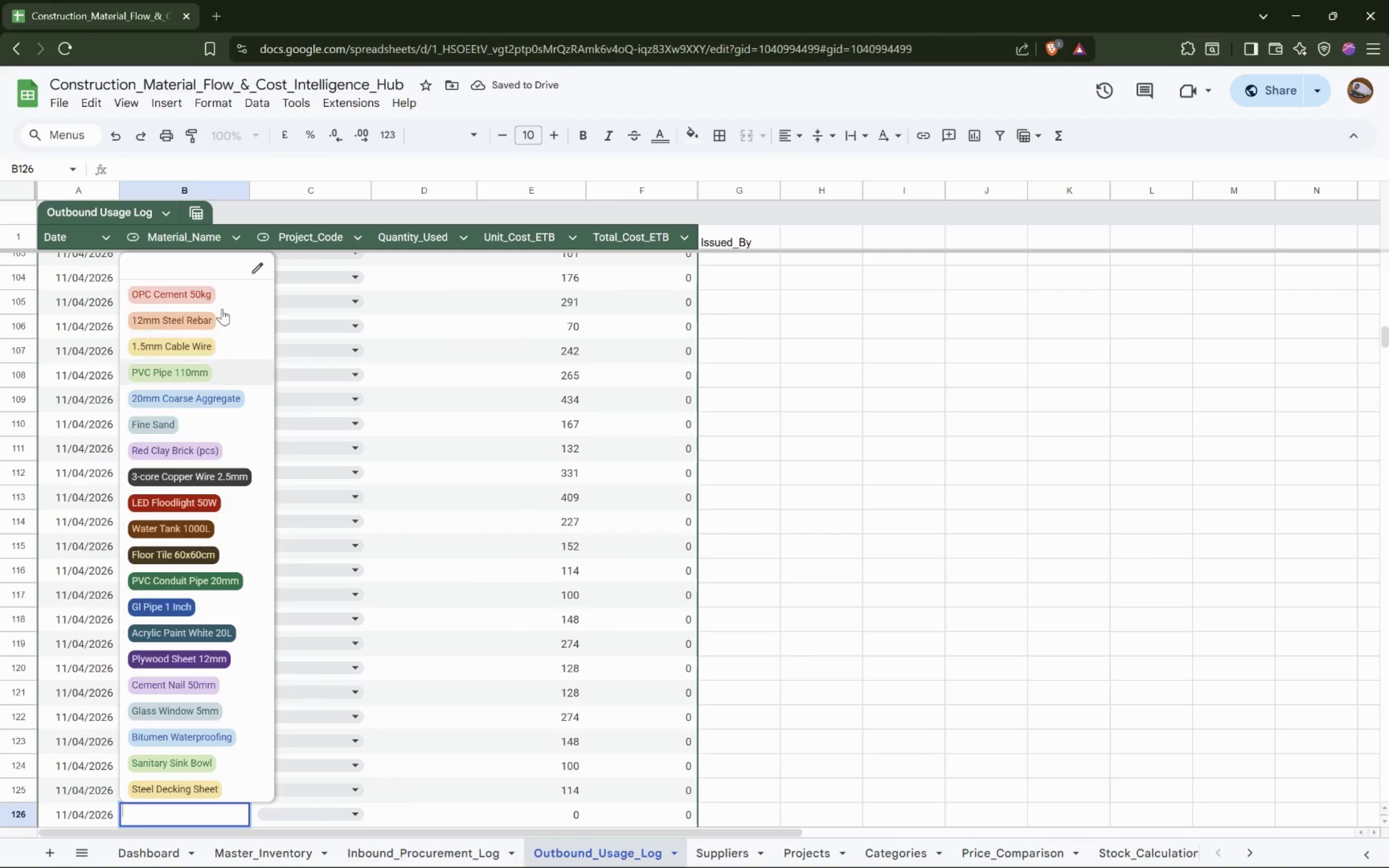 
key(ArrowDown)
 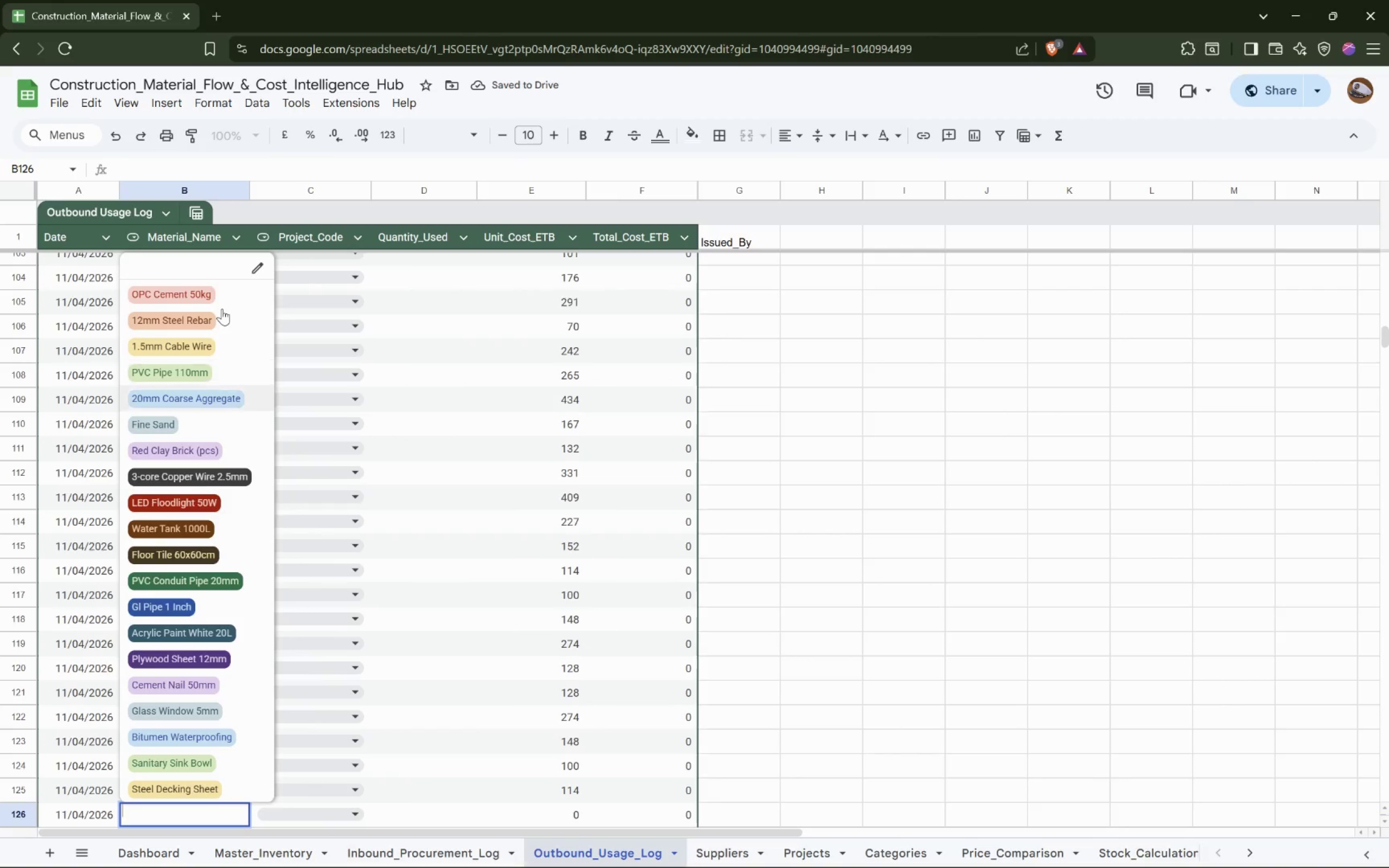 
key(ArrowDown)
 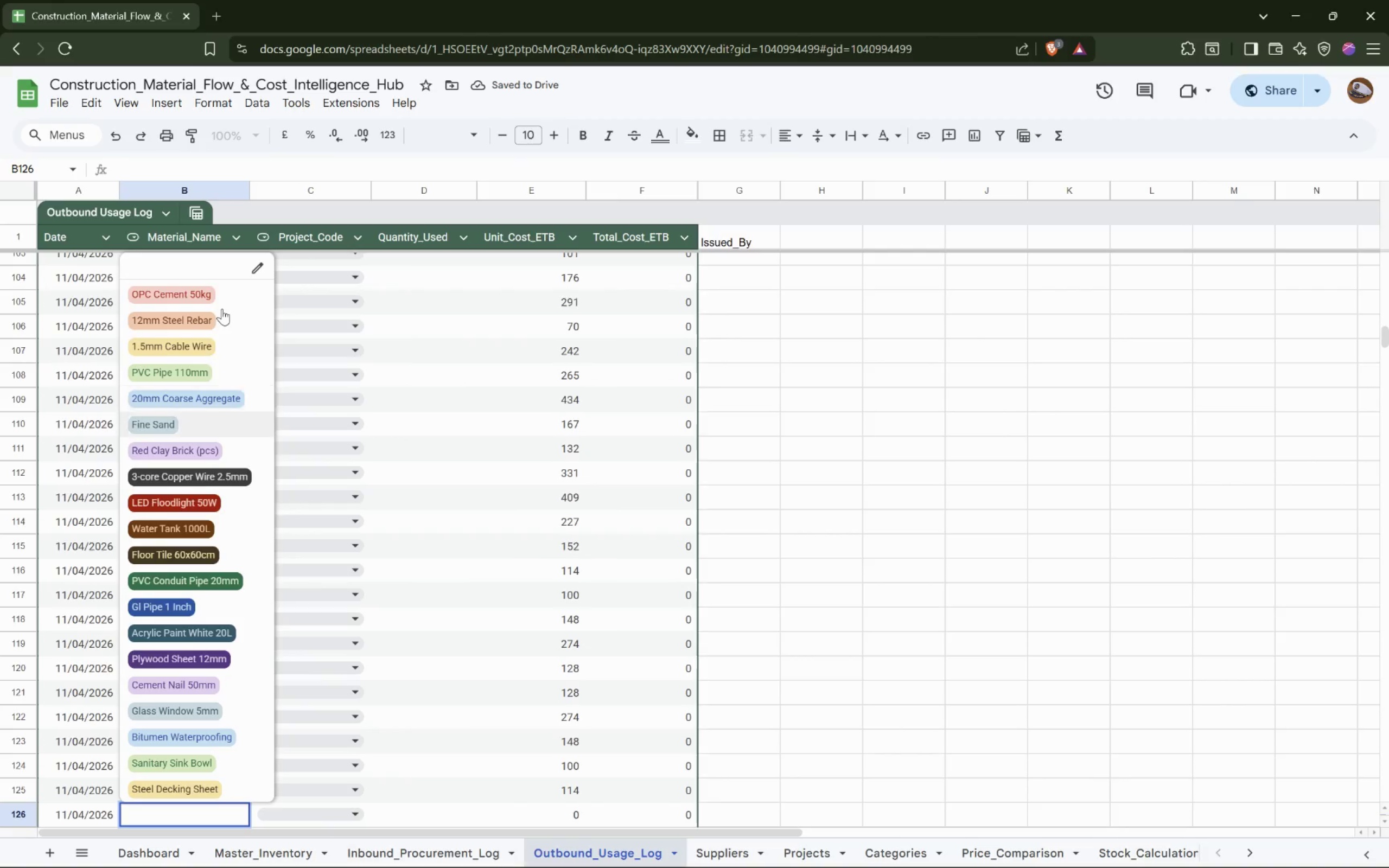 
key(ArrowDown)
 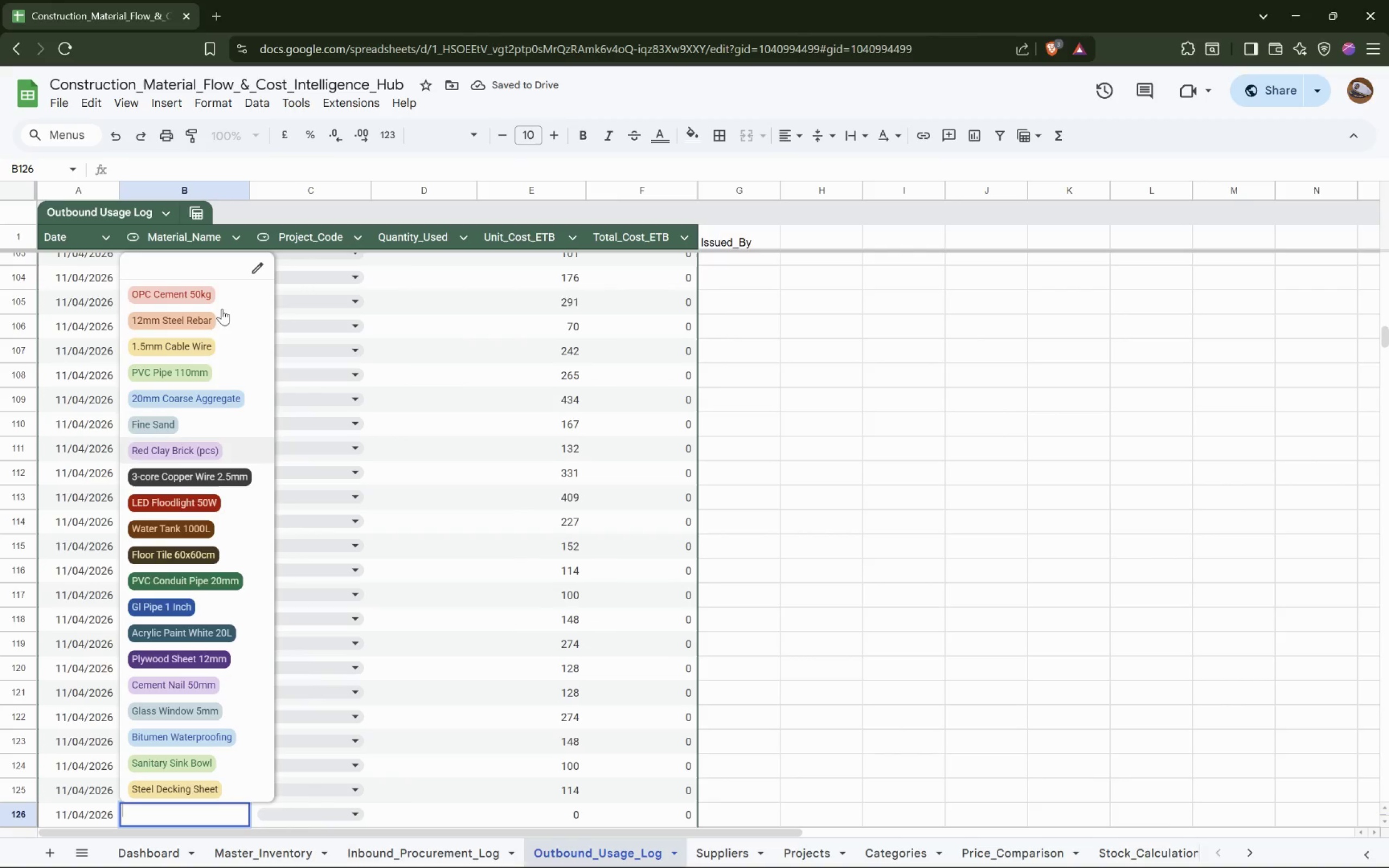 
key(ArrowUp)
 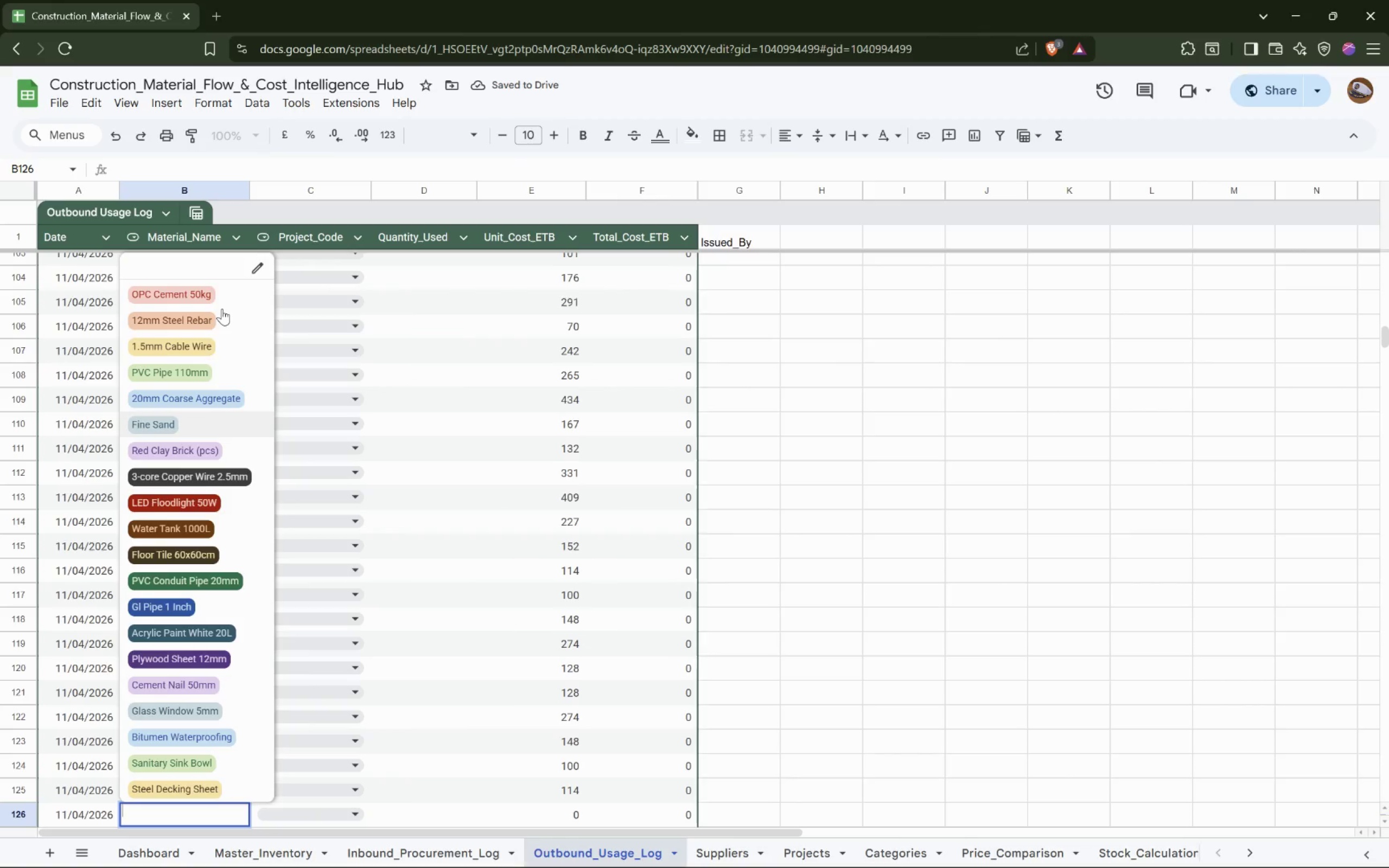 
key(Enter)
 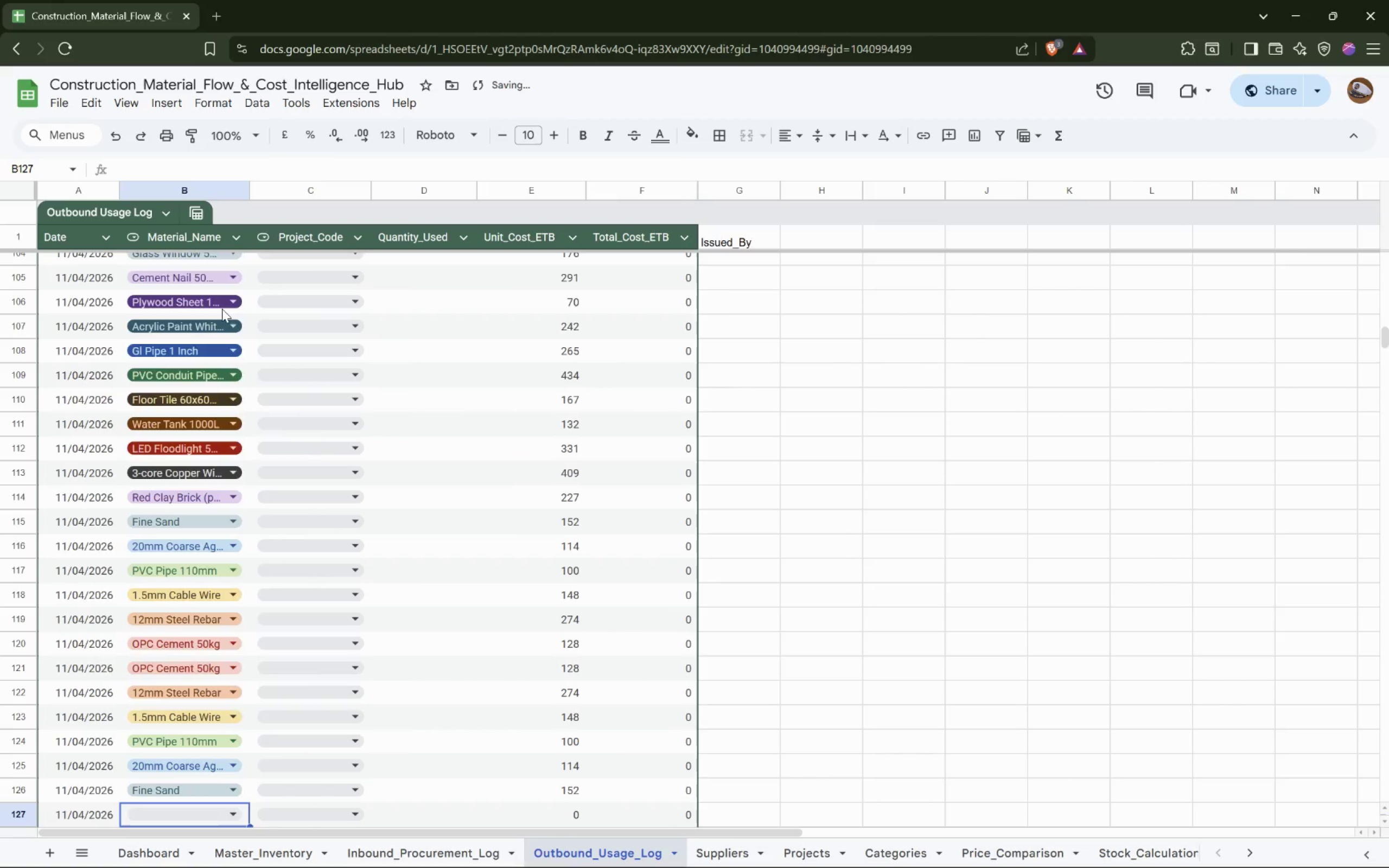 
key(Enter)
 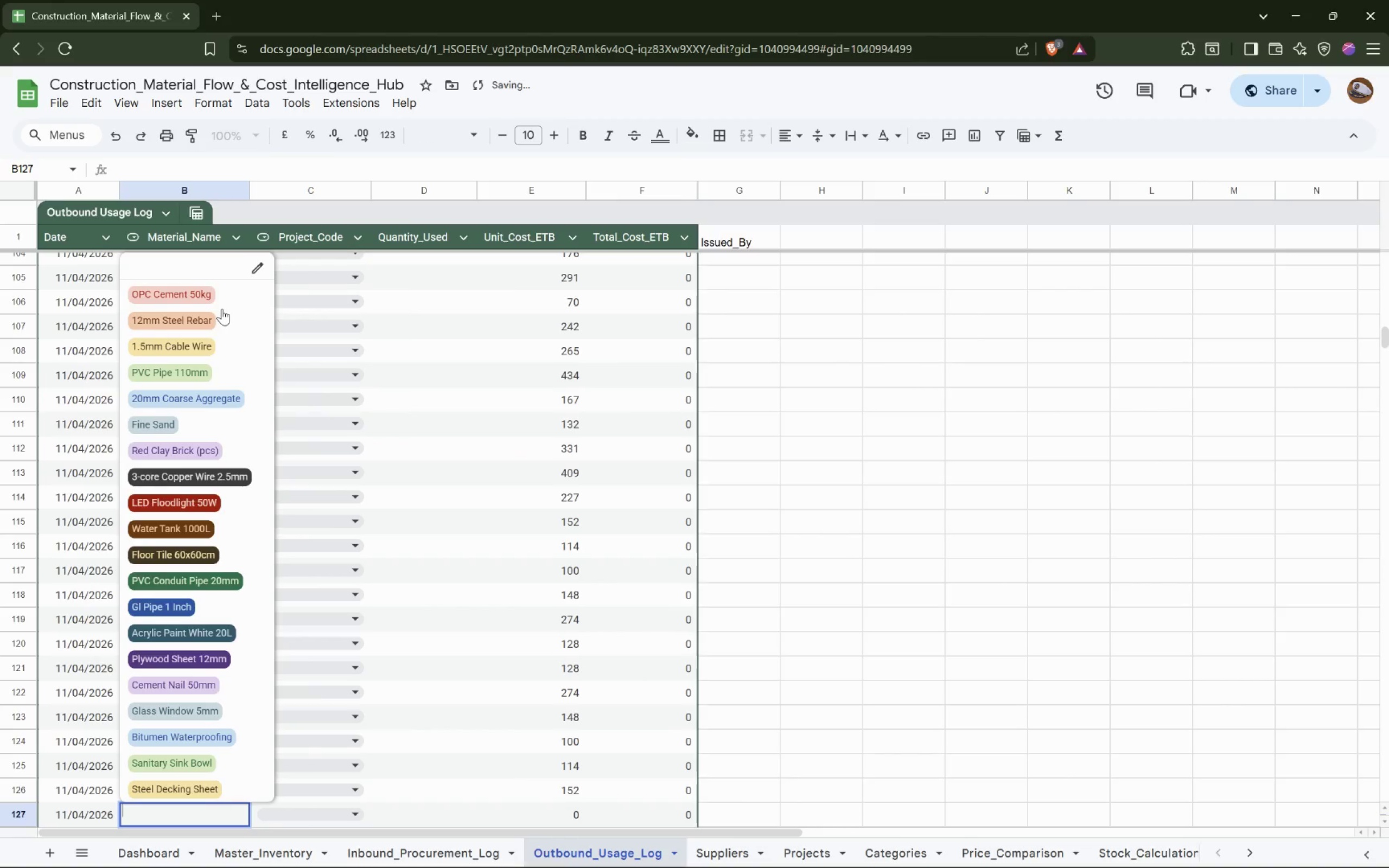 
hold_key(key=ArrowDown, duration=0.69)
 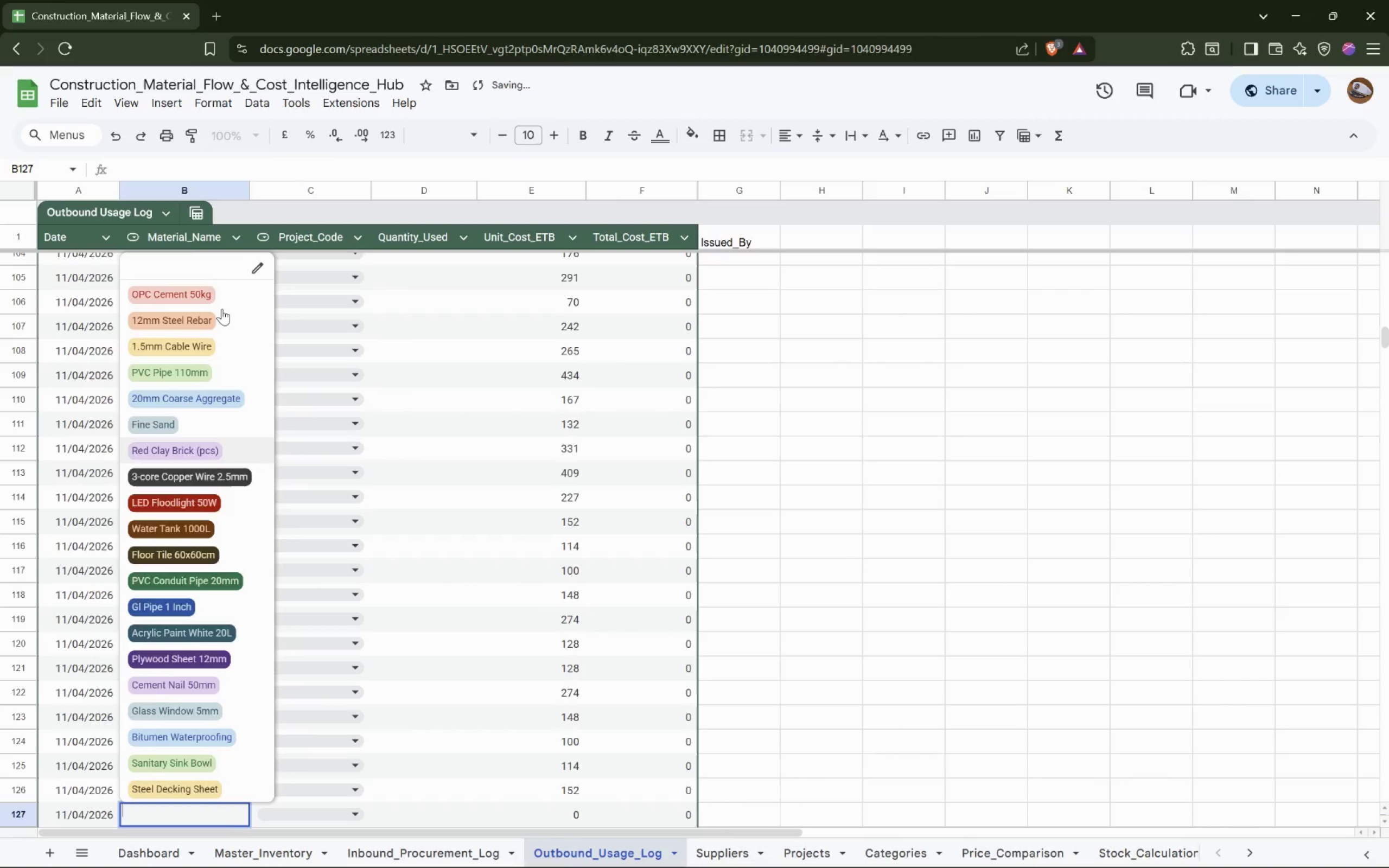 
key(Enter)
 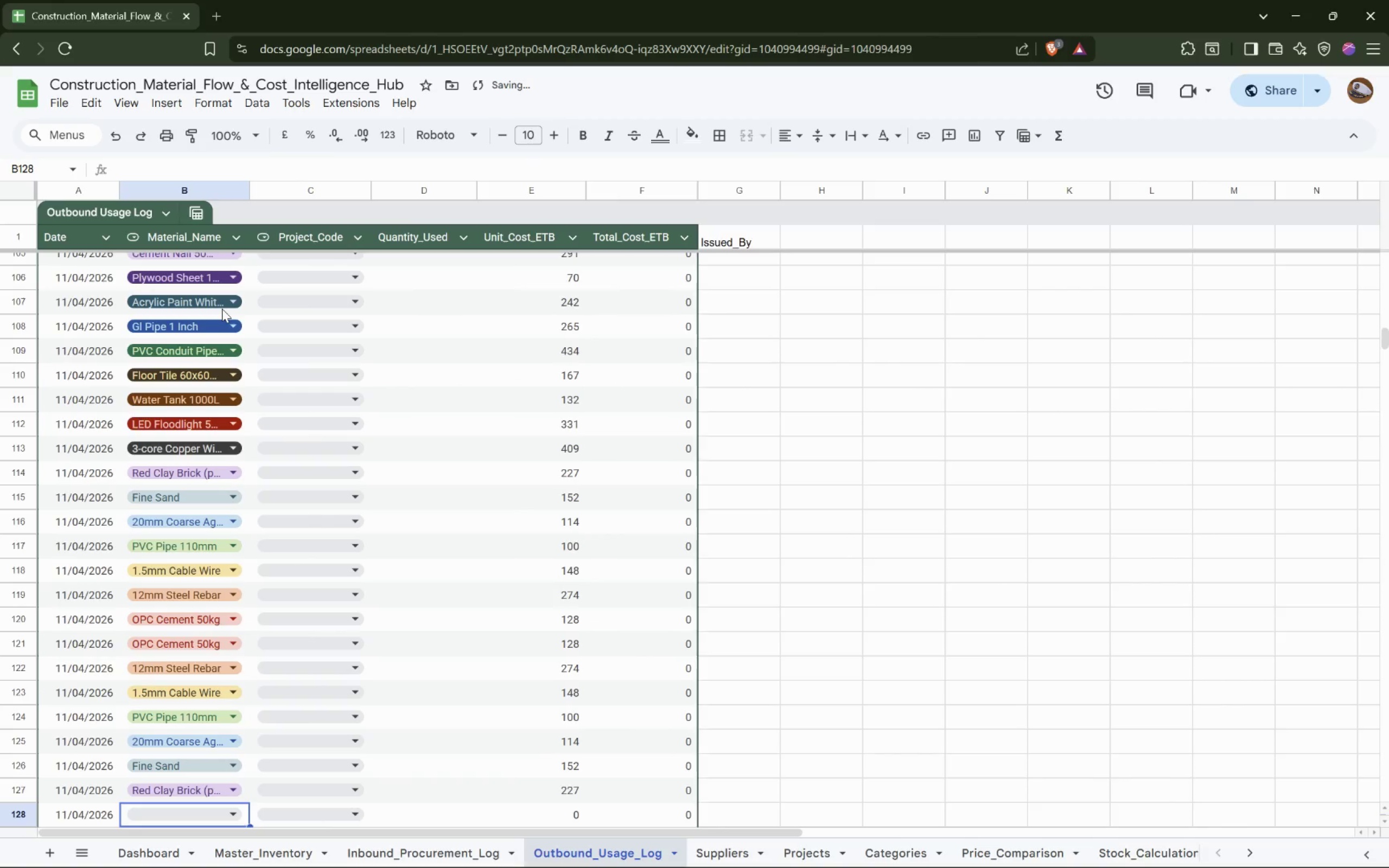 
key(Enter)
 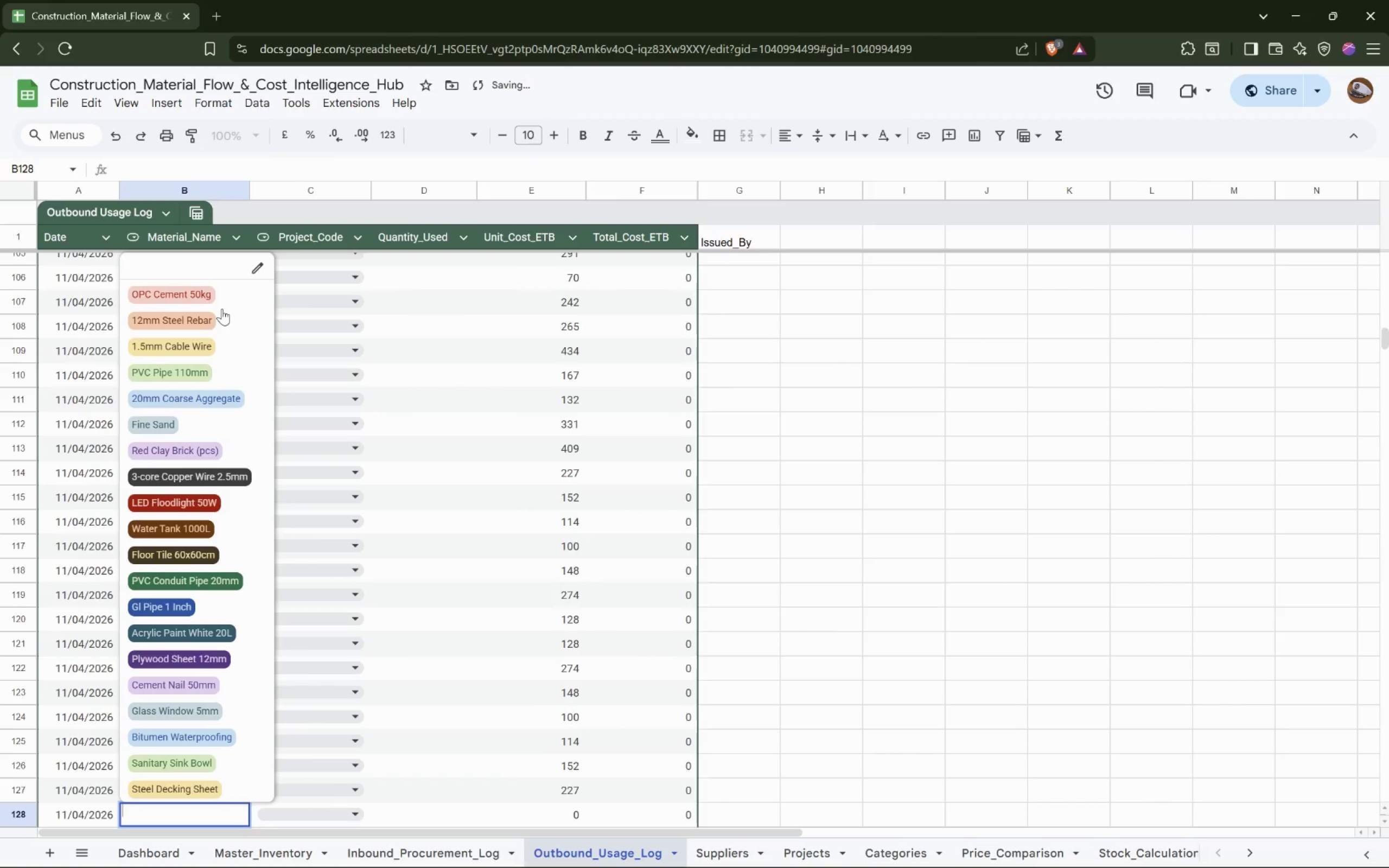 
hold_key(key=ArrowDown, duration=0.7)
 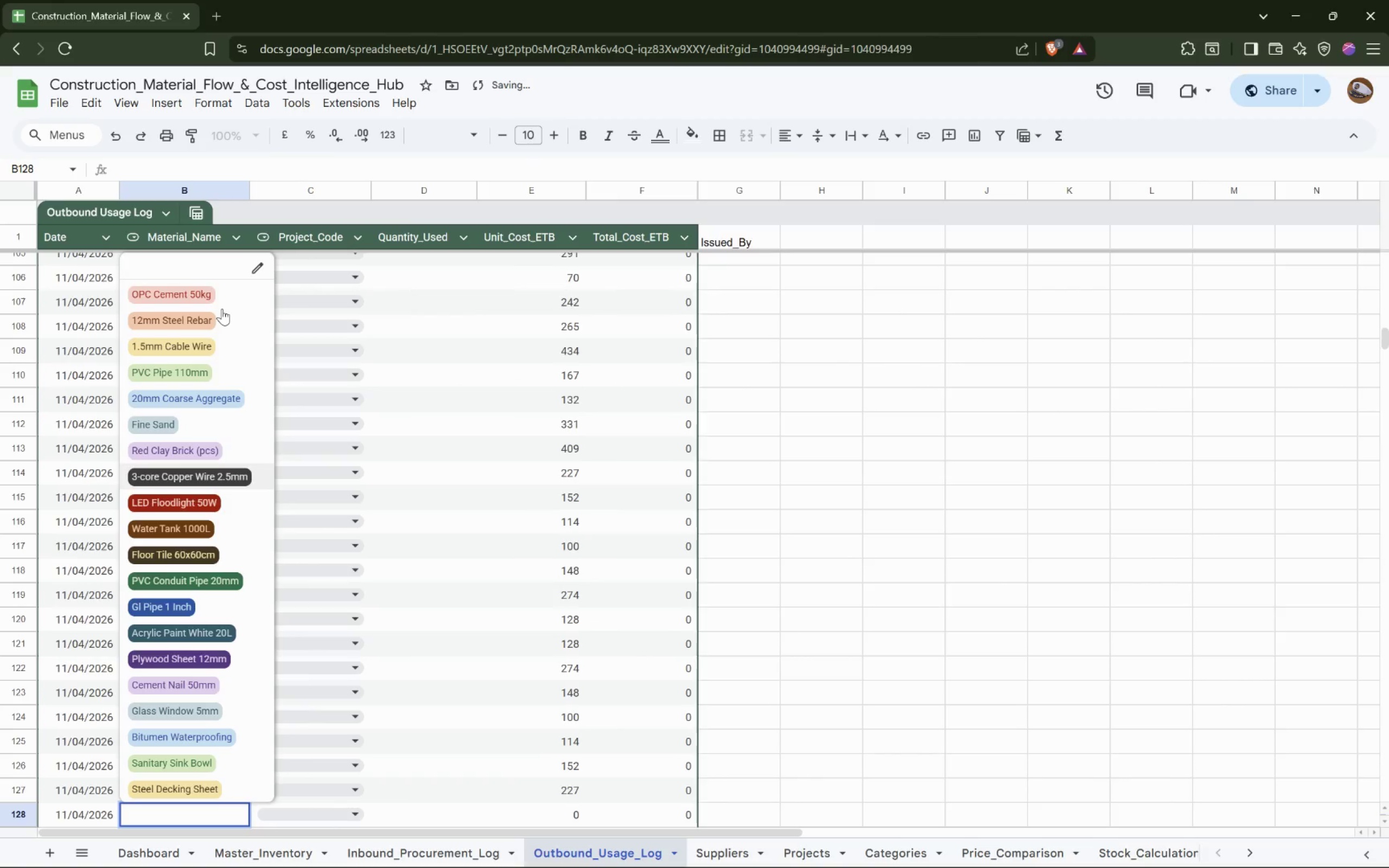 
key(Enter)
 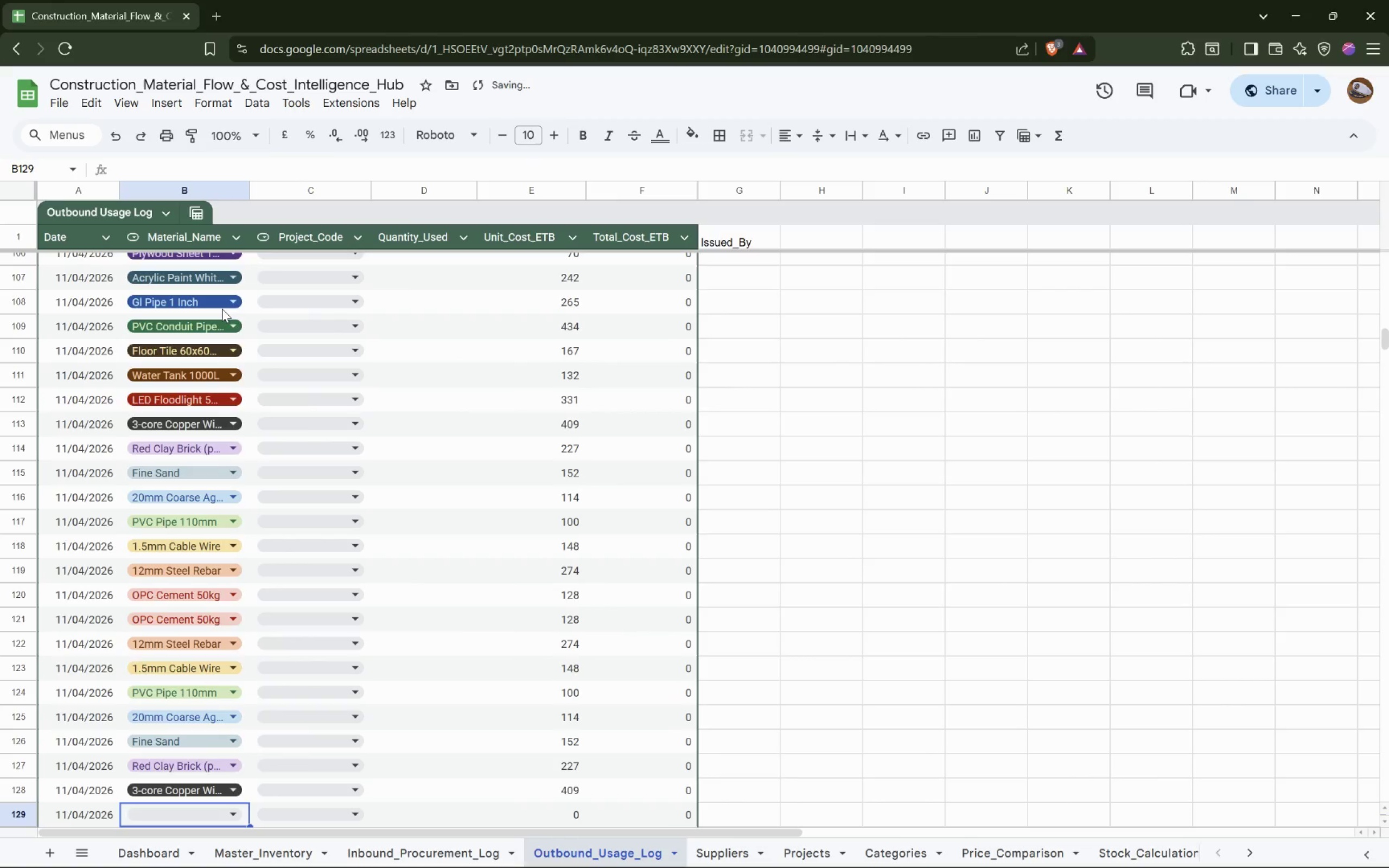 
key(Enter)
 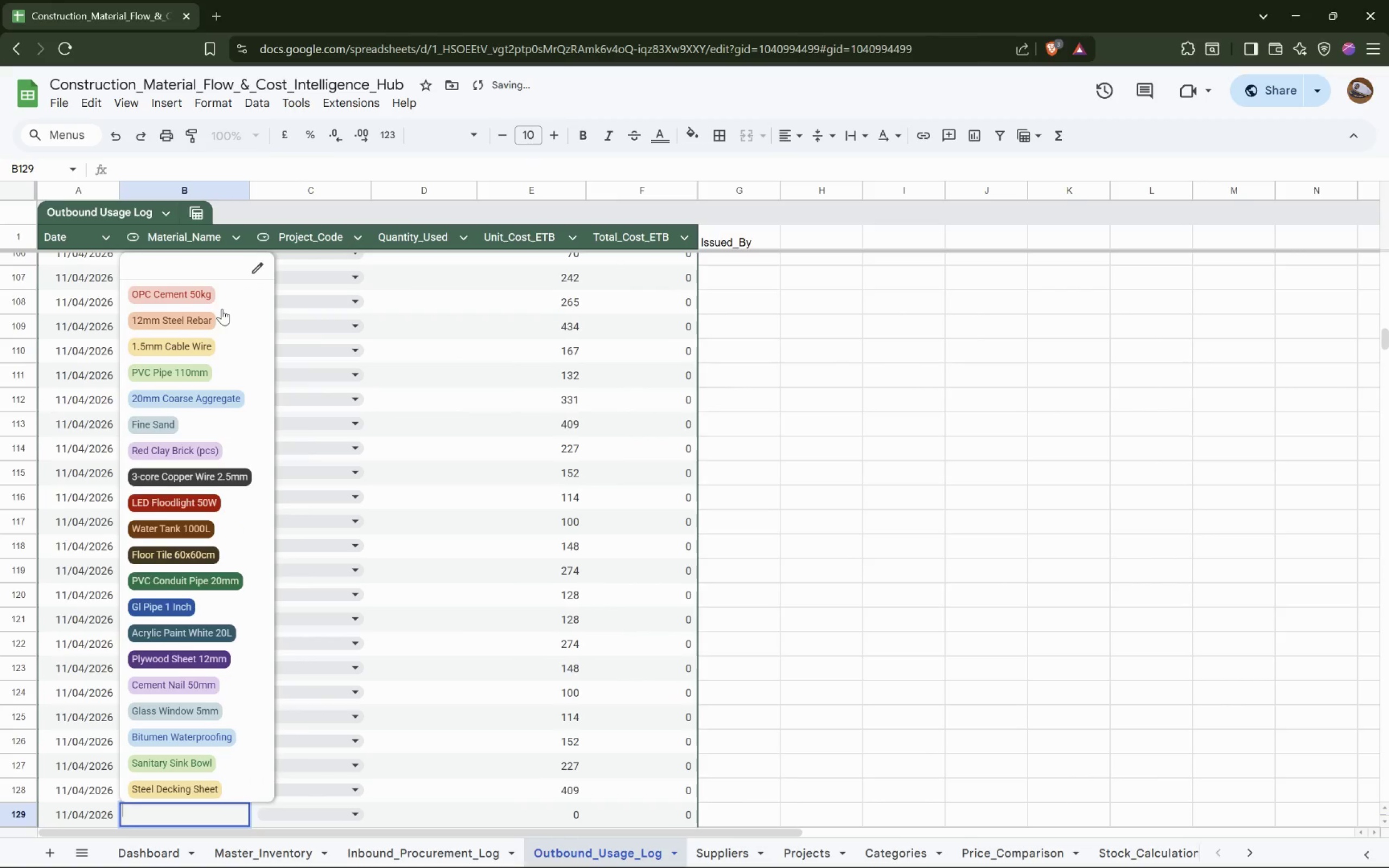 
hold_key(key=ArrowDown, duration=0.74)
 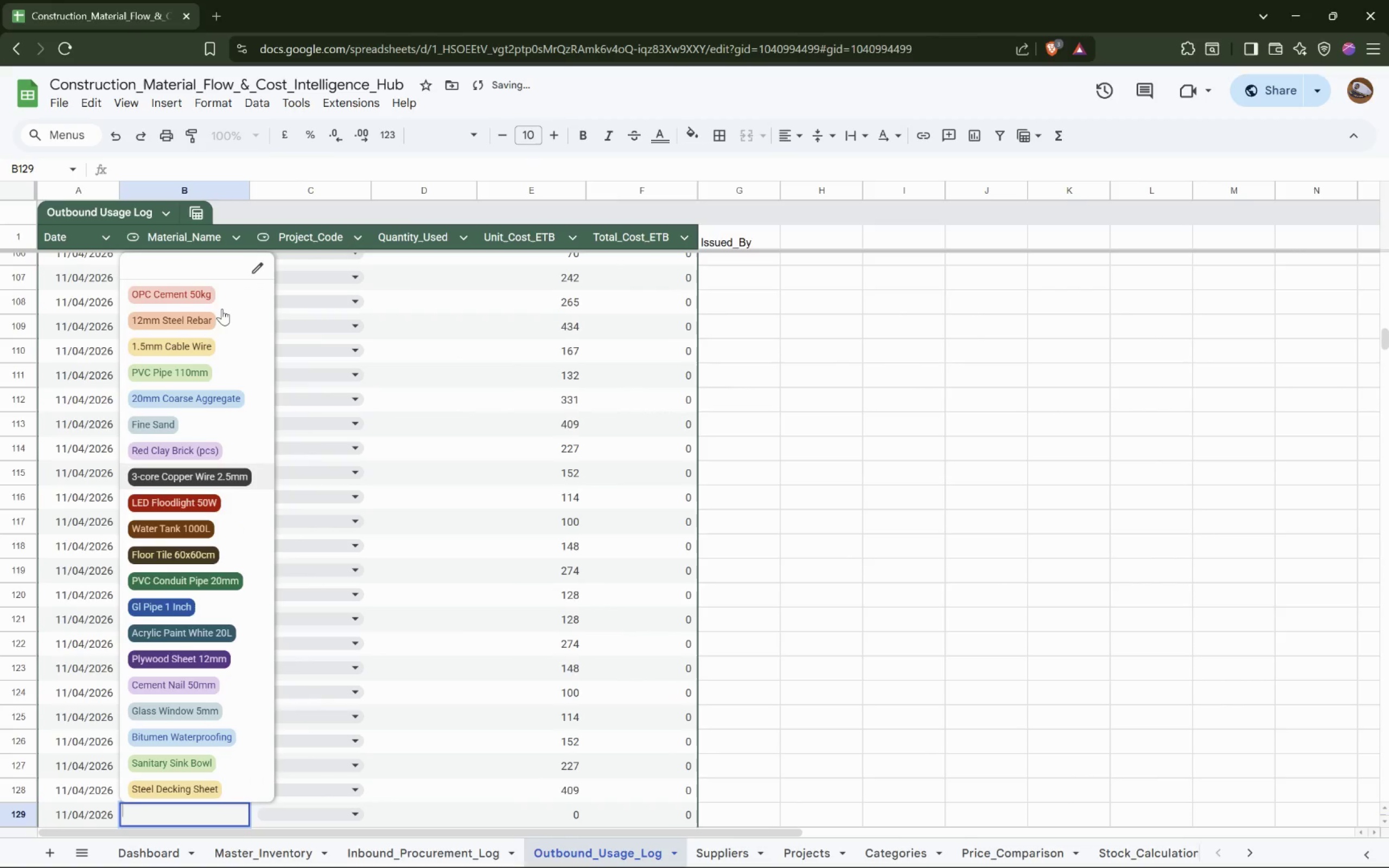 
key(ArrowDown)
 